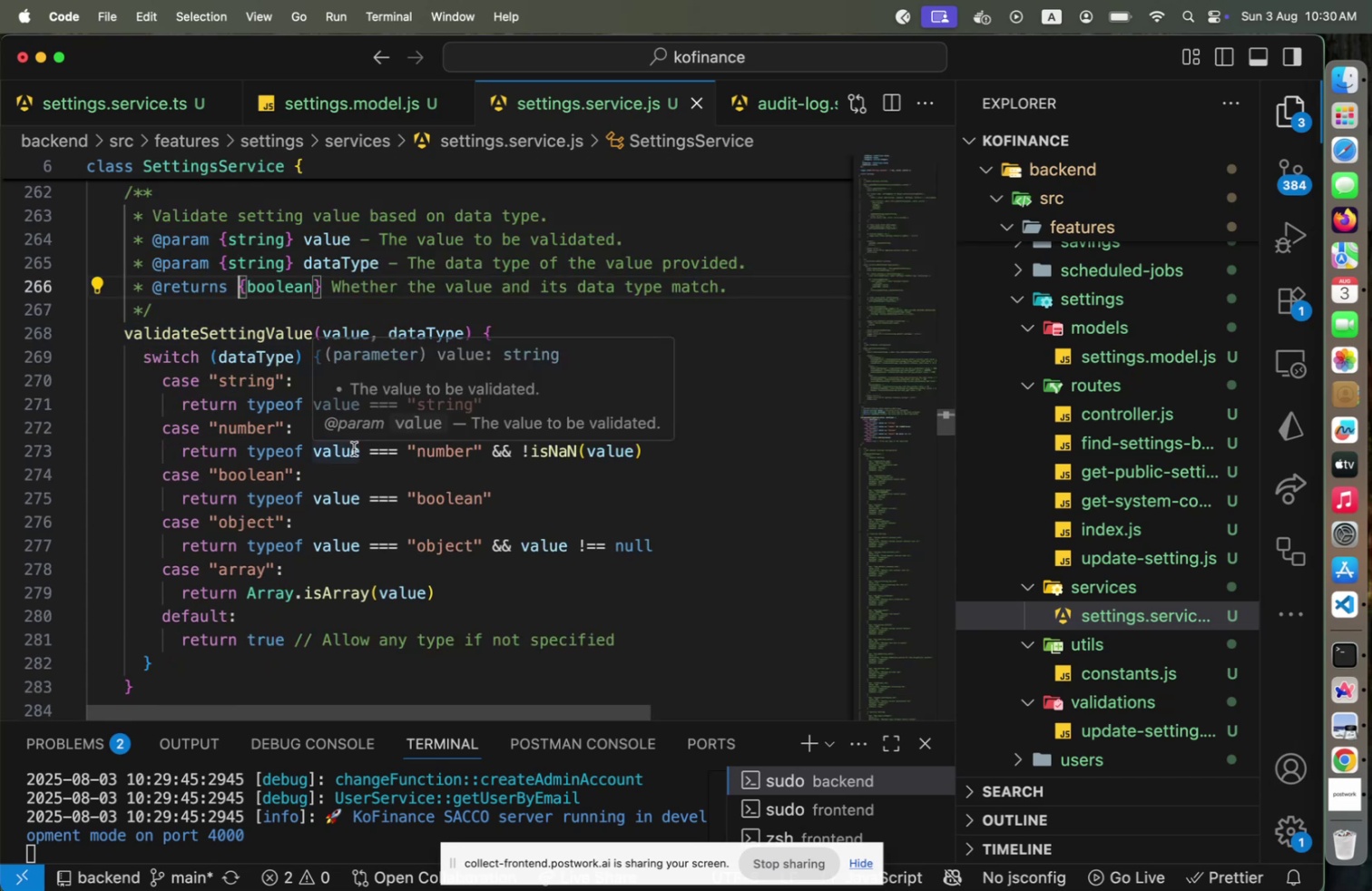 
key(Meta+CommandLeft)
 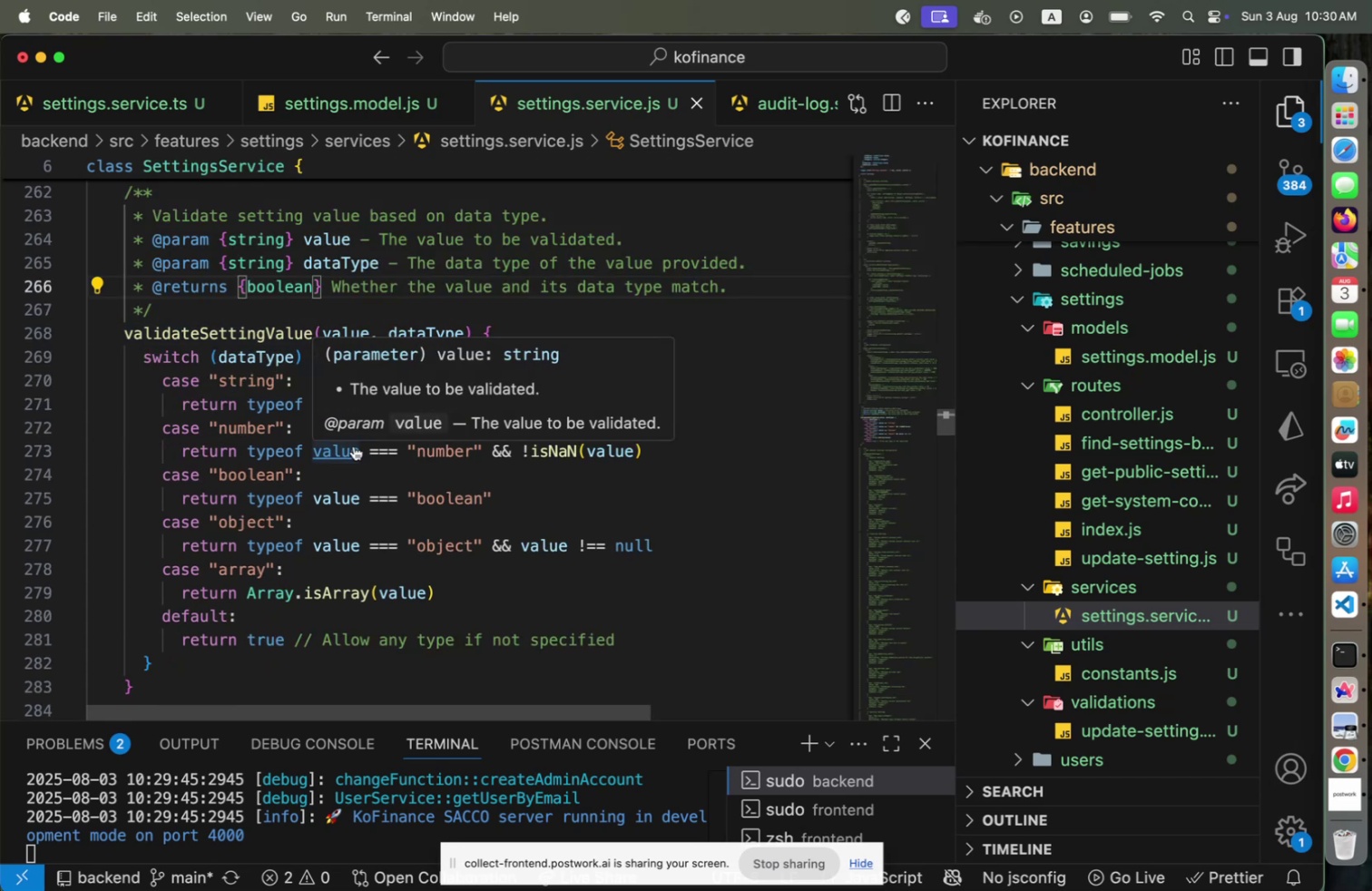 
key(Meta+S)
 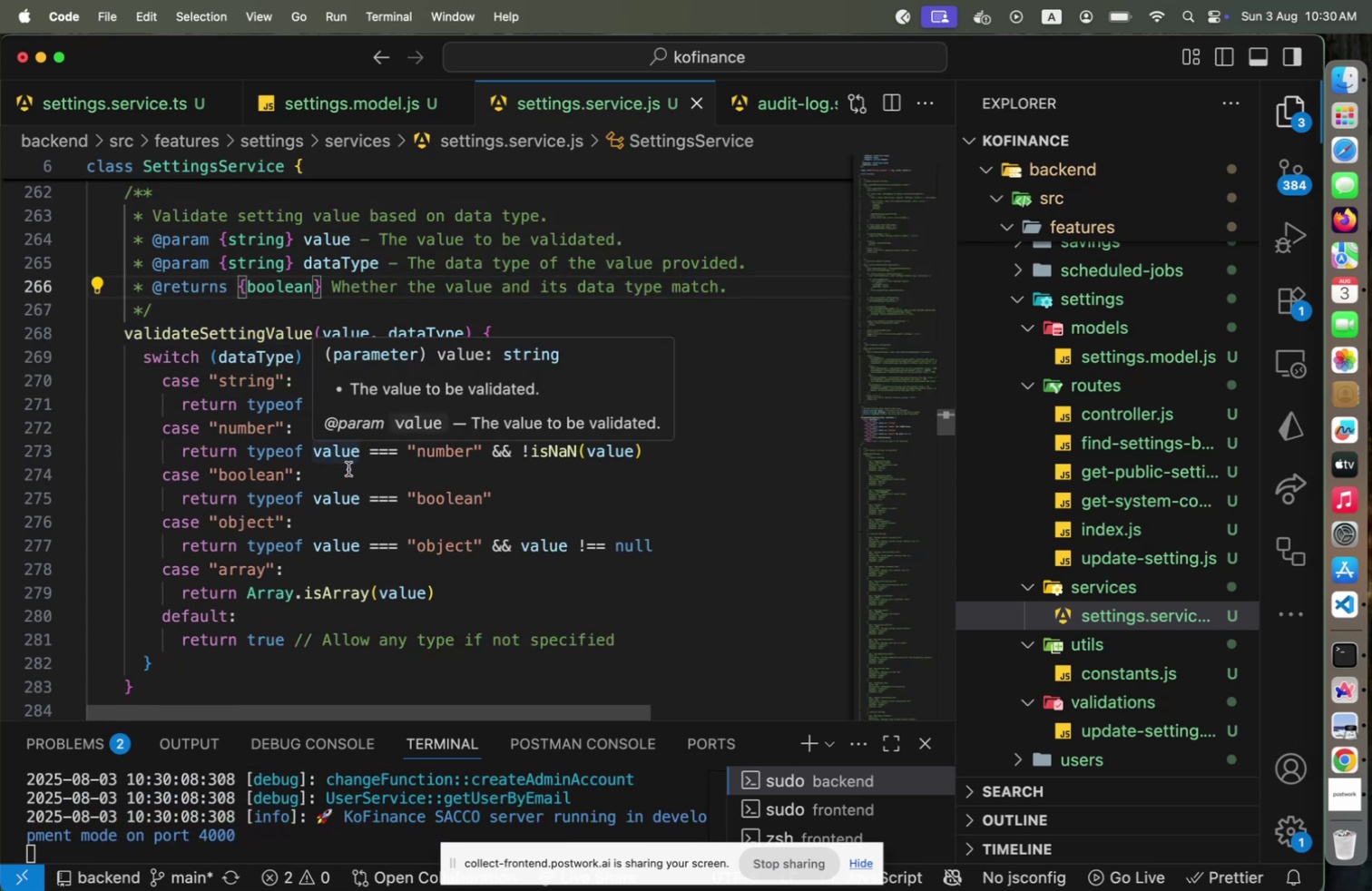 
key(Meta+CommandLeft)
 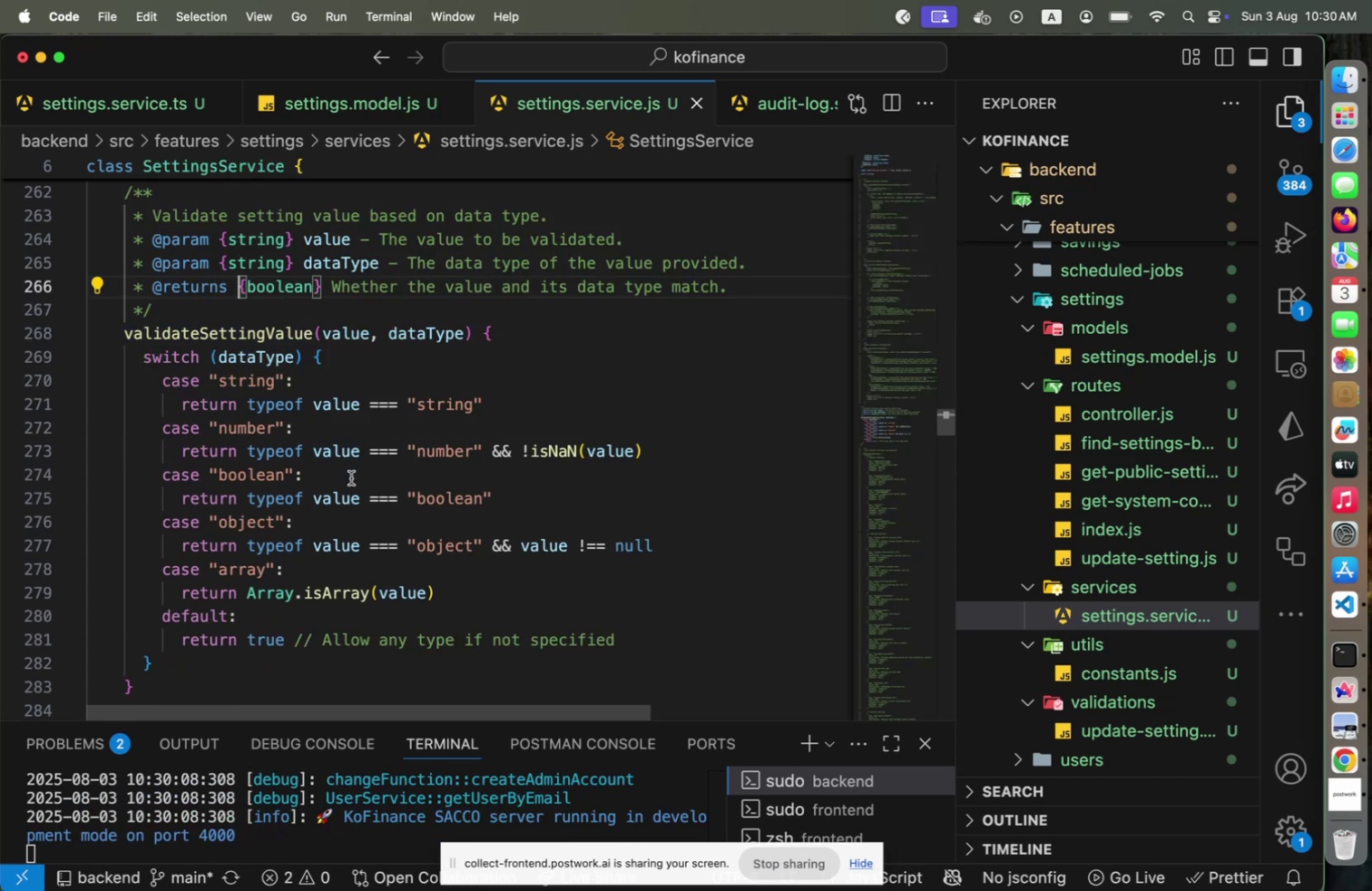 
key(Meta+Tab)
 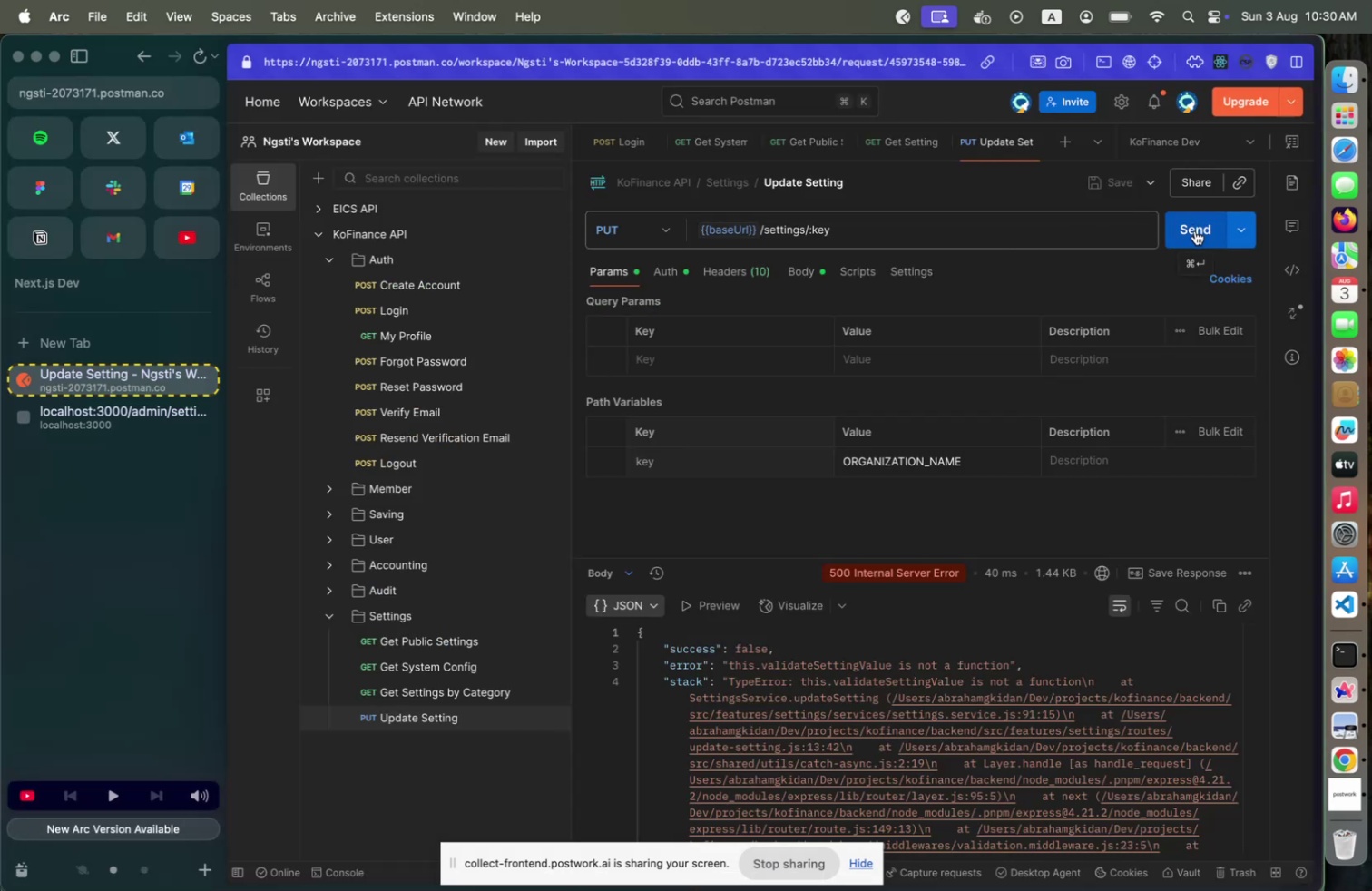 
left_click([1196, 230])
 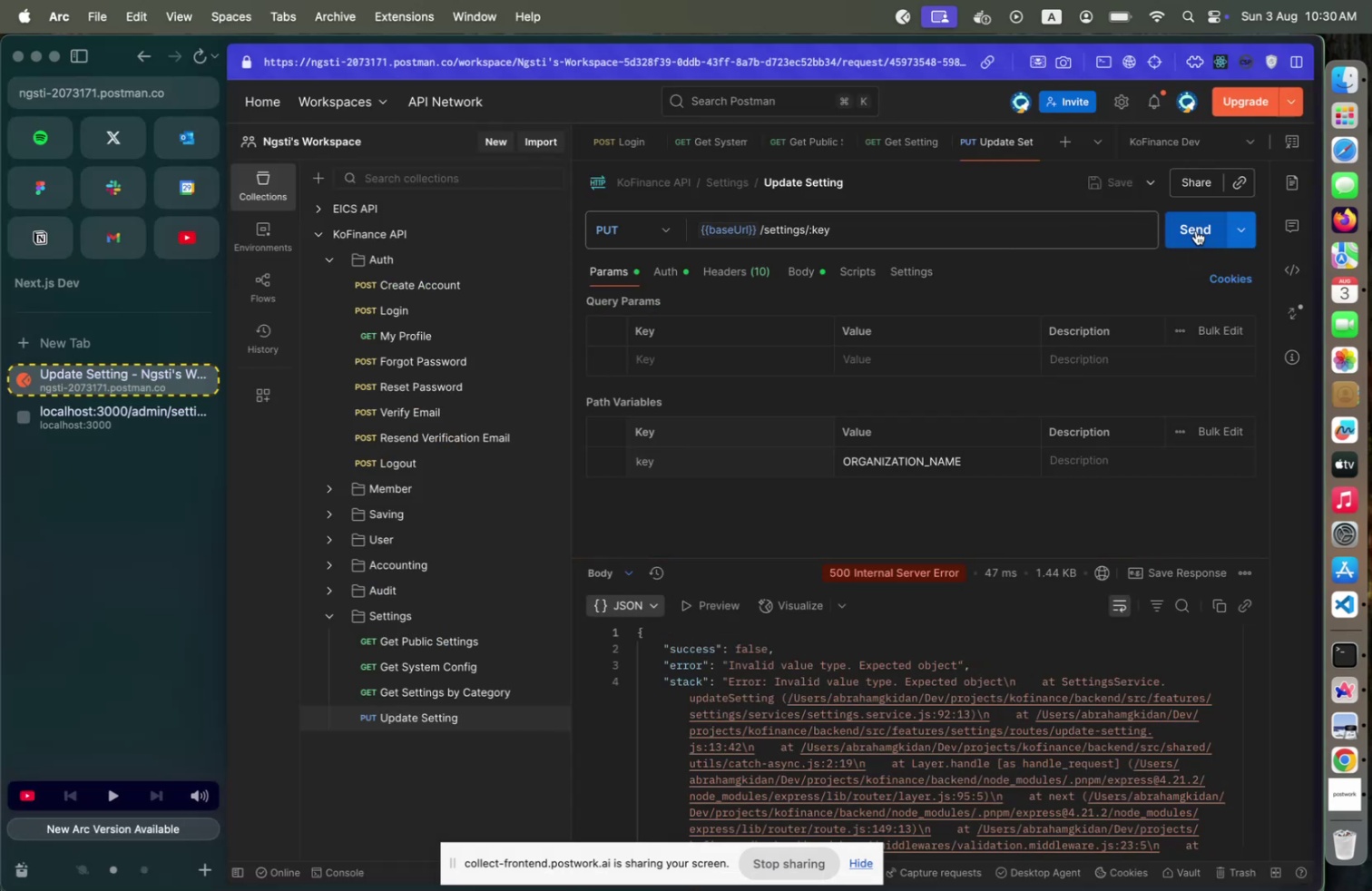 
key(Meta+CommandLeft)
 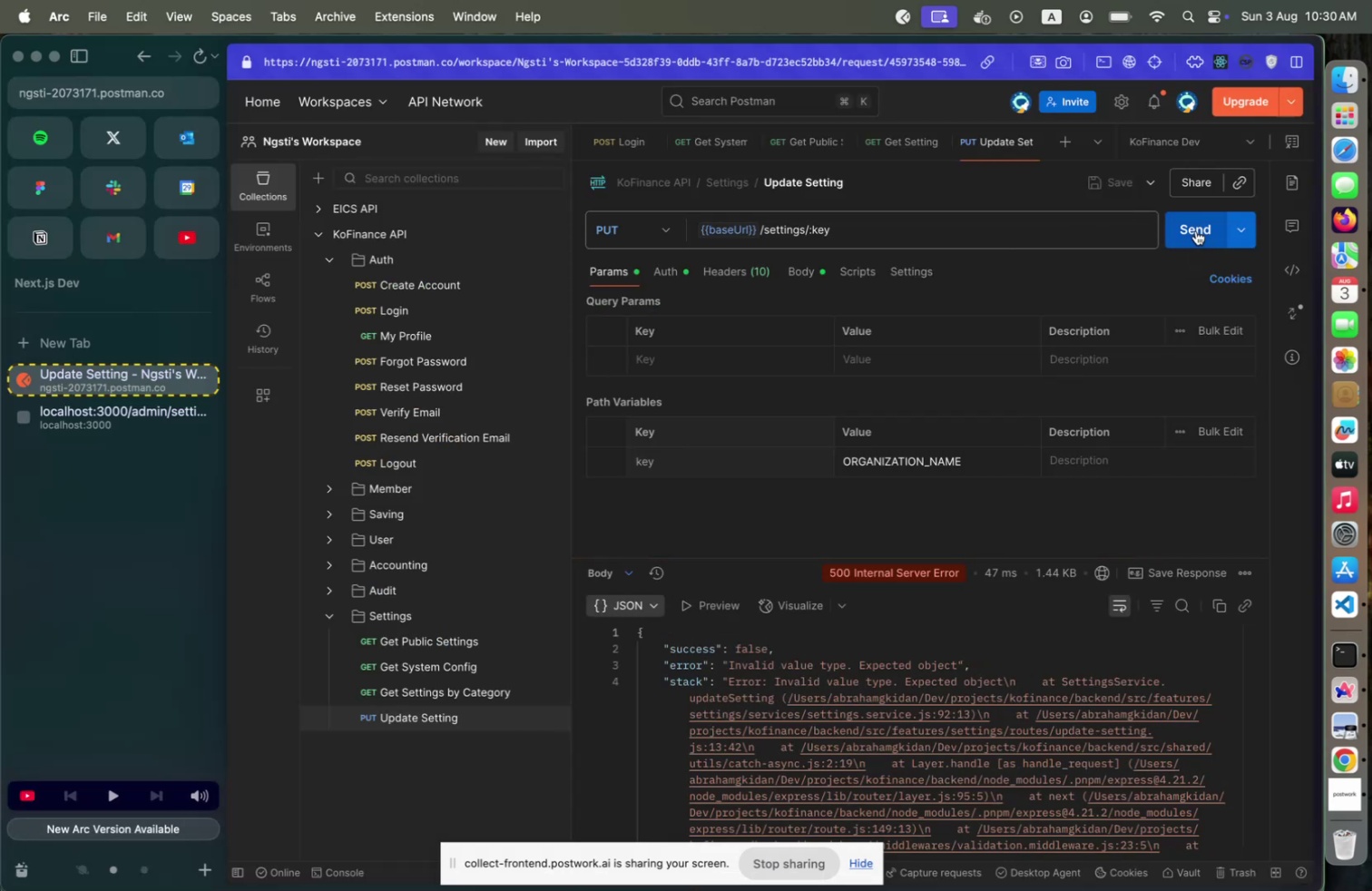 
key(Meta+Tab)
 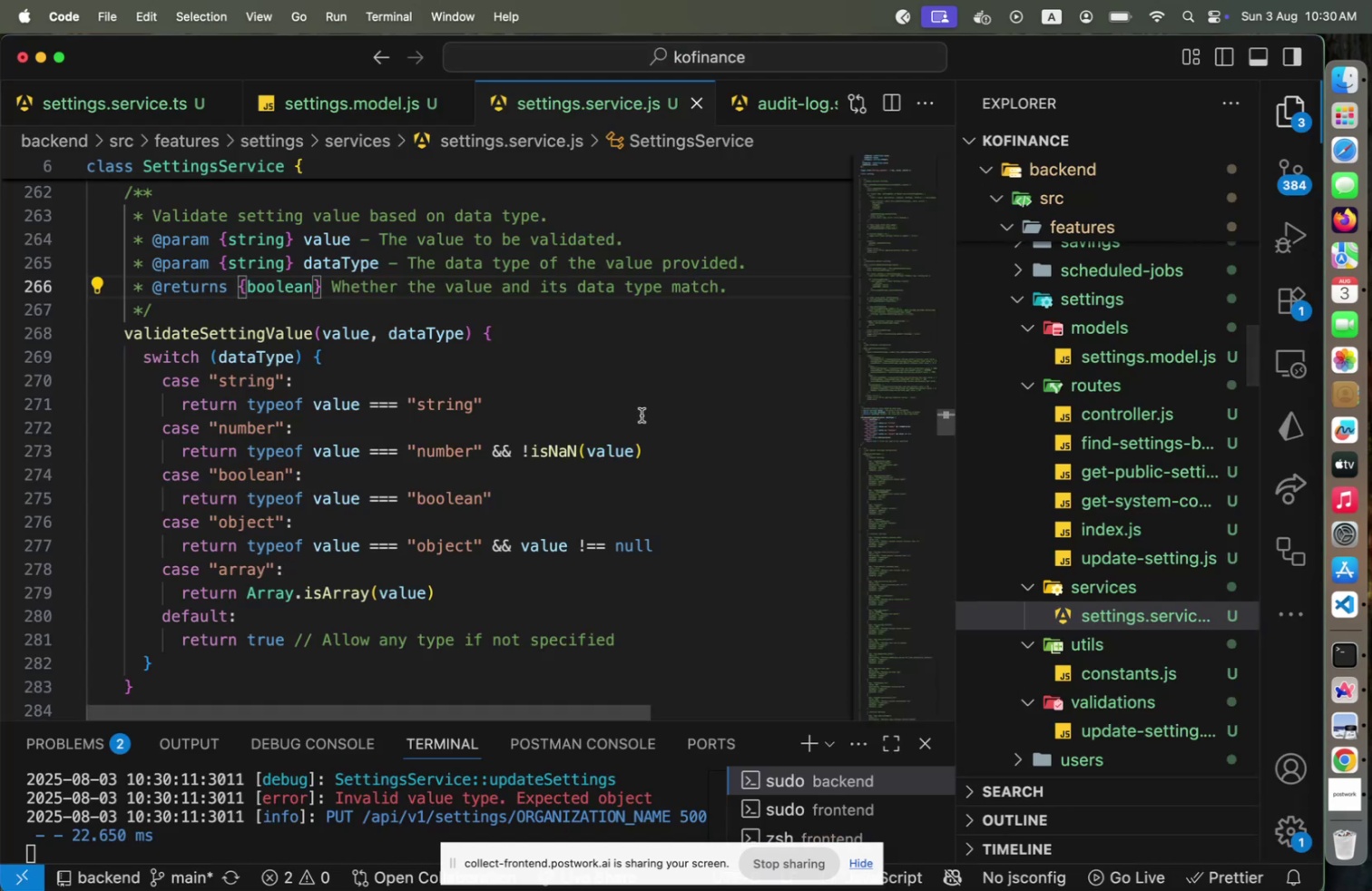 
key(Meta+CommandLeft)
 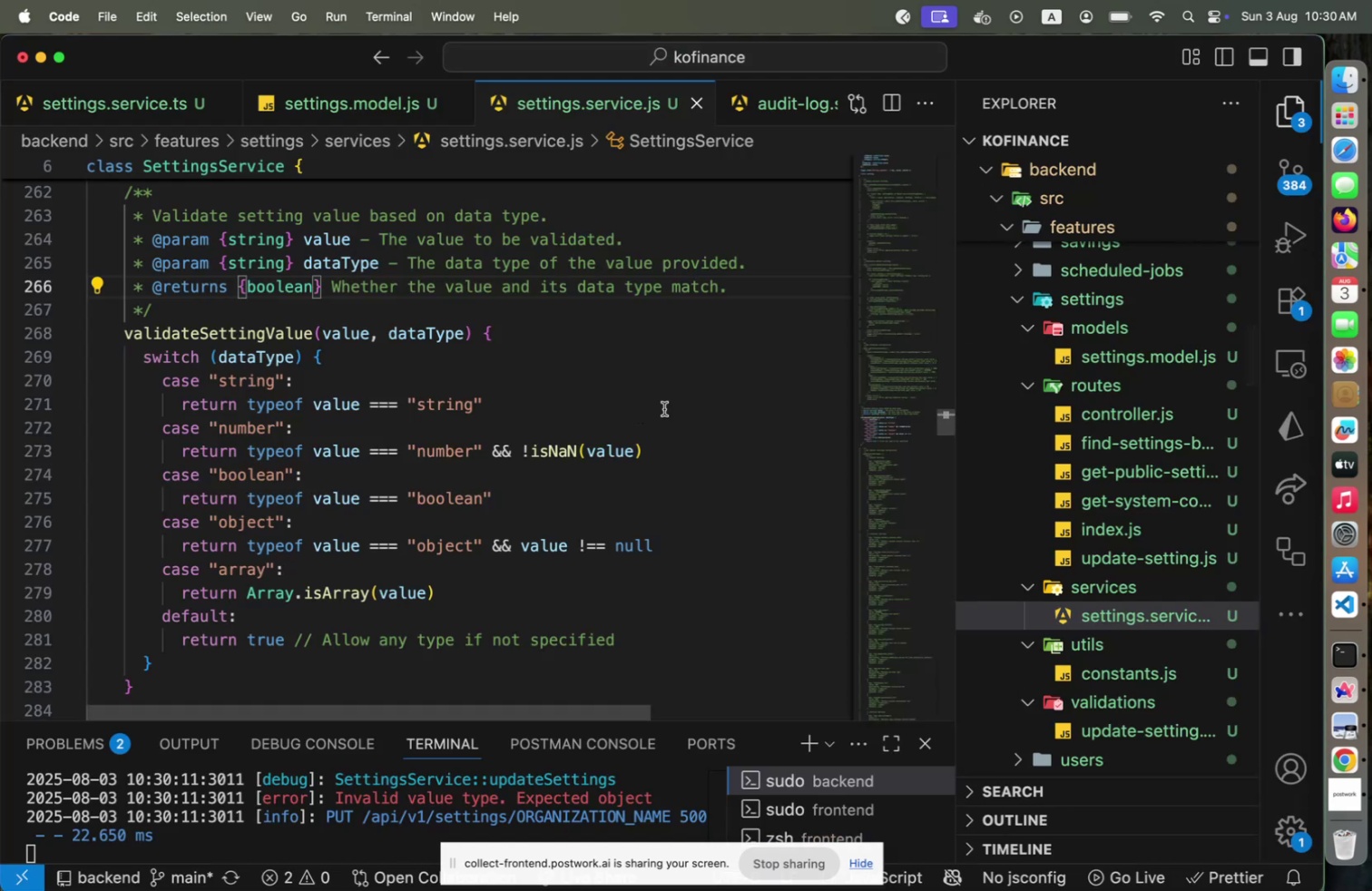 
key(Meta+Tab)
 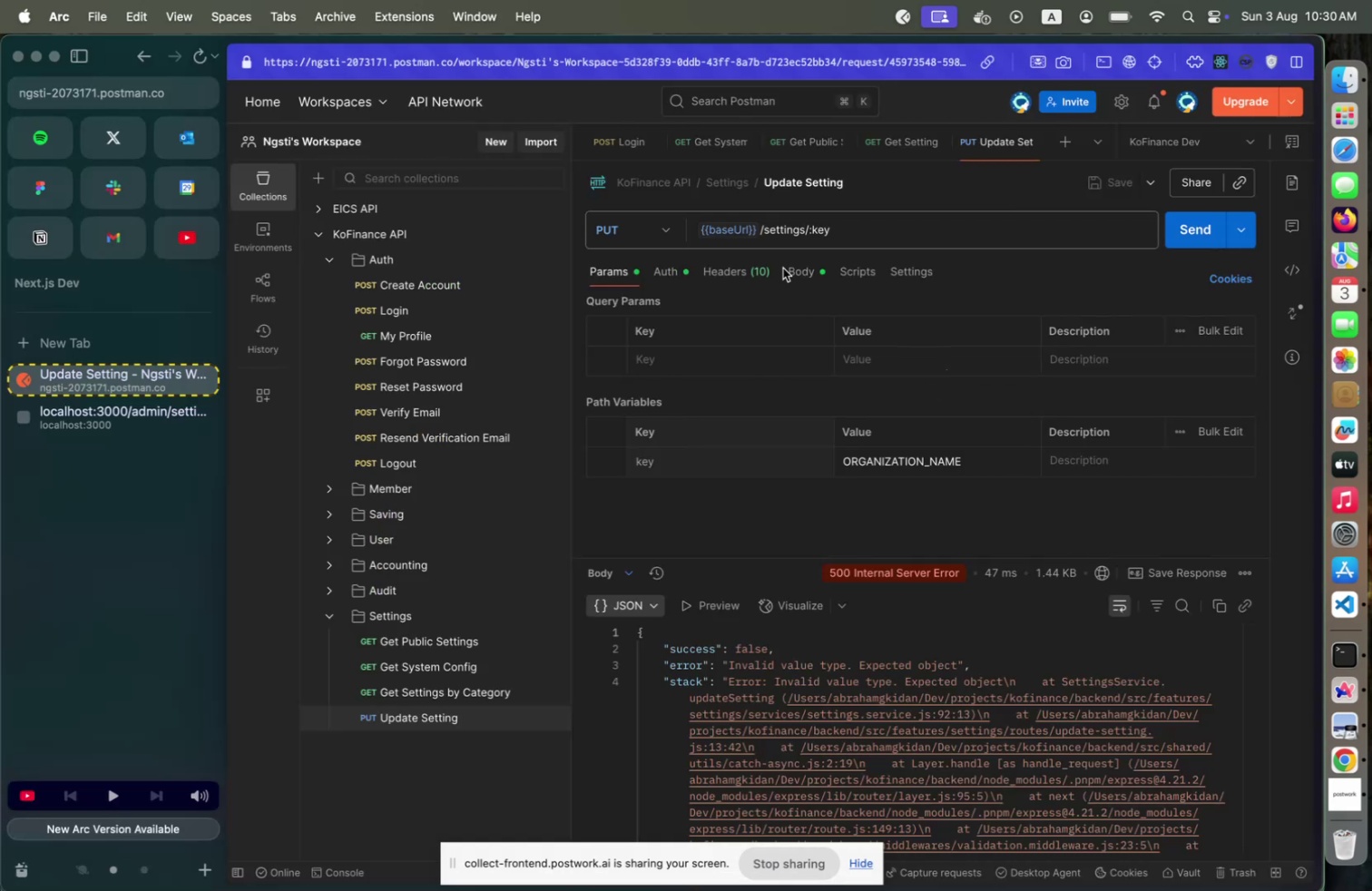 
double_click([798, 269])
 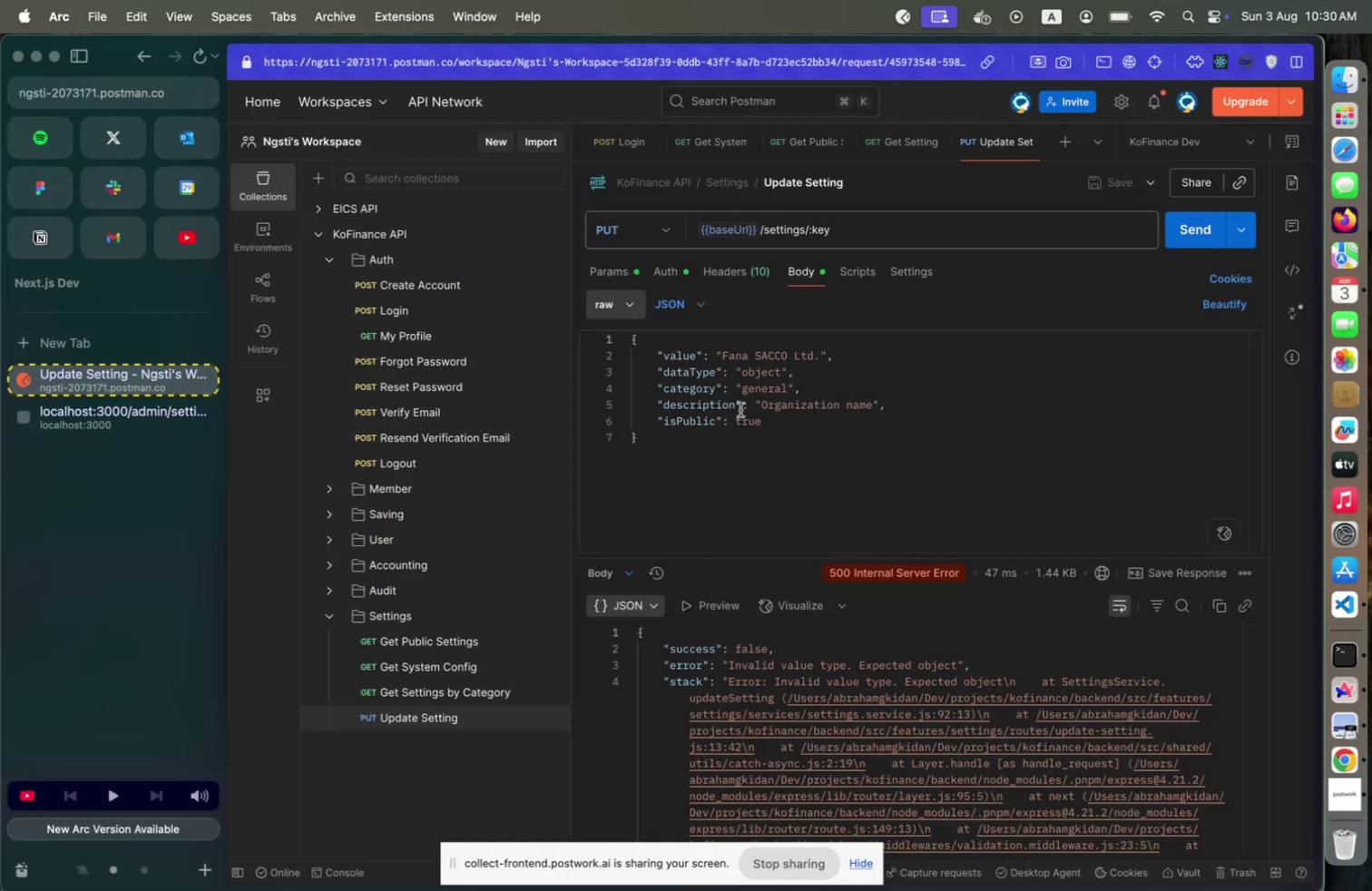 
left_click([740, 369])
 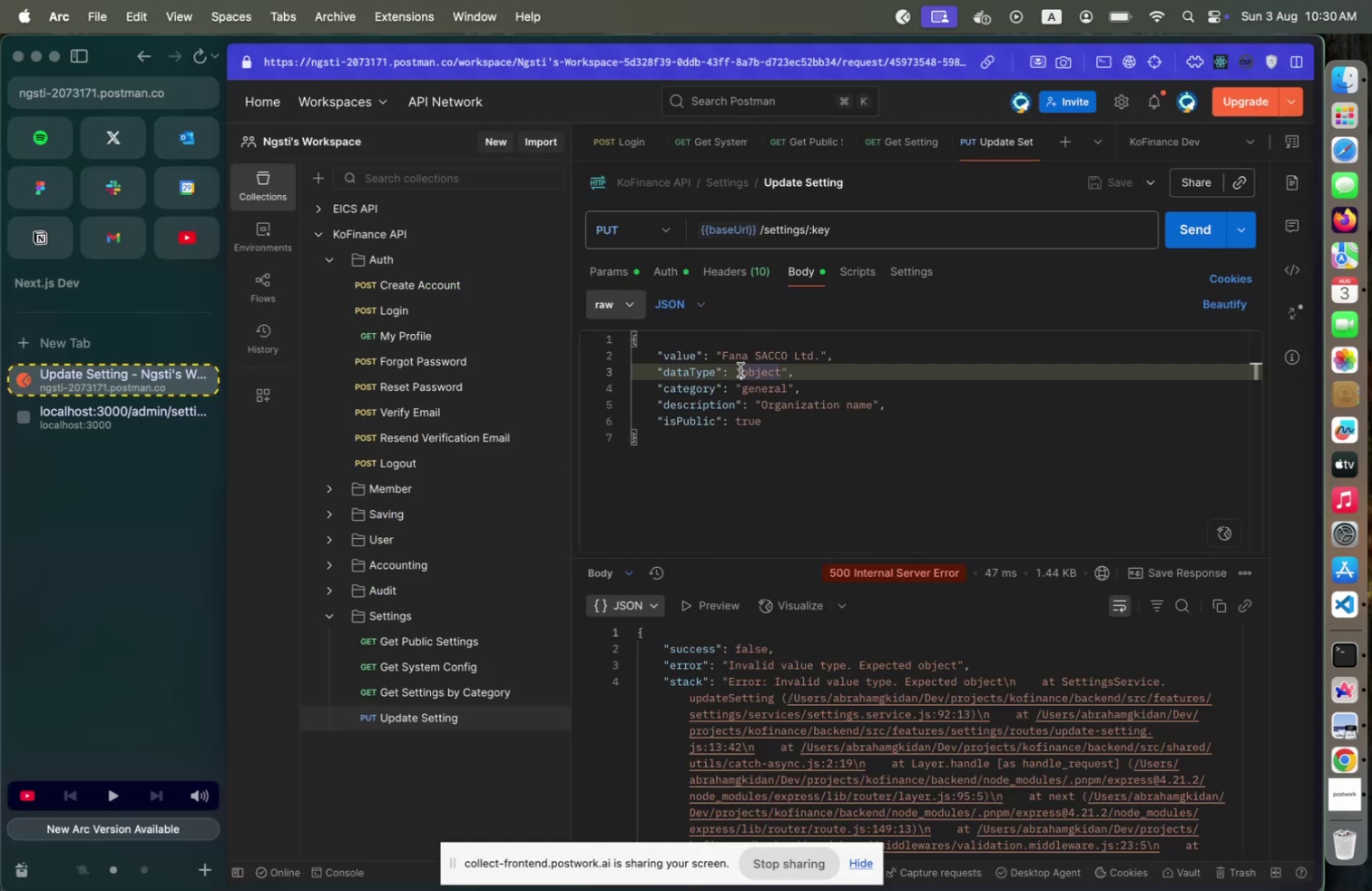 
key(Shift+End)
 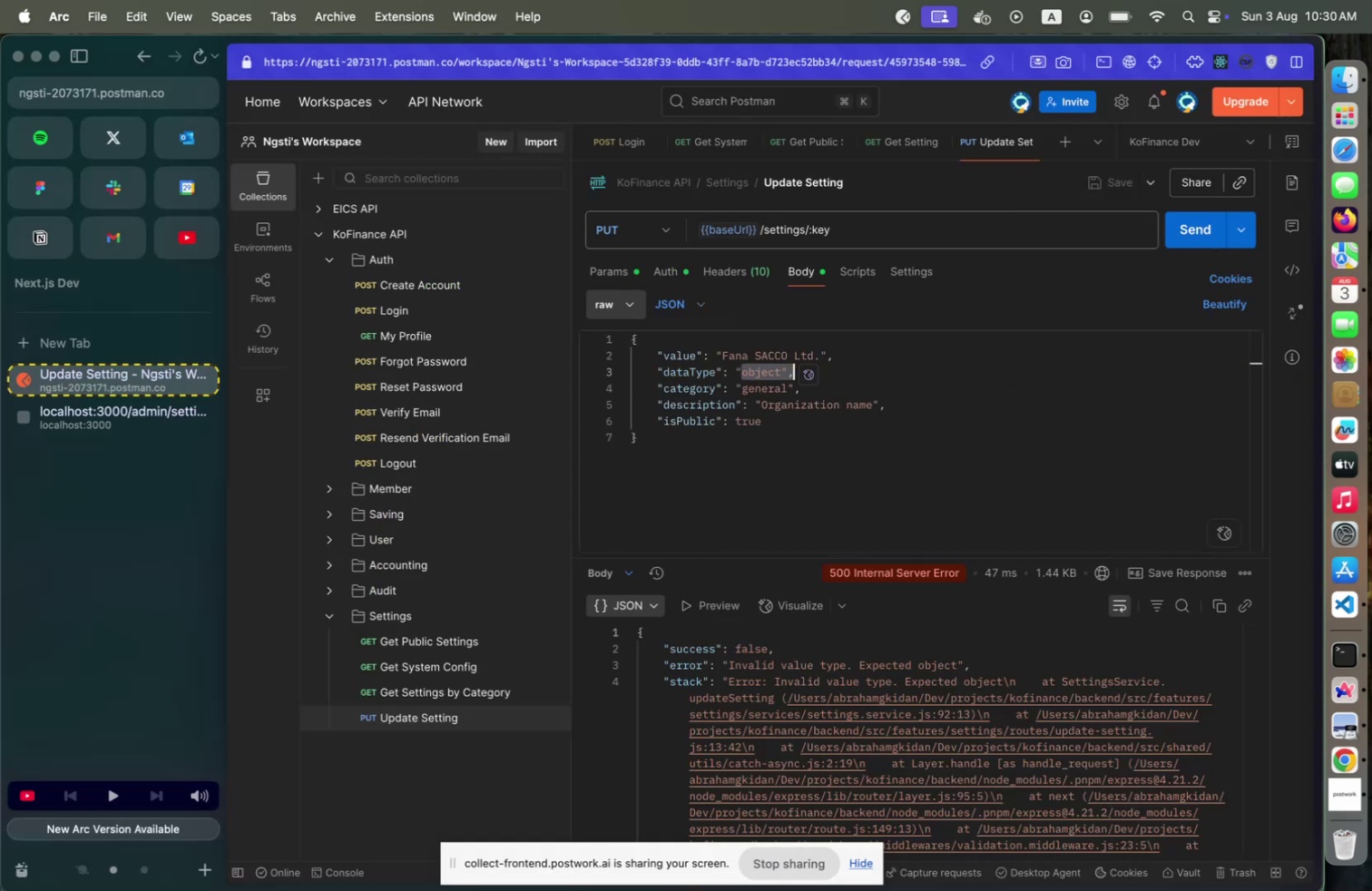 
key(Shift+ArrowLeft)
 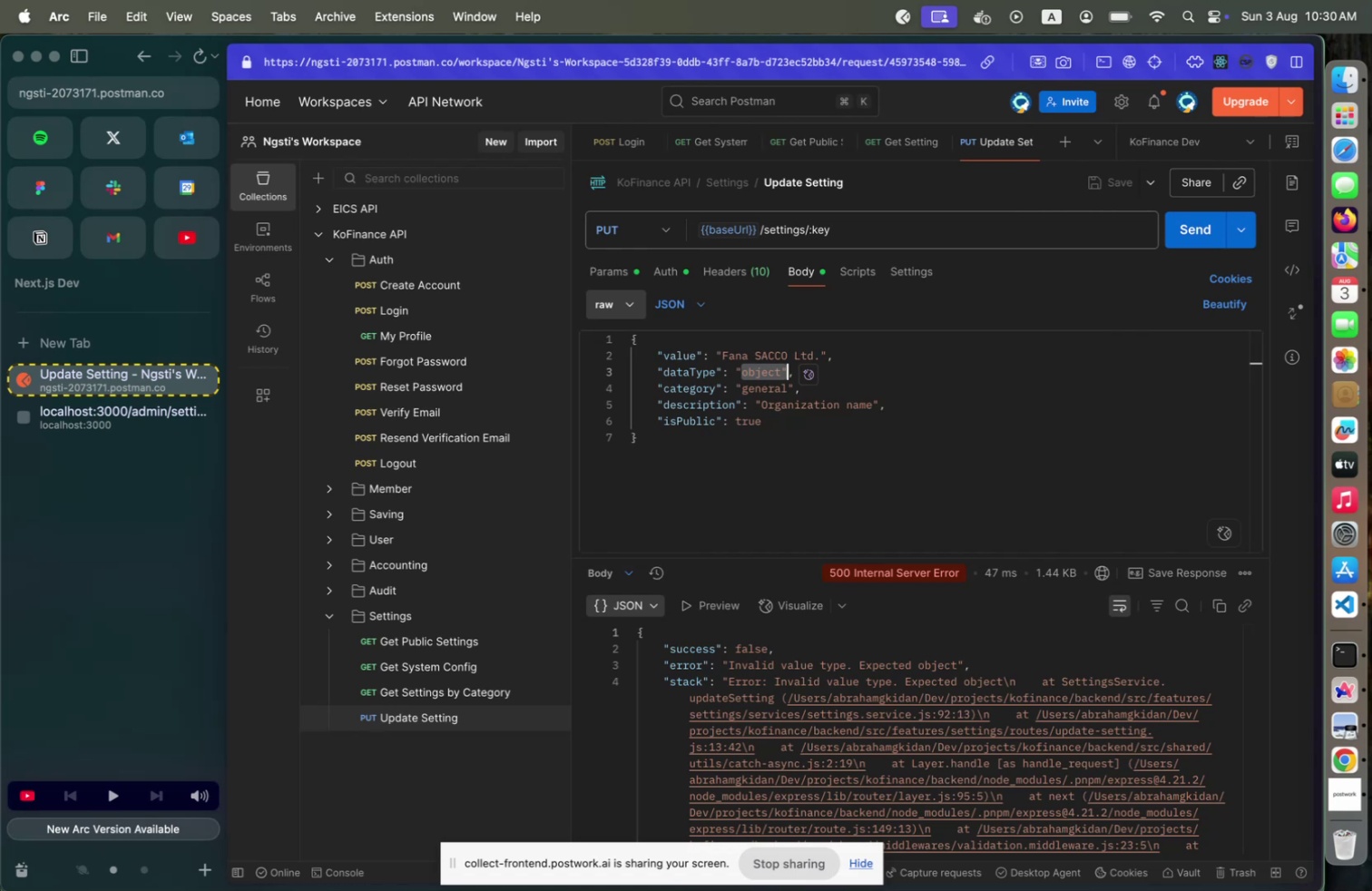 
key(Shift+ShiftLeft)
 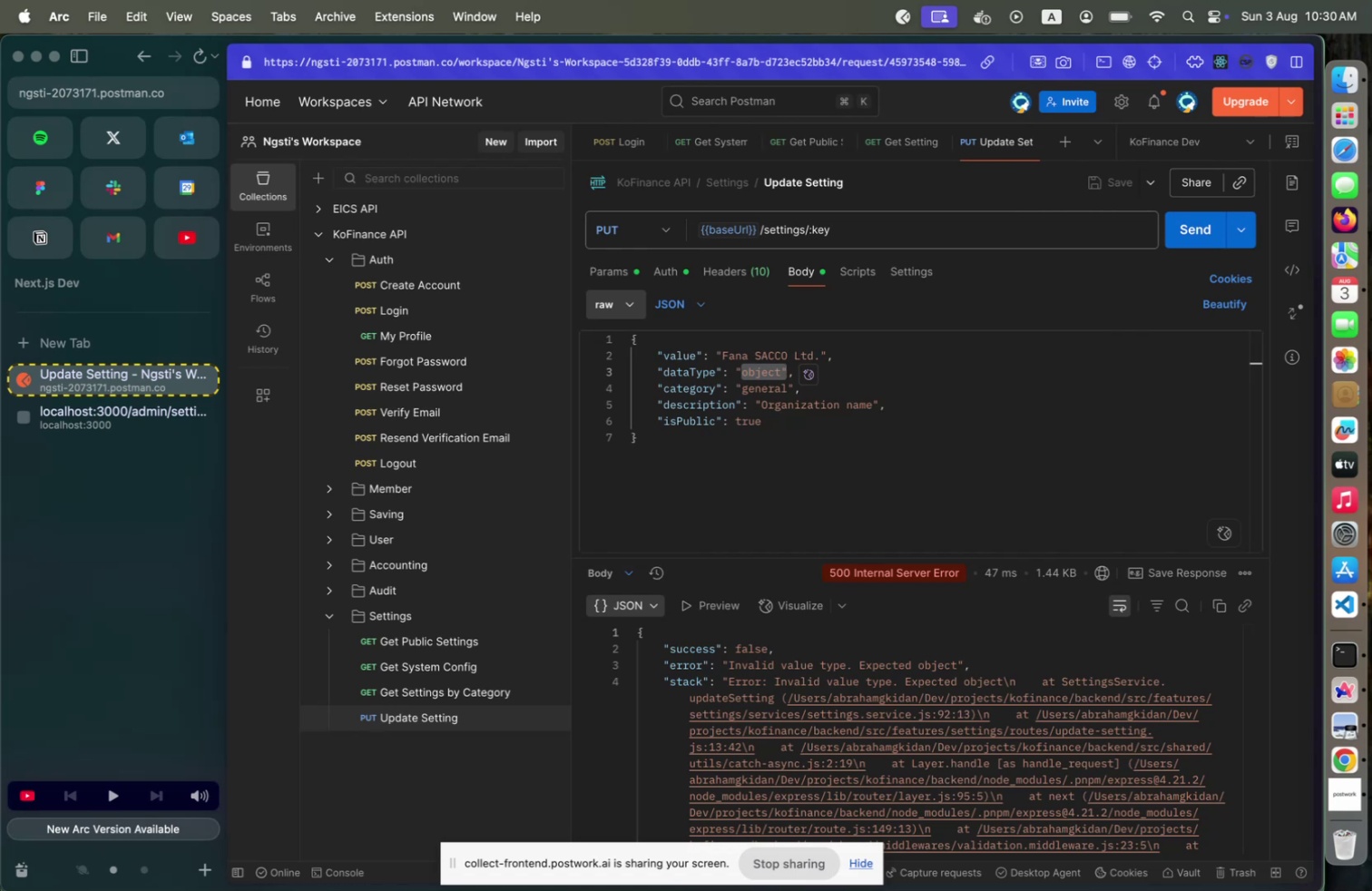 
key(Shift+ArrowLeft)
 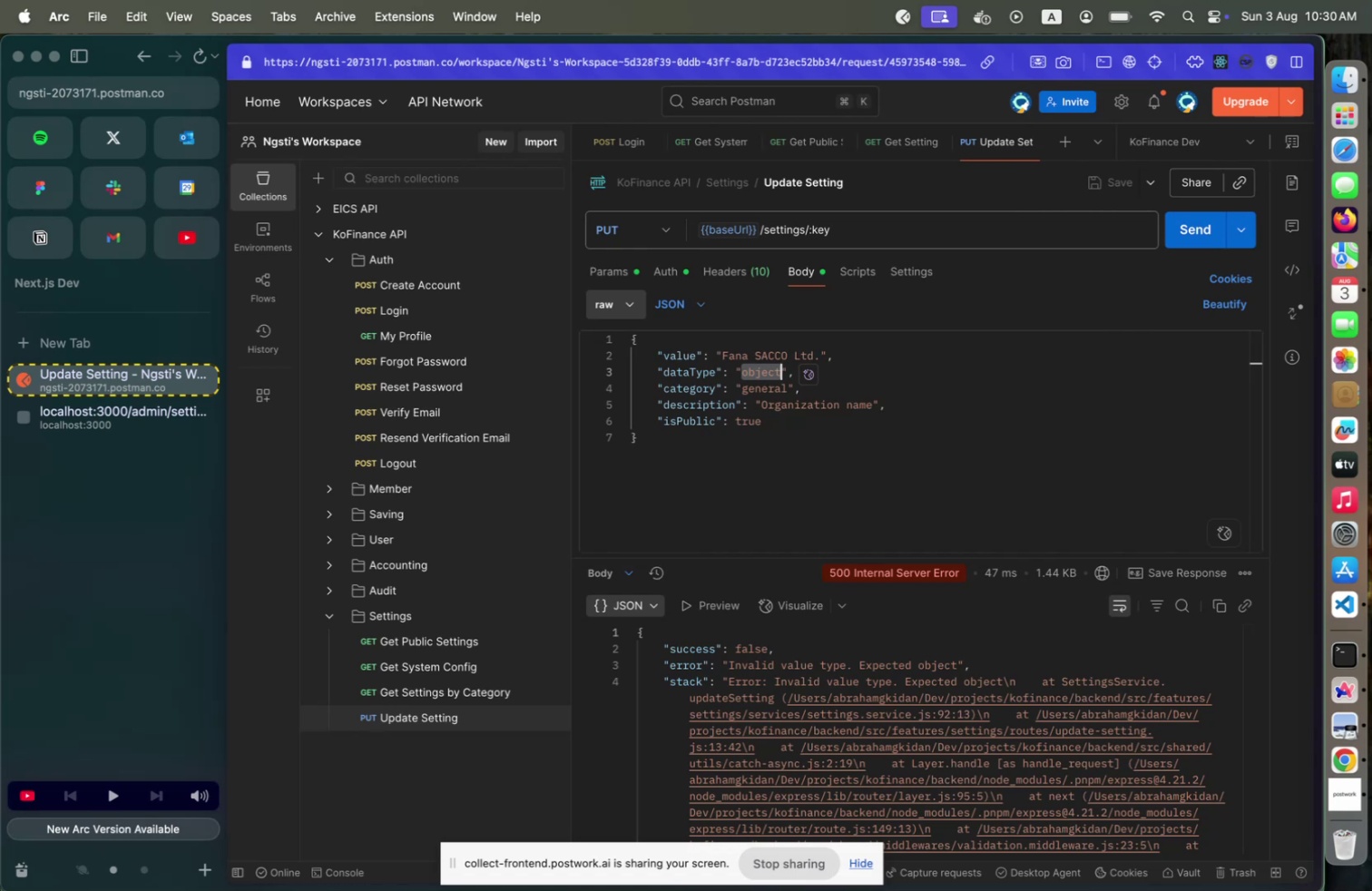 
type(string)
 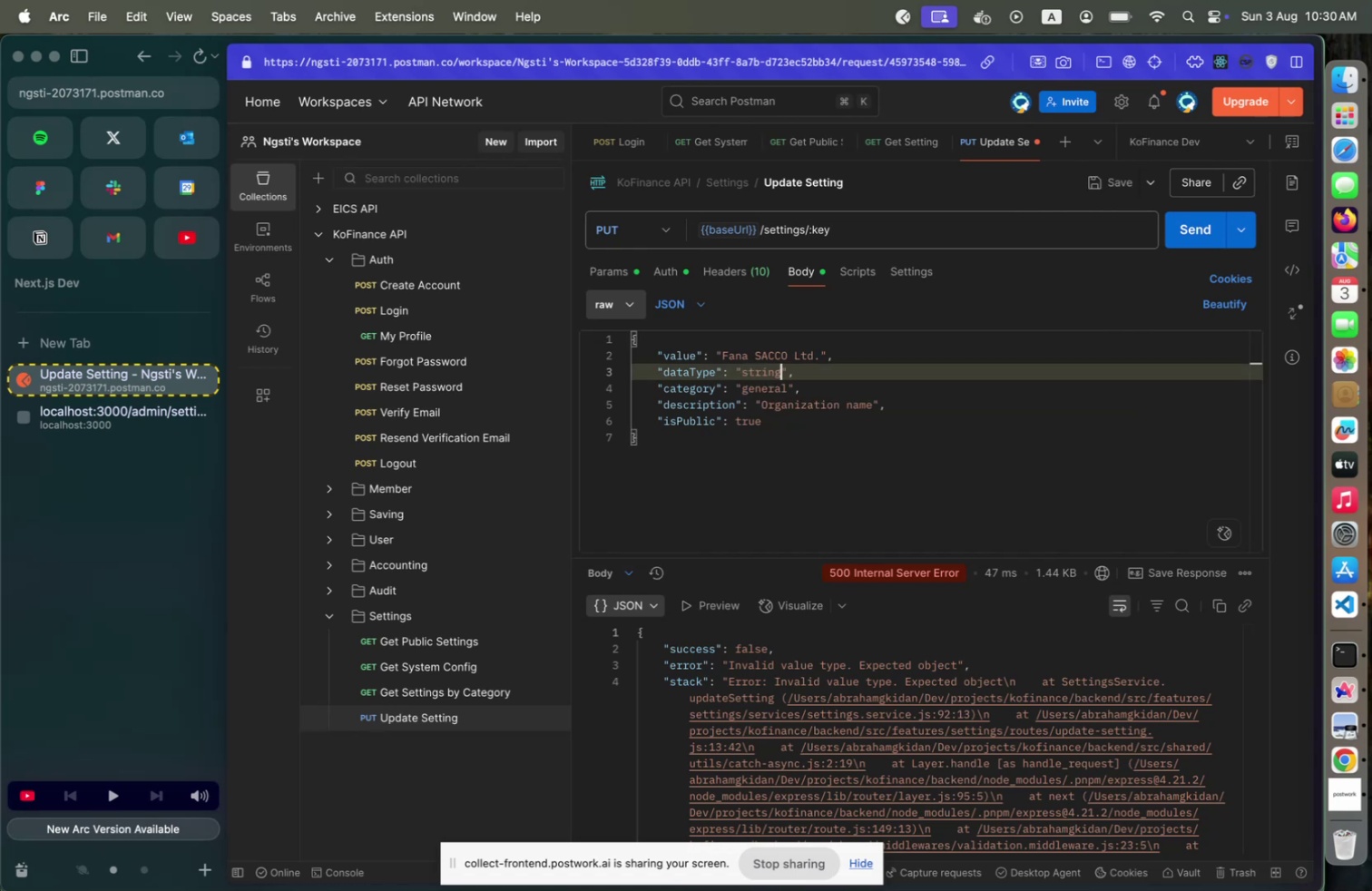 
key(ArrowRight)
 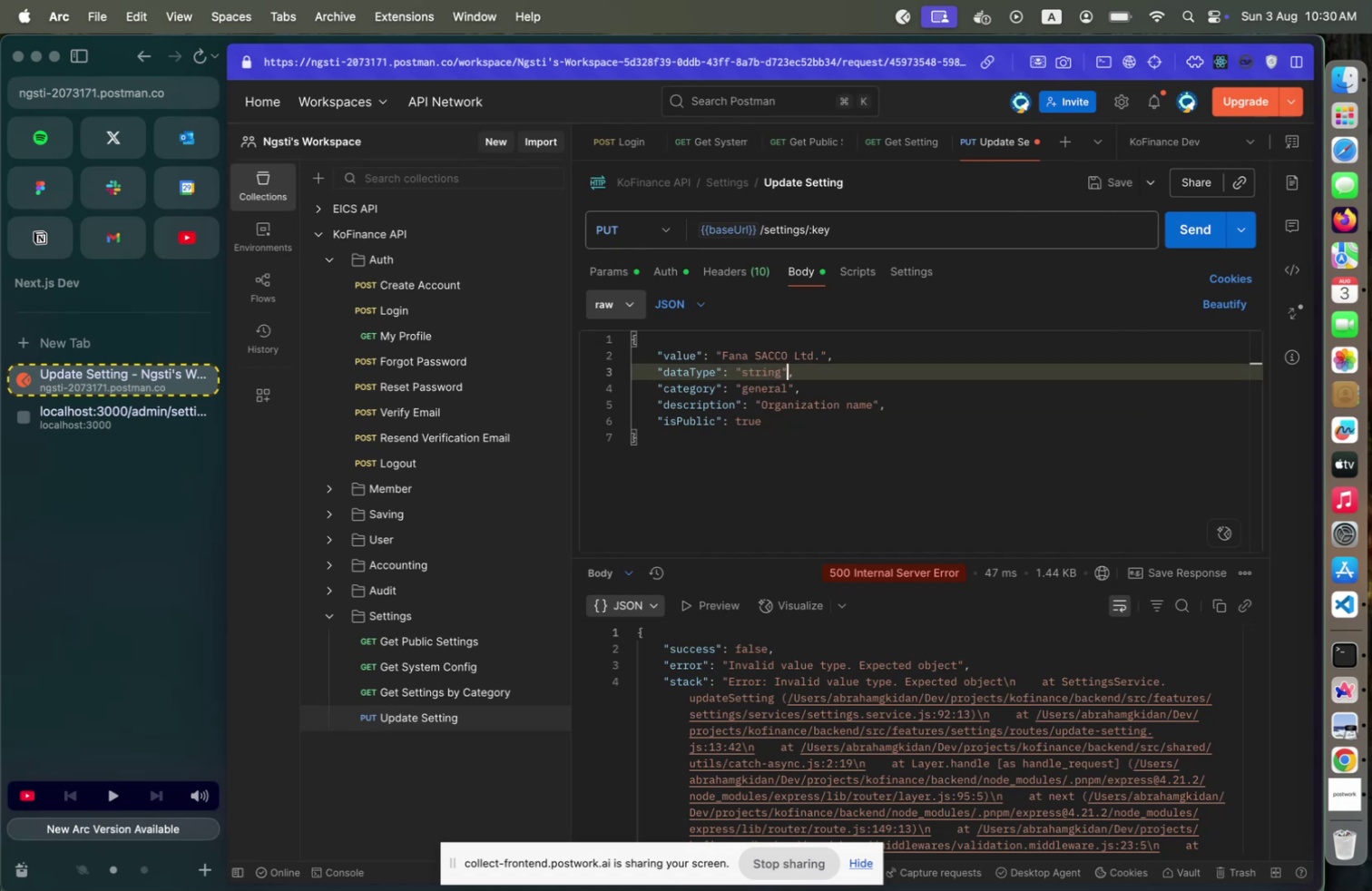 
key(ArrowUp)
 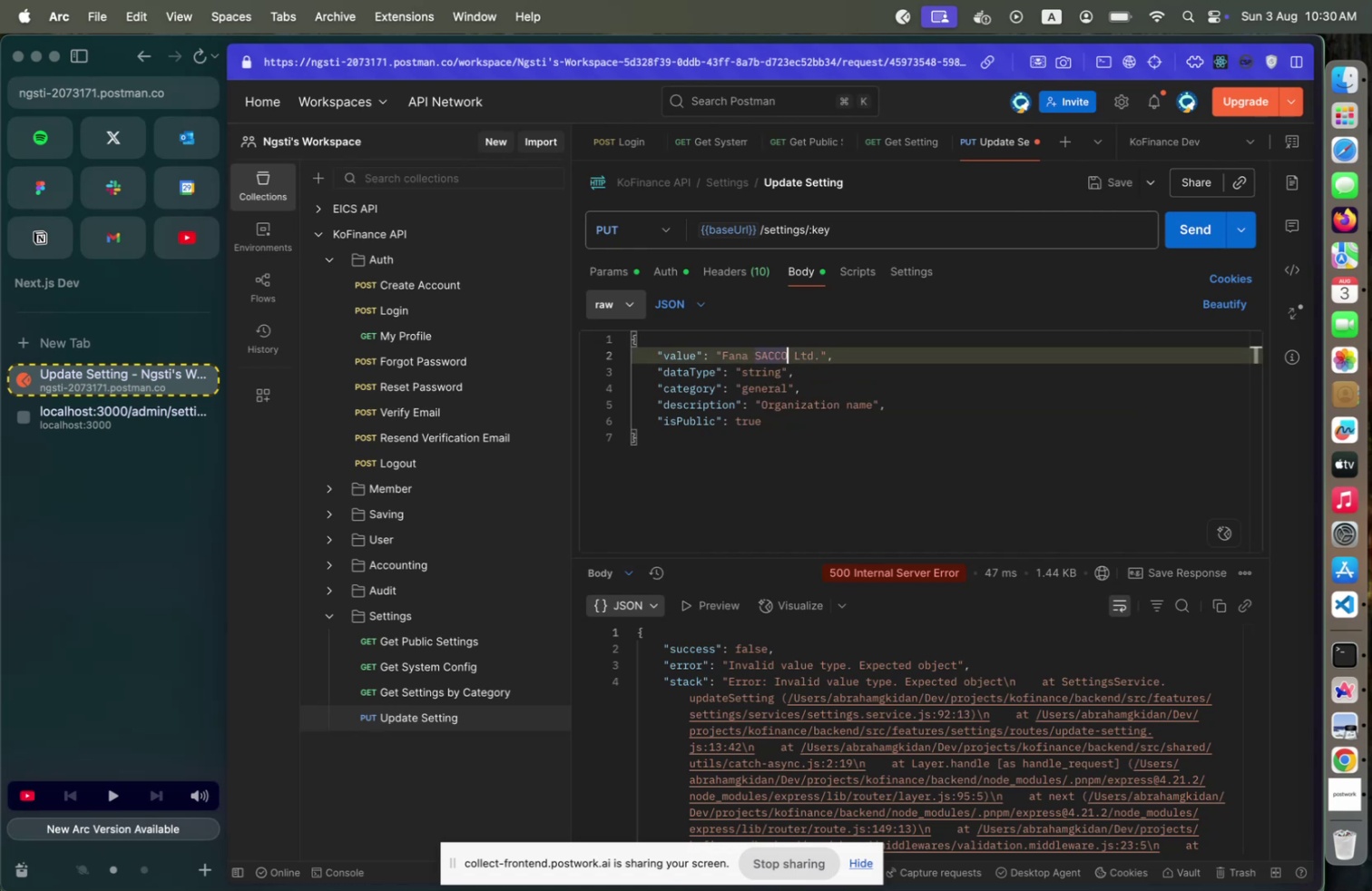 
key(Meta+S)
 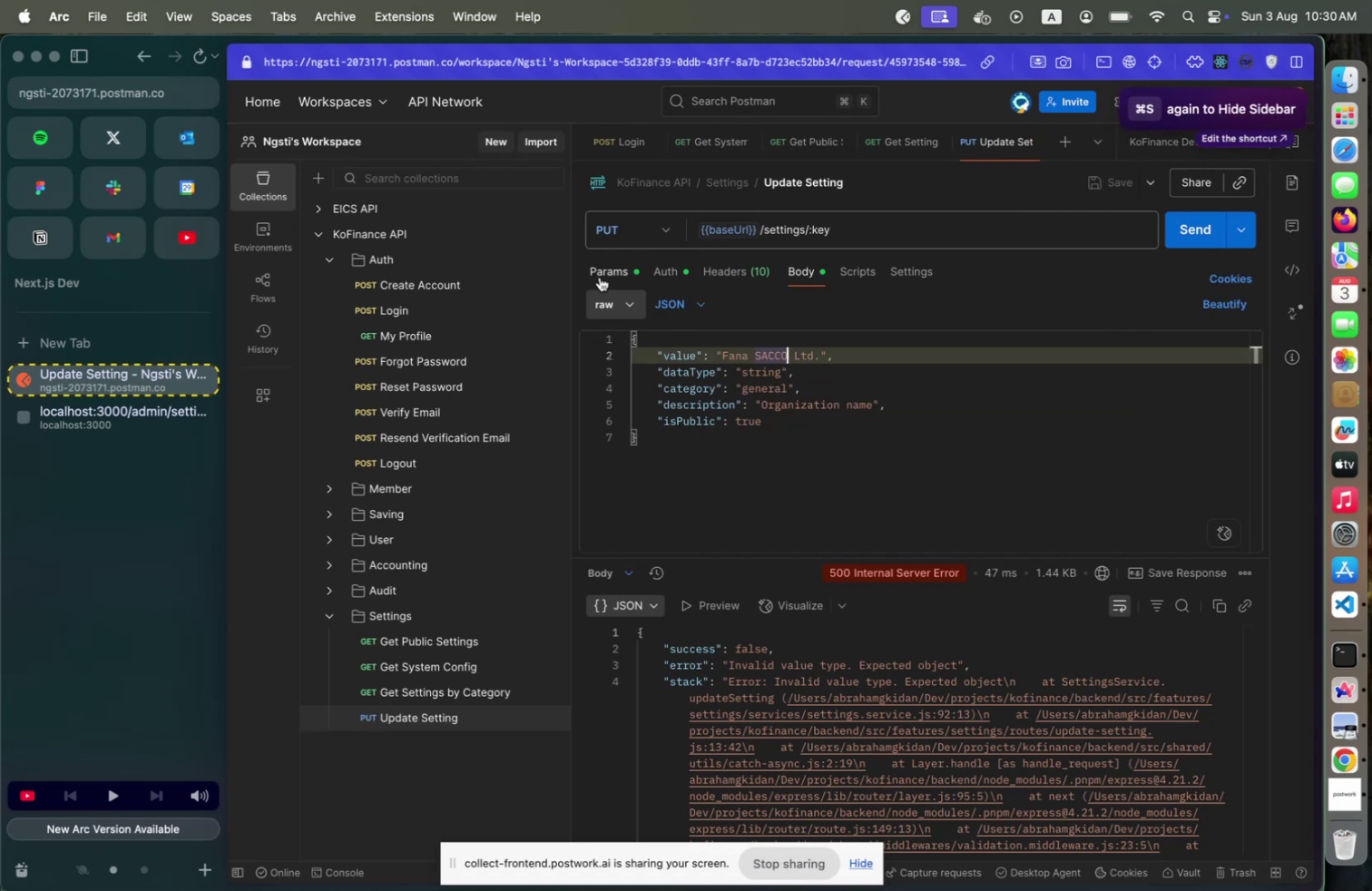 
left_click([600, 274])
 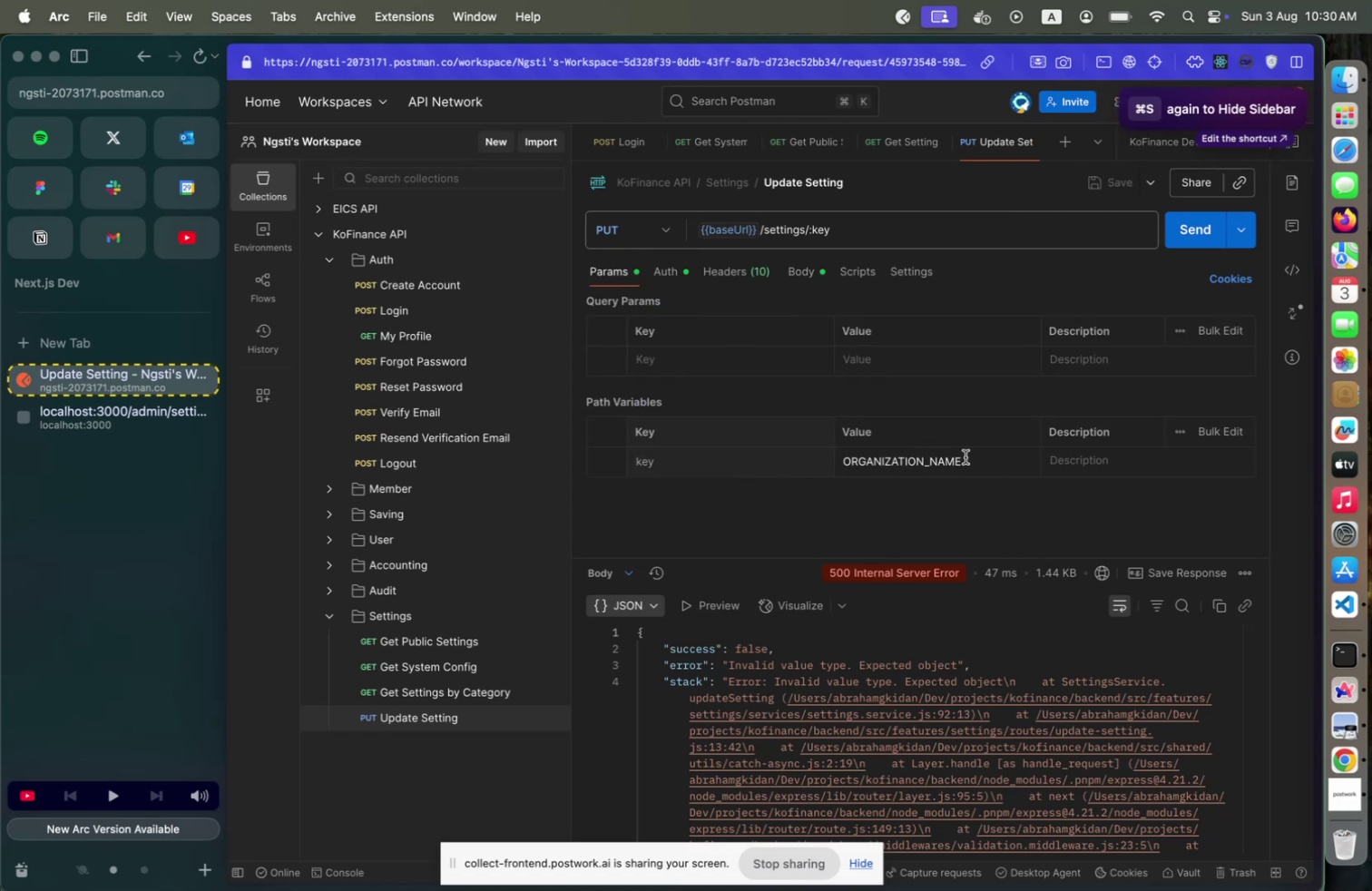 
left_click([966, 456])
 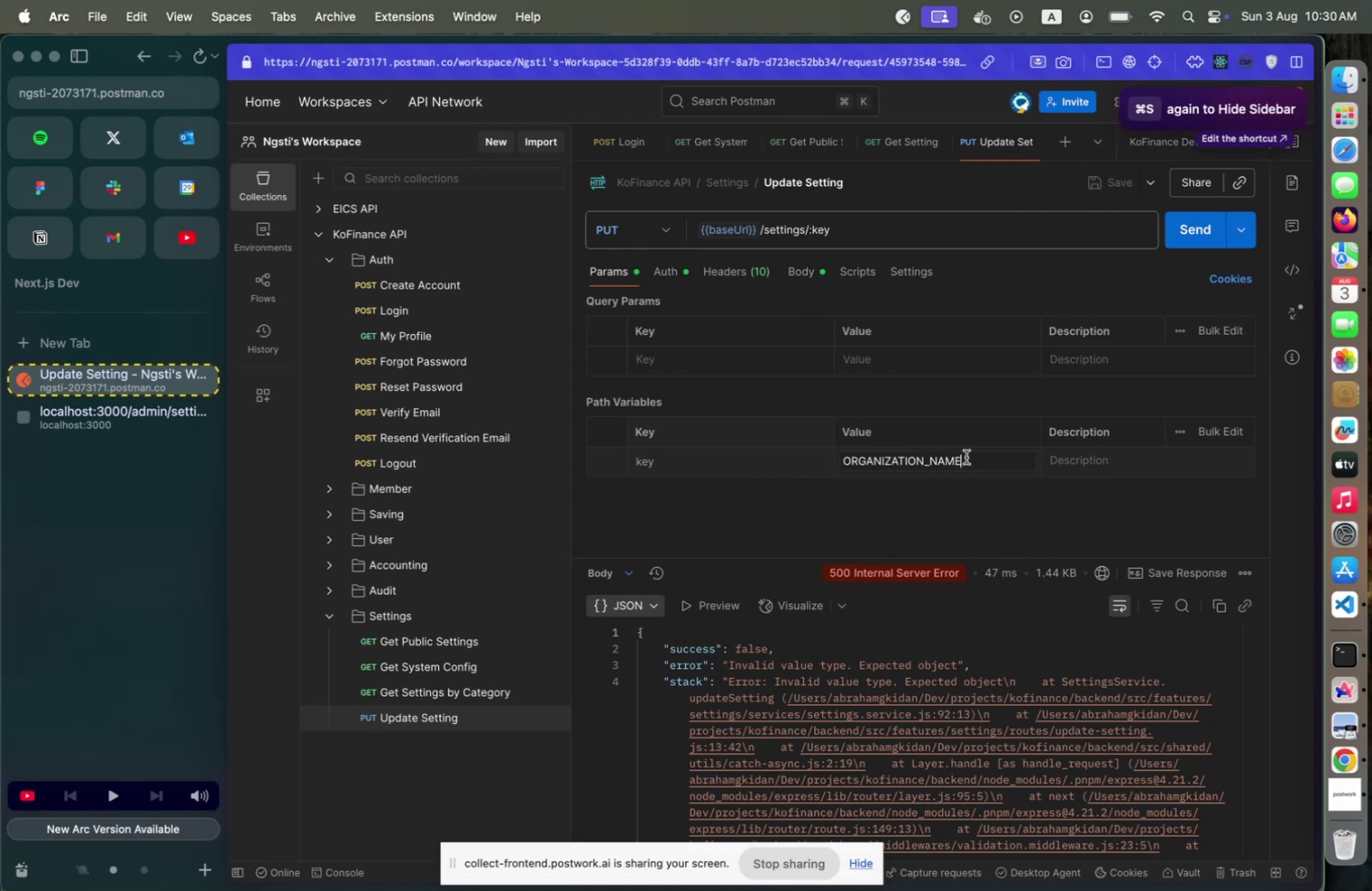 
type([Home]organization_name)
 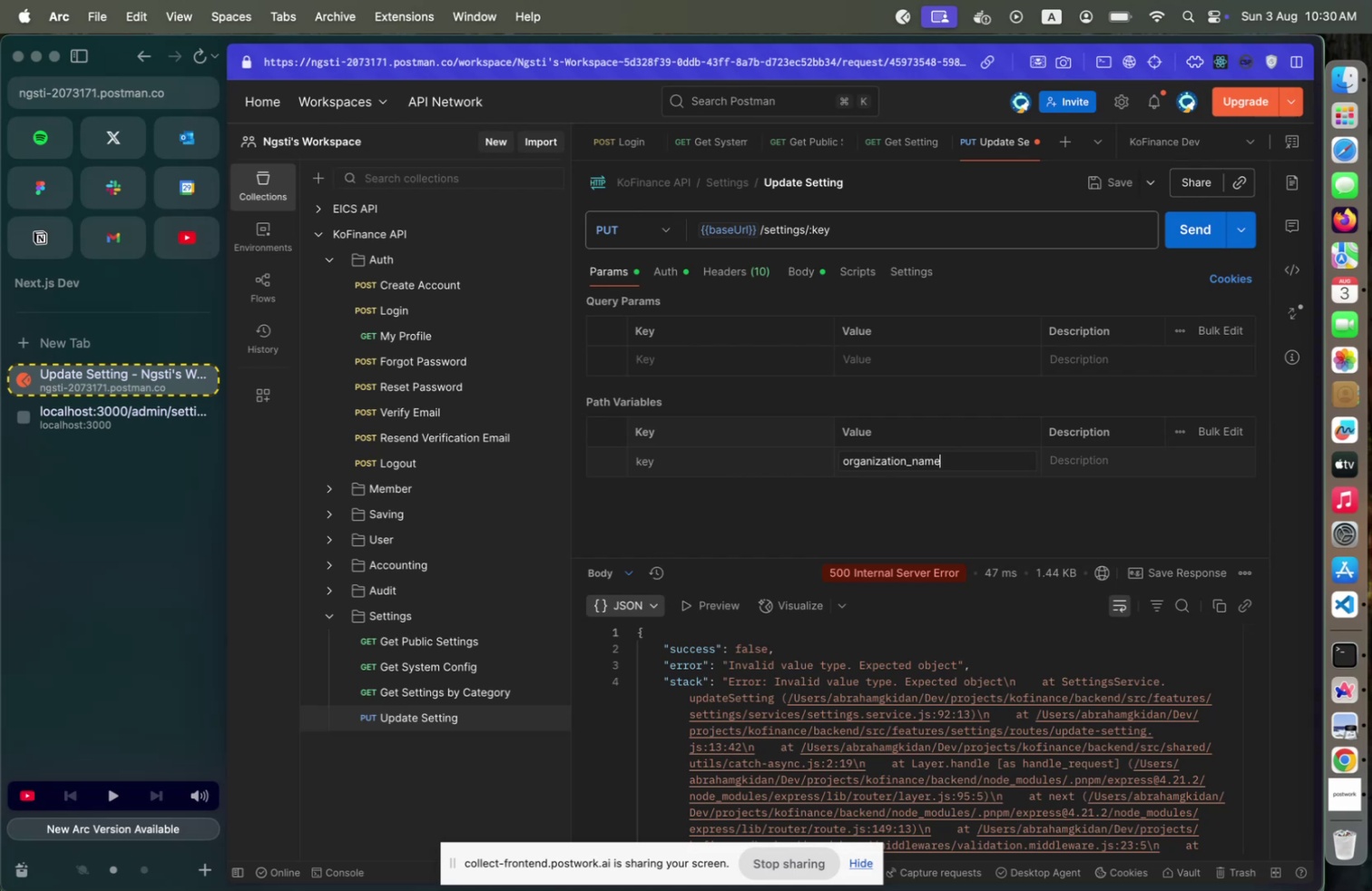 
left_click([1104, 194])
 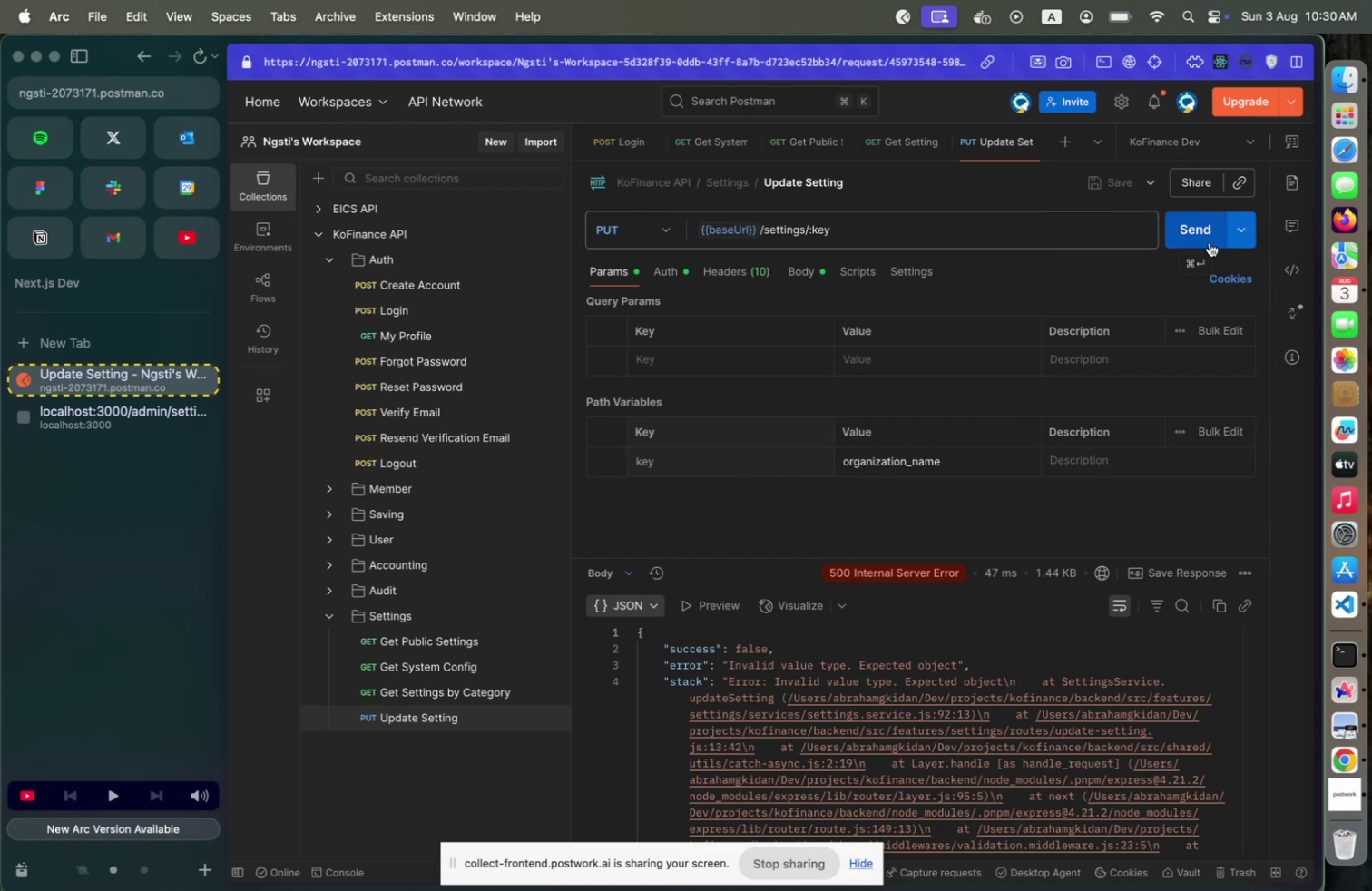 
left_click([1210, 242])
 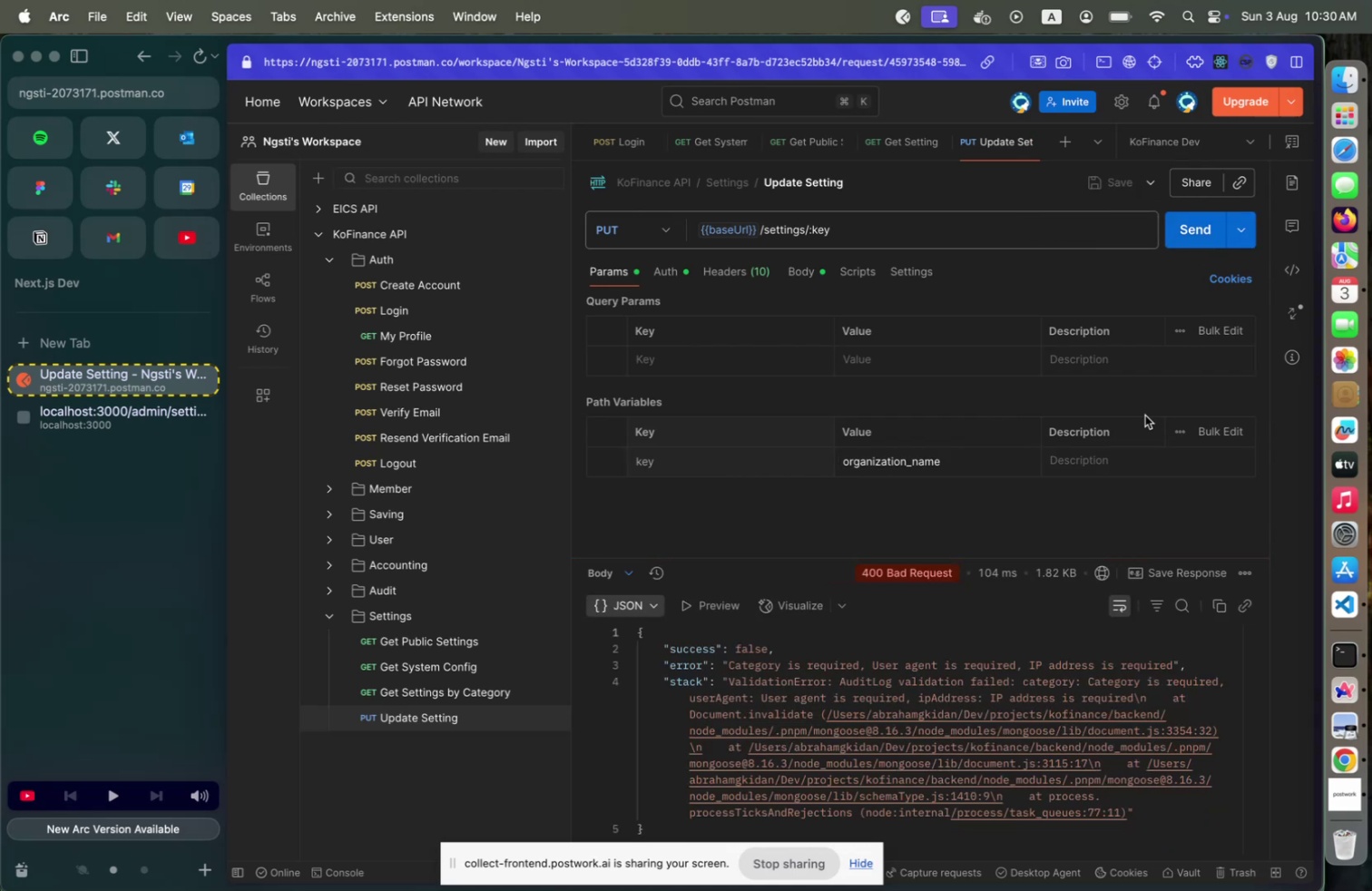 
wait(5.16)
 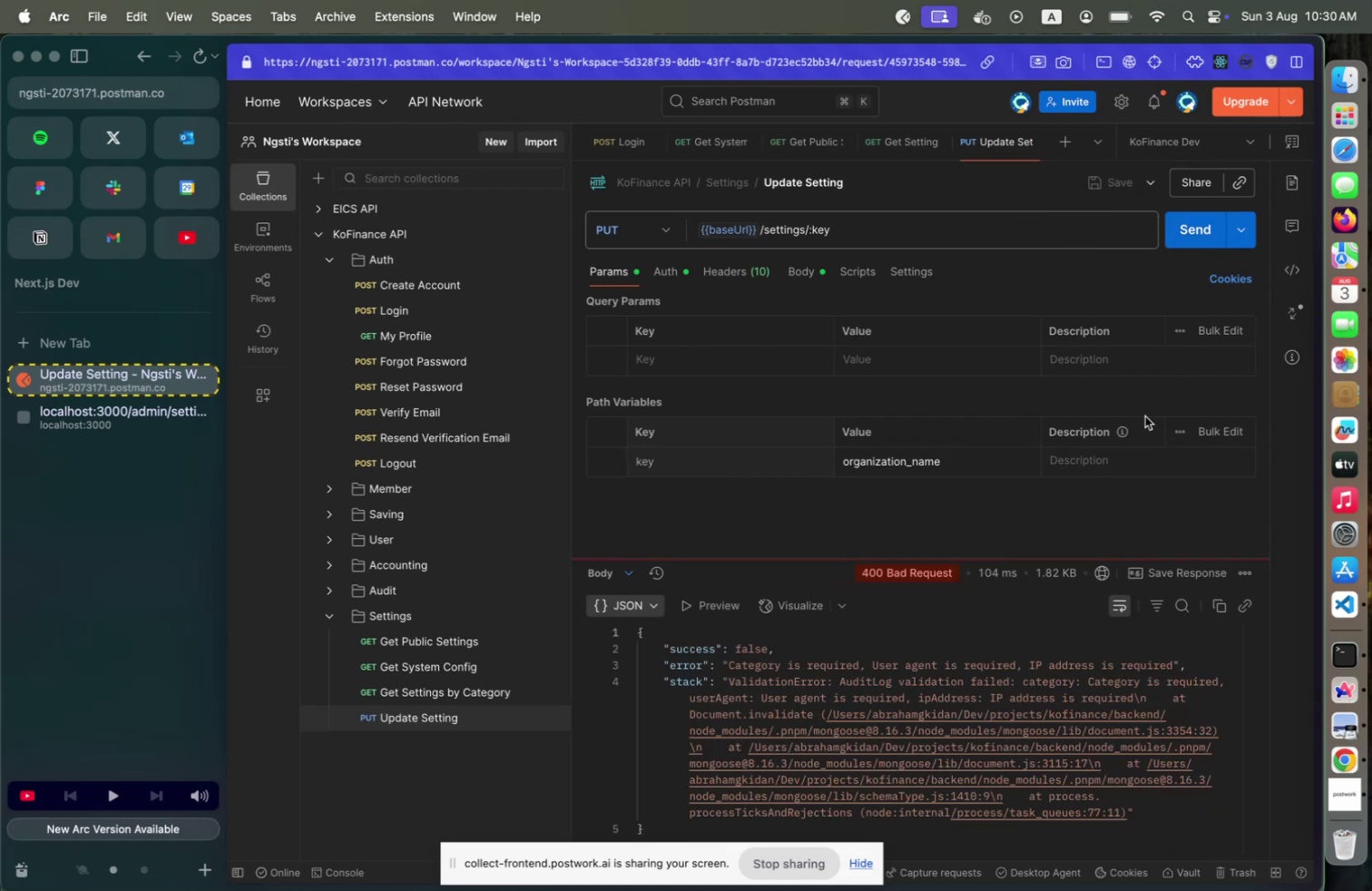 
key(Meta+CommandLeft)
 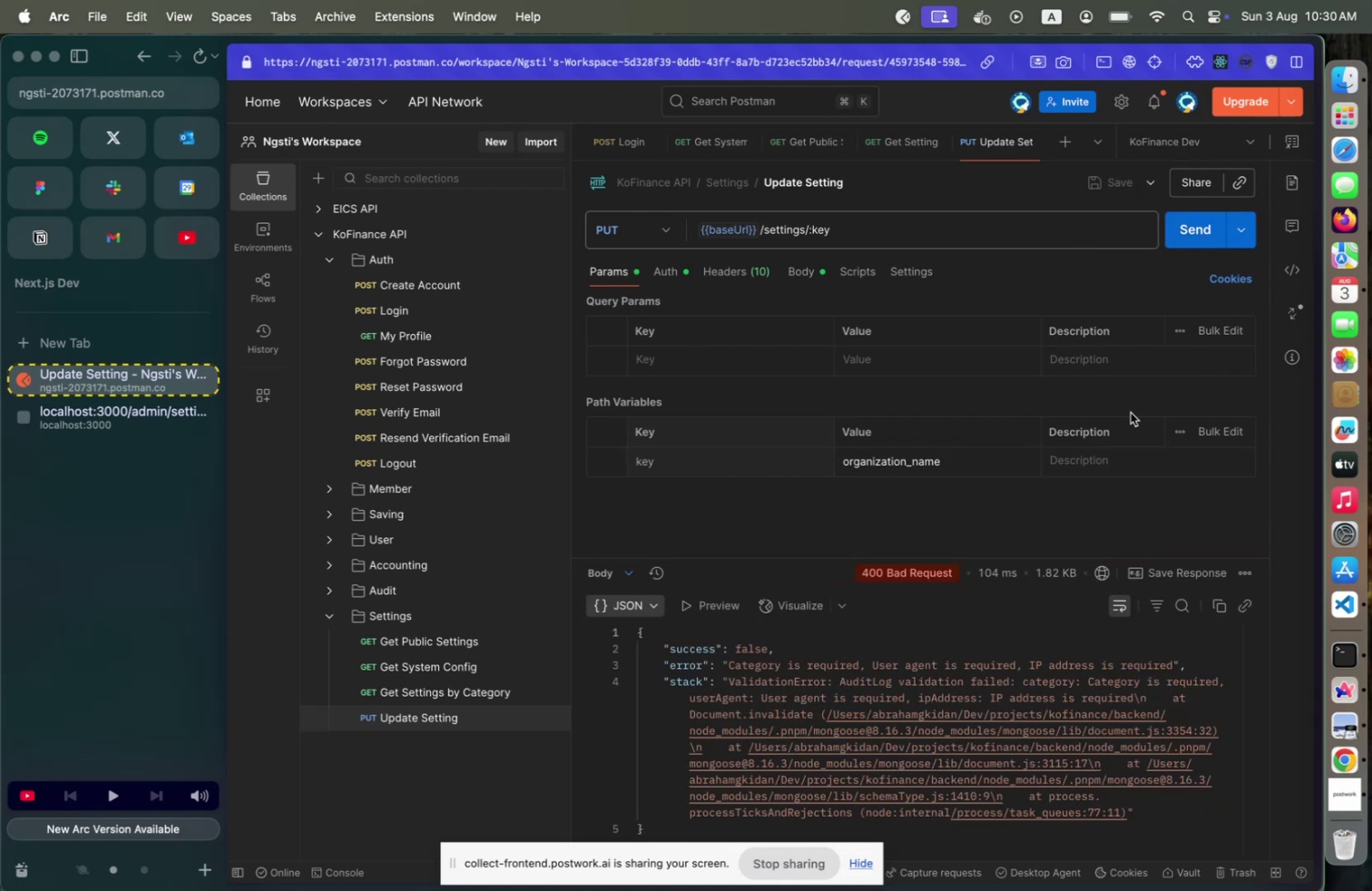 
key(Meta+Tab)
 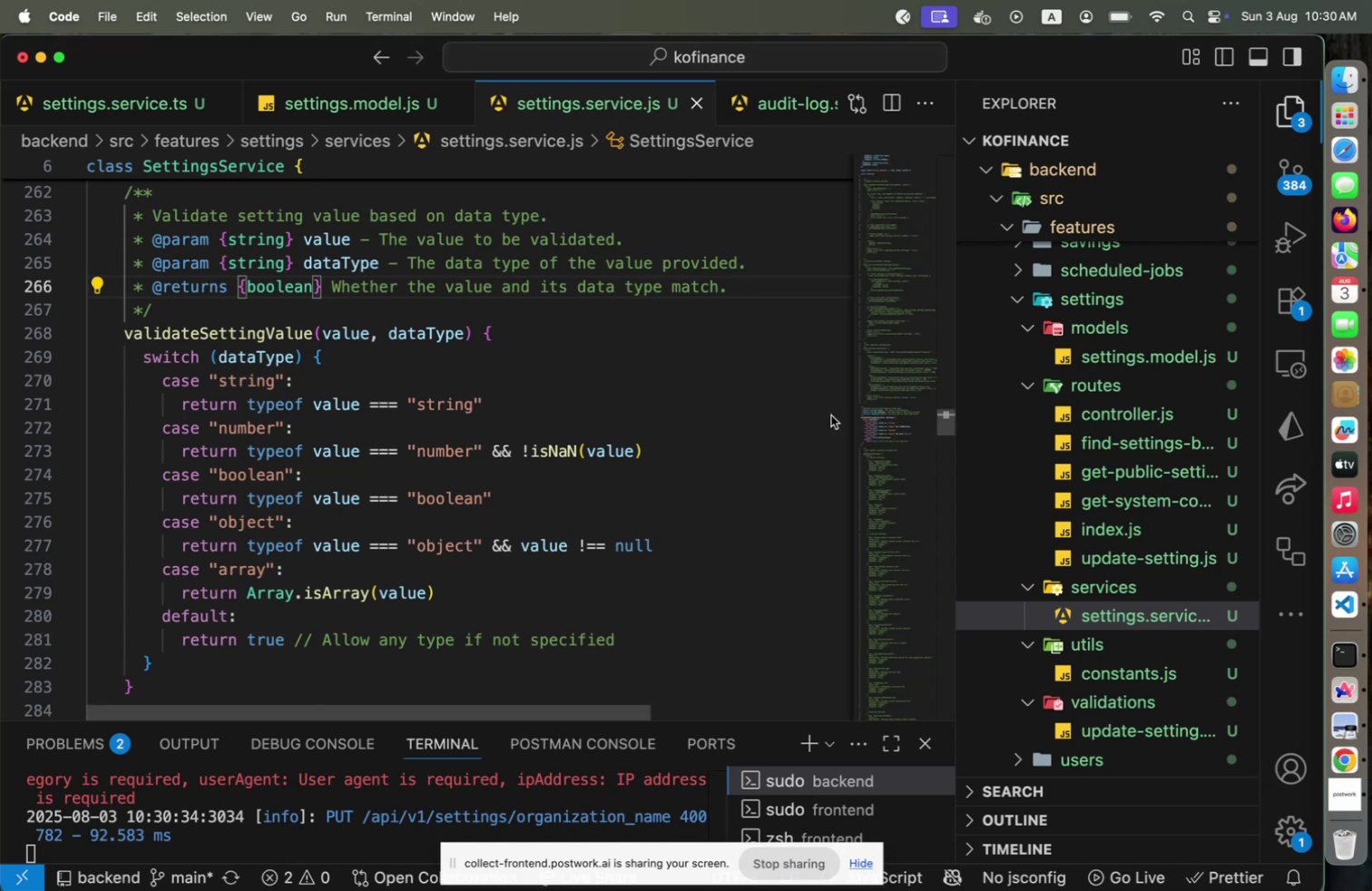 
scroll: coordinate [545, 441], scroll_direction: up, amount: 77.0
 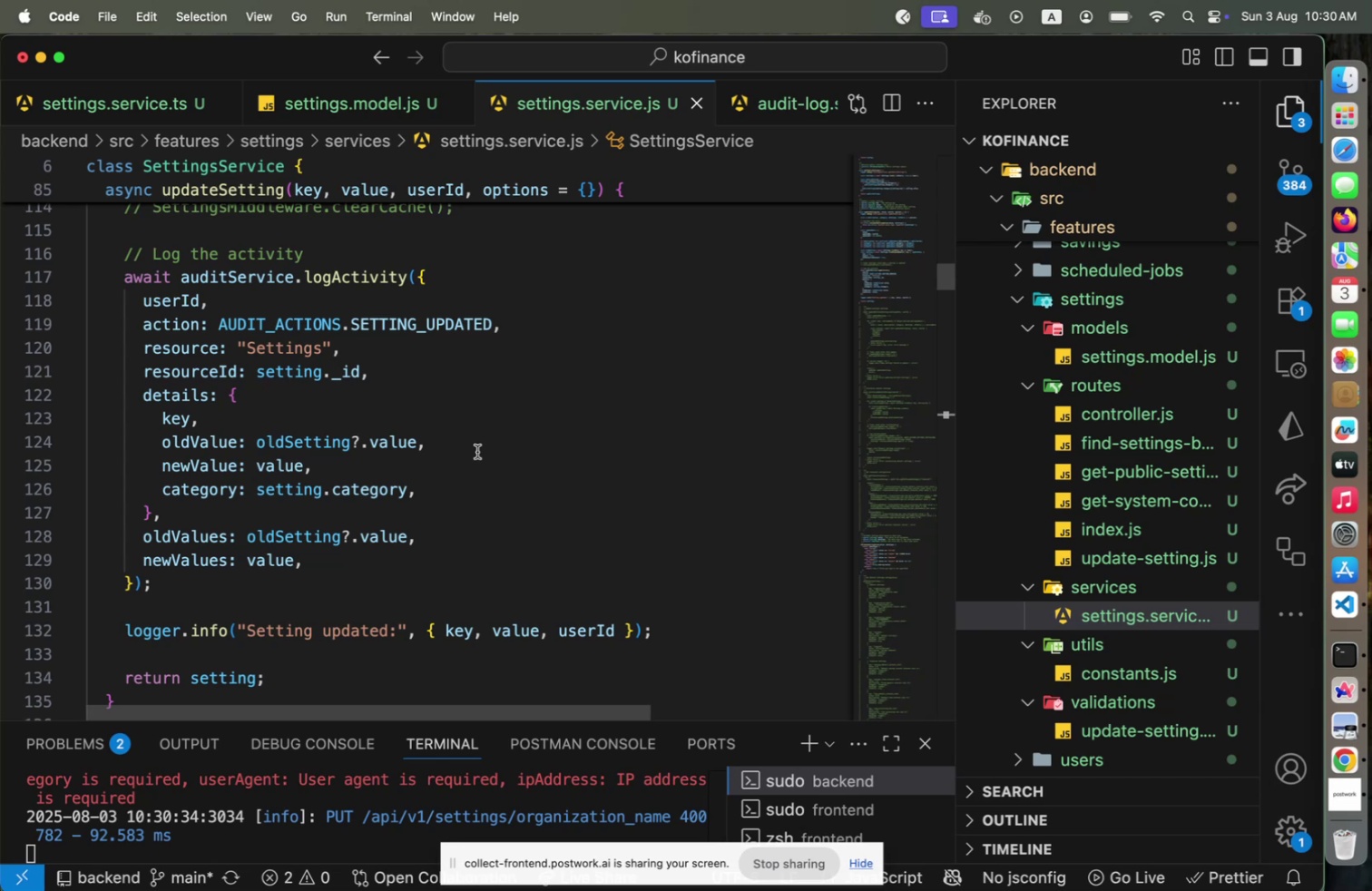 
wait(15.52)
 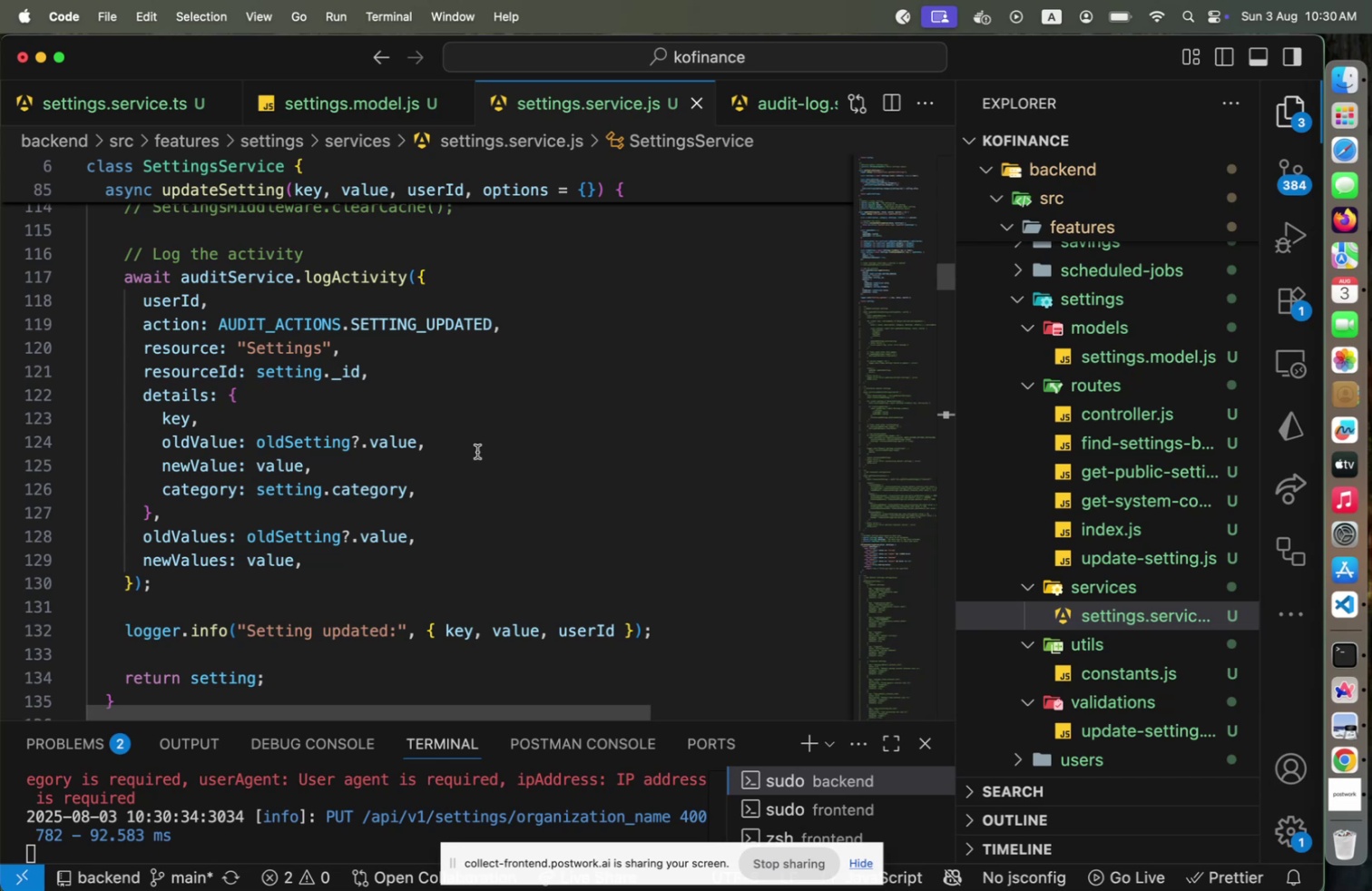 
hold_key(key=CommandLeft, duration=0.48)
left_click([366, 272])
 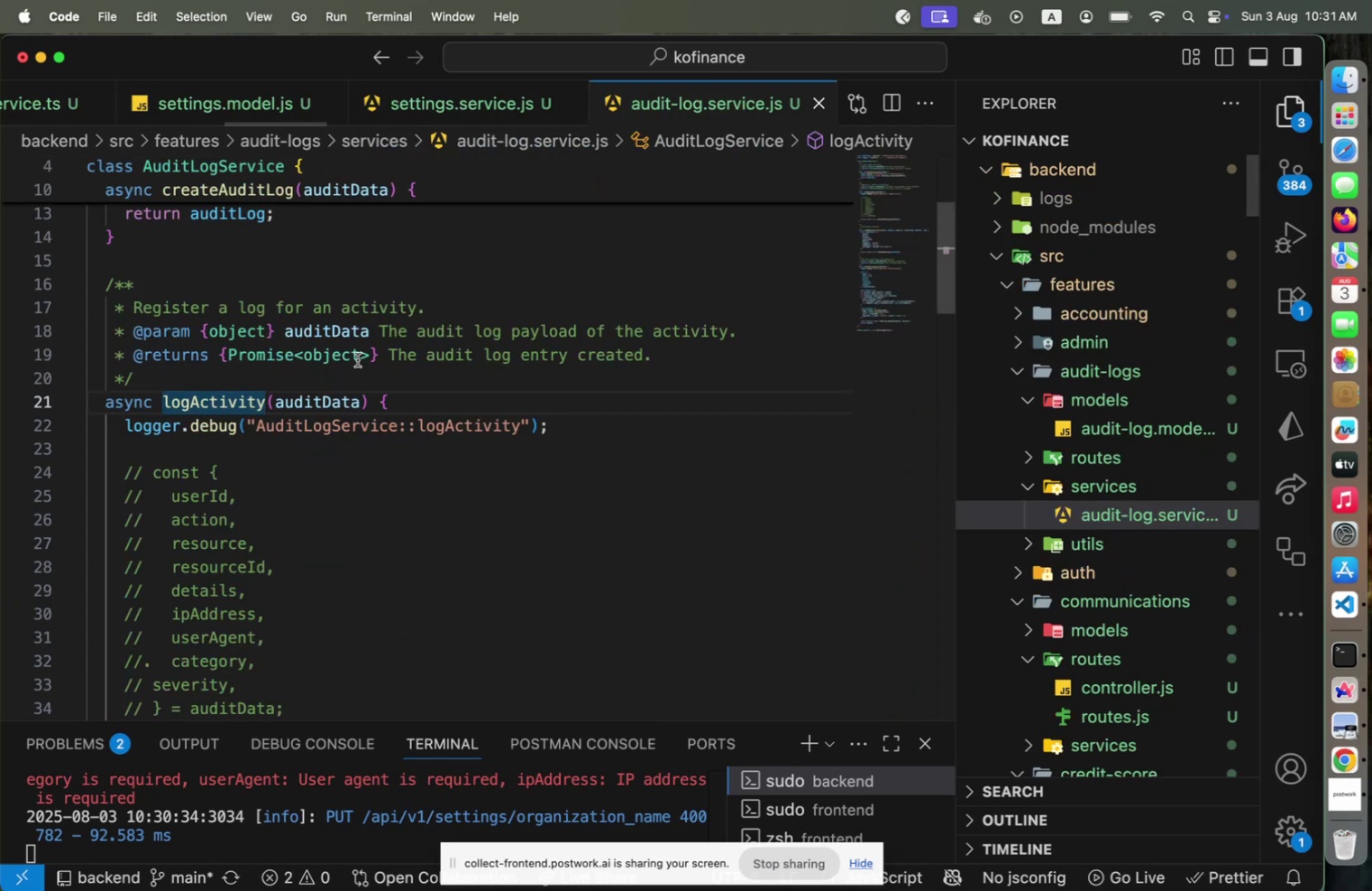 
scroll: coordinate [408, 473], scroll_direction: down, amount: 3.0
 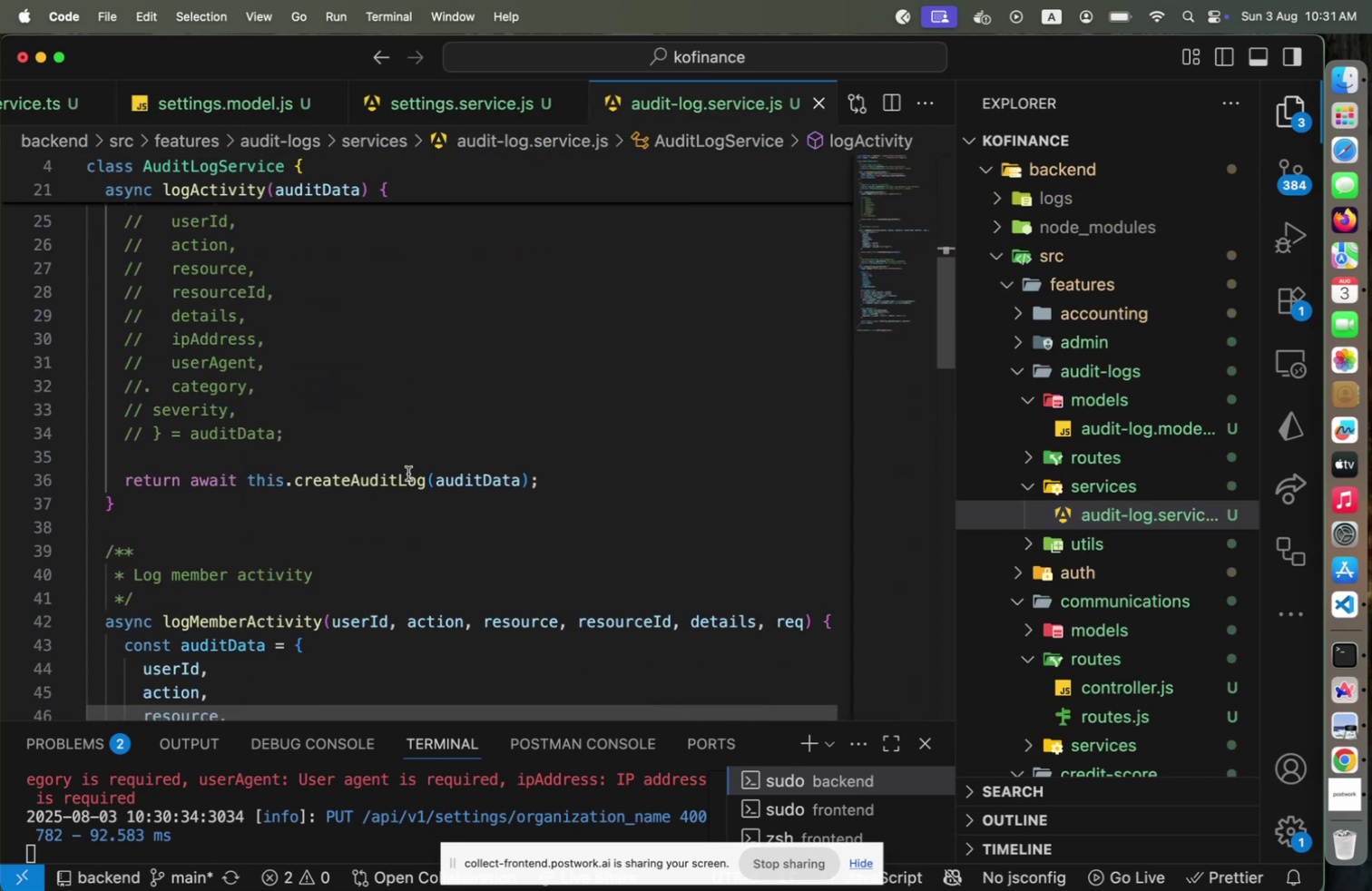 
scroll: coordinate [408, 473], scroll_direction: up, amount: 2.0
 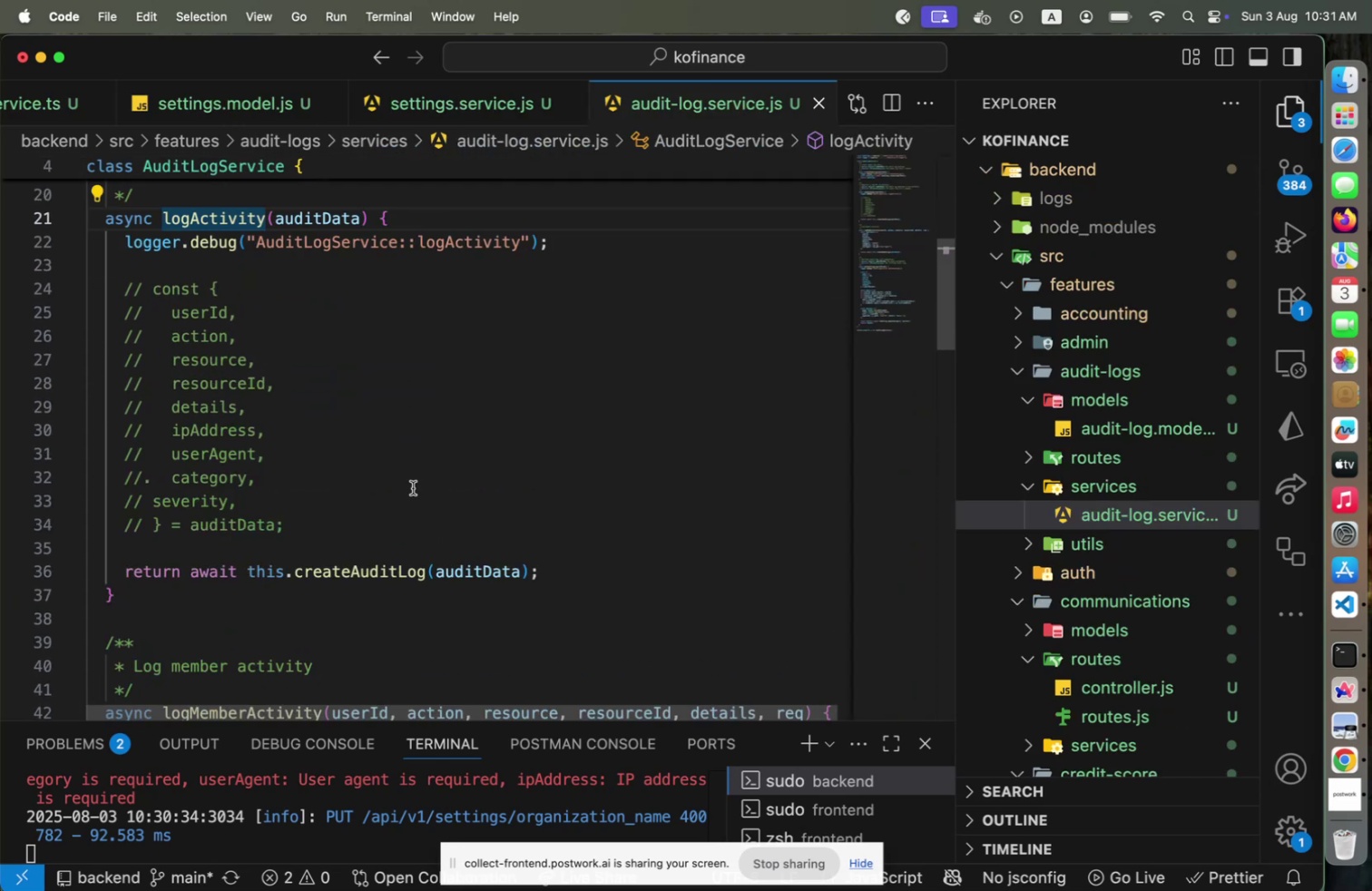 
hold_key(key=CommandLeft, duration=0.68)
left_click([392, 572])
 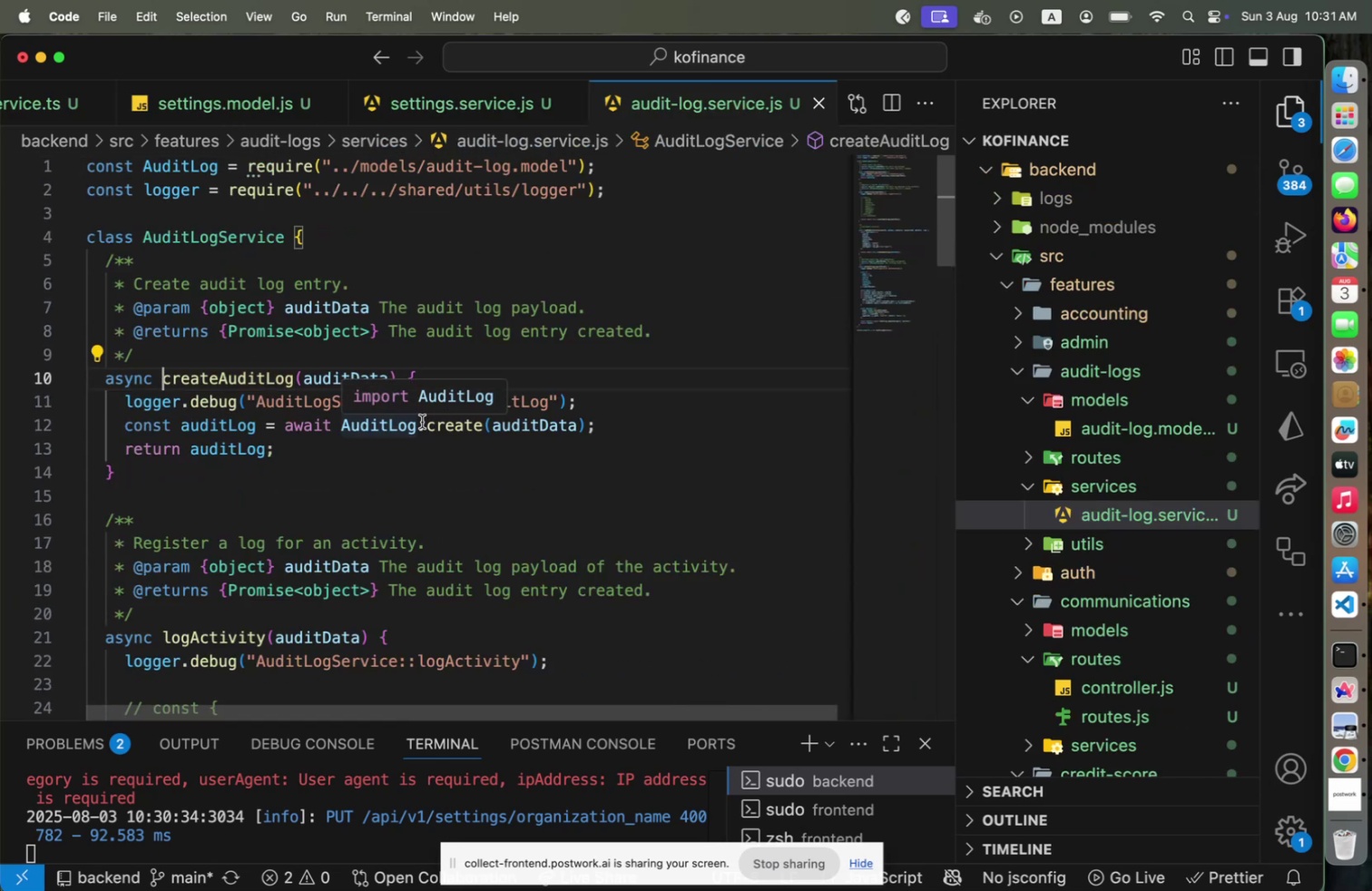 
scroll: coordinate [460, 459], scroll_direction: down, amount: 23.0
 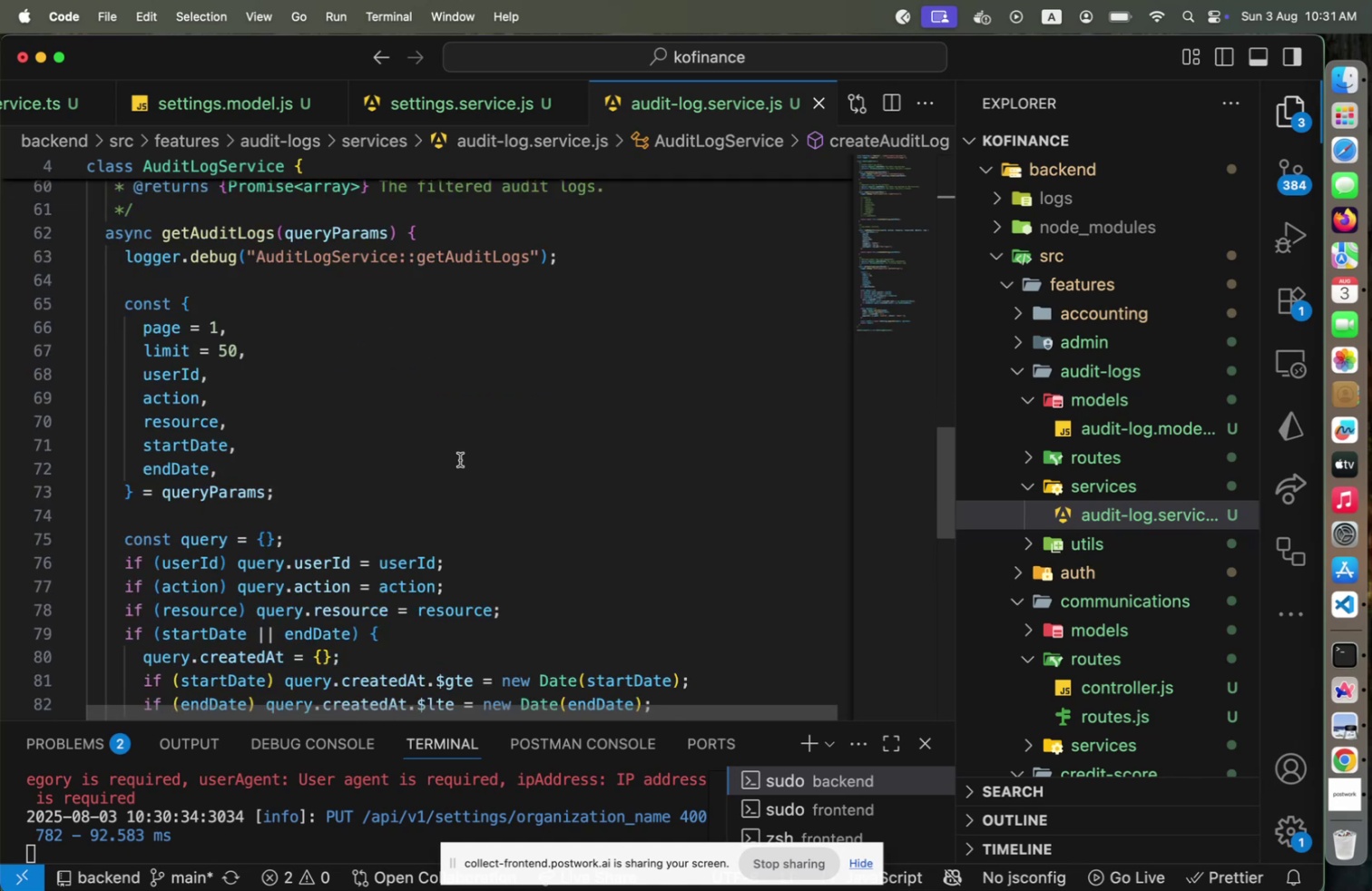 
scroll: coordinate [460, 459], scroll_direction: up, amount: 13.0
 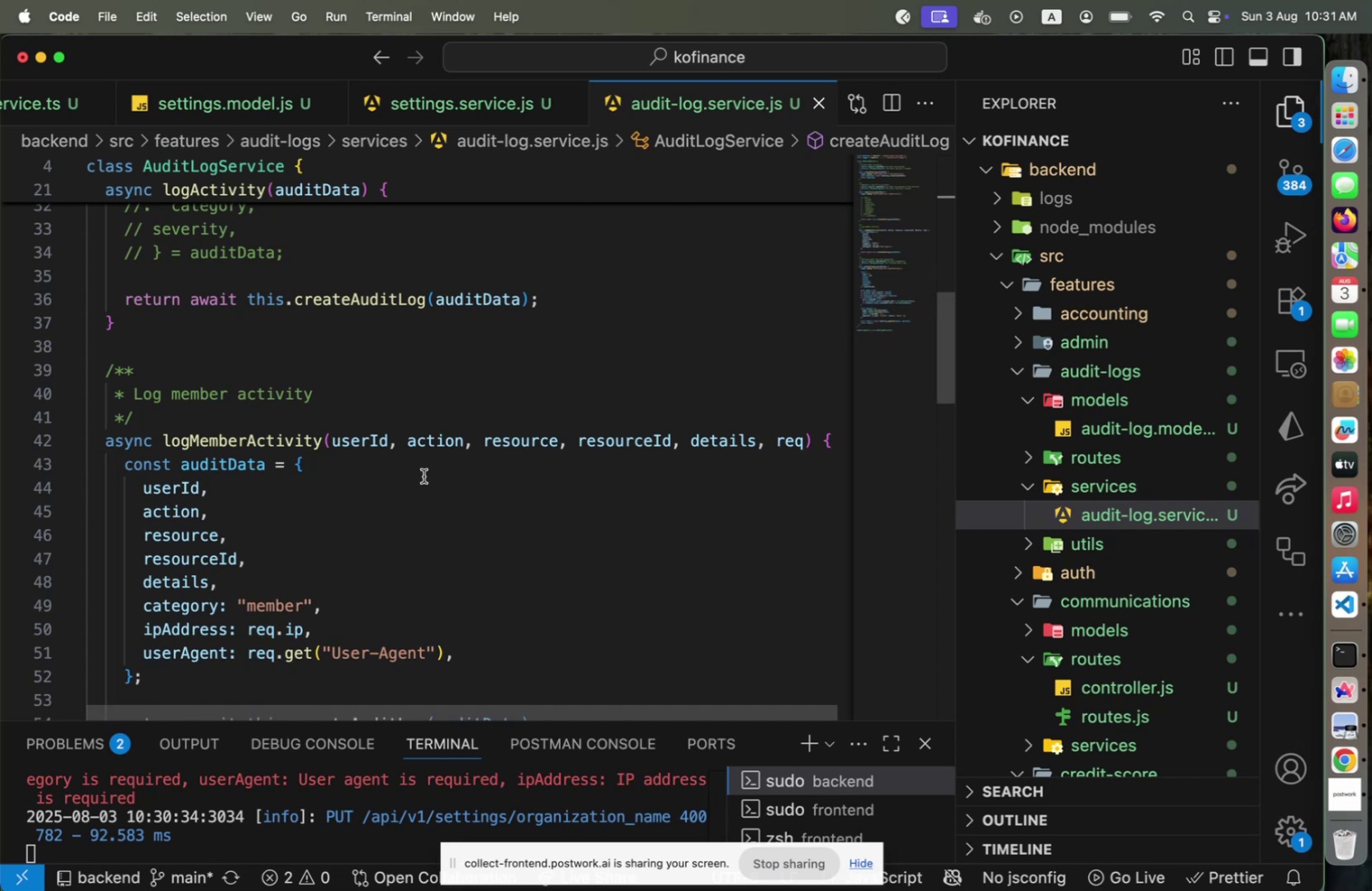 
wait(9.63)
 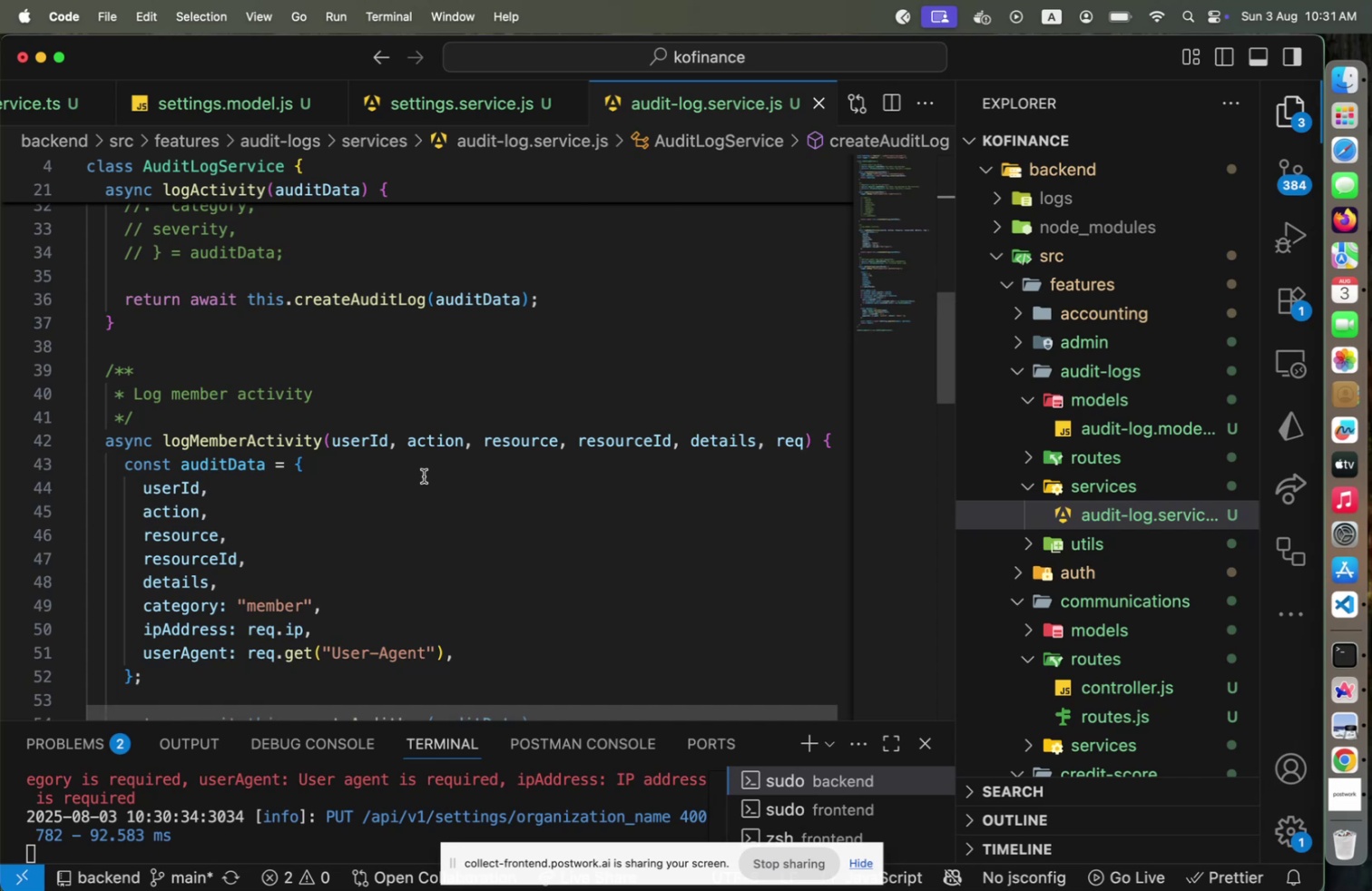 
left_click([387, 606])
 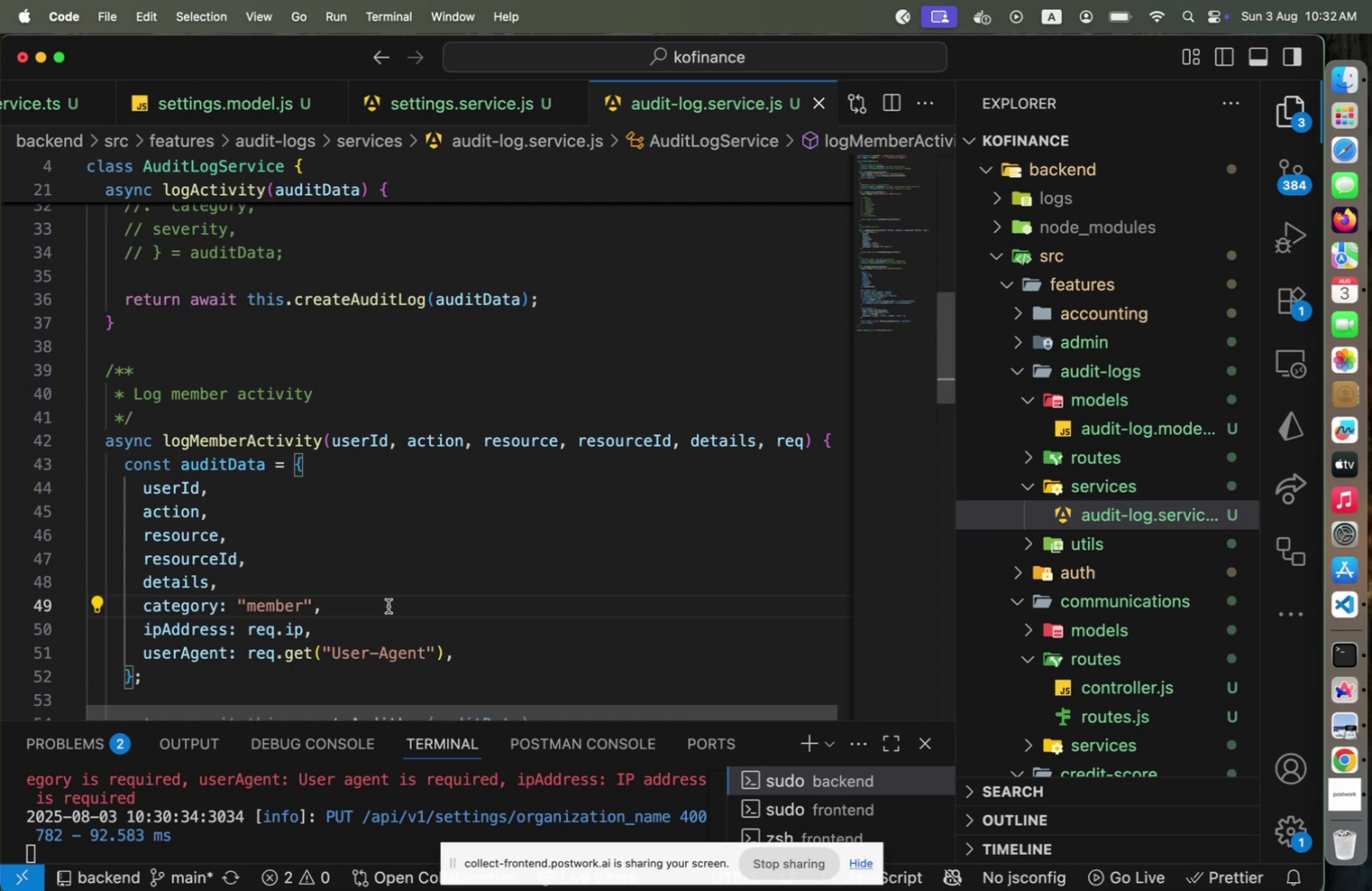 
wait(41.49)
 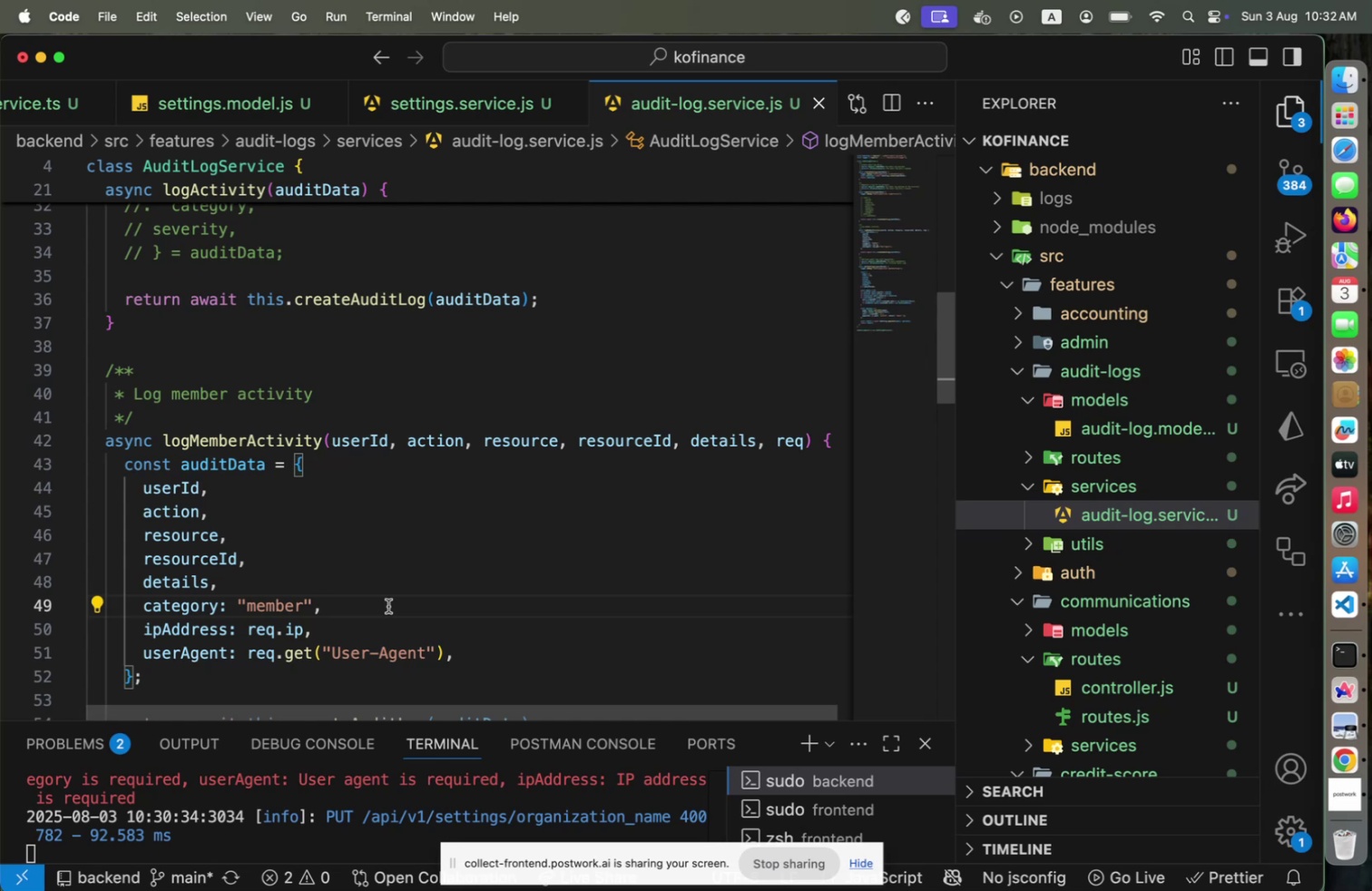 
scroll: coordinate [319, 519], scroll_direction: up, amount: 7.0
 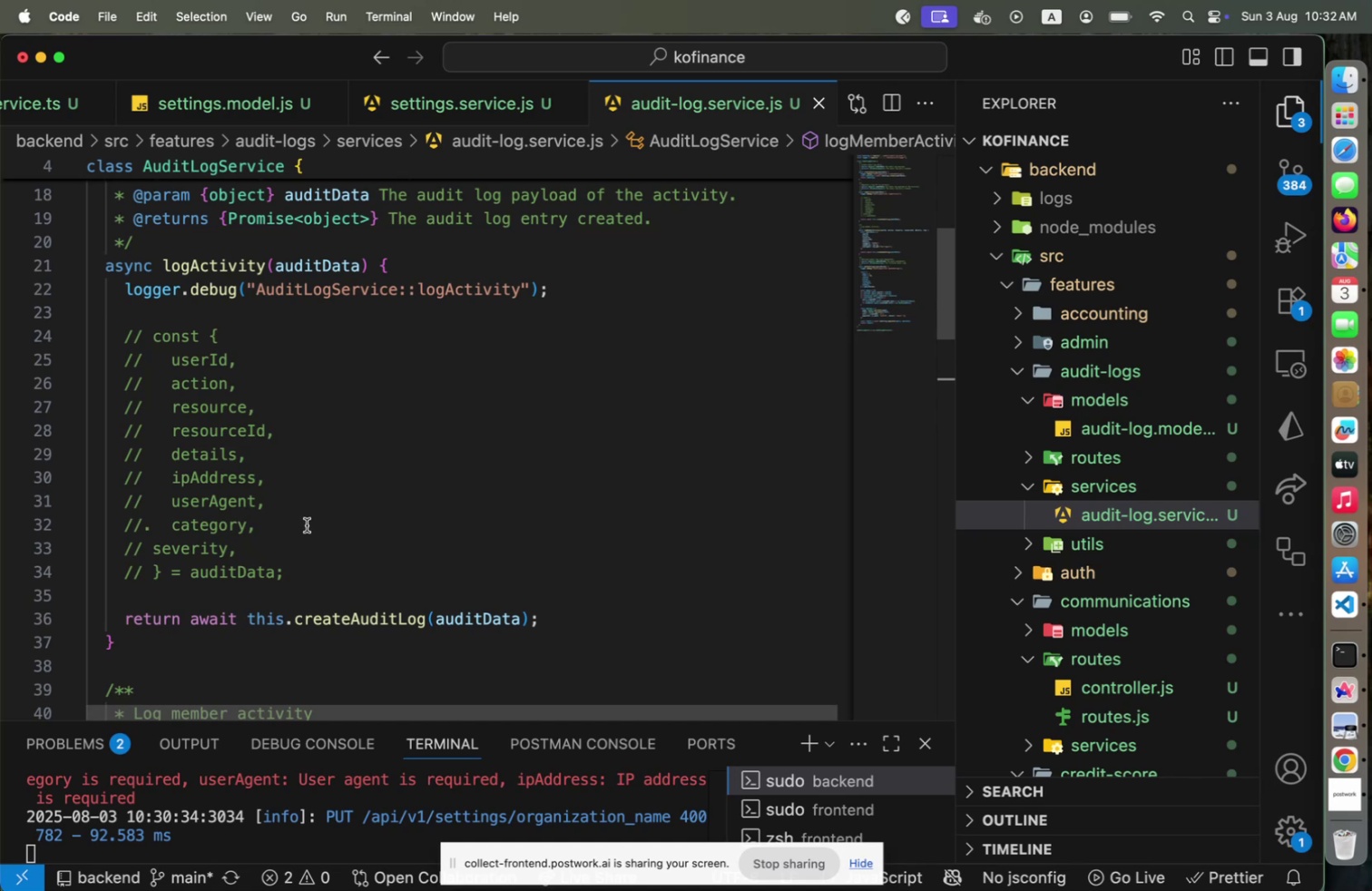 
wait(11.71)
 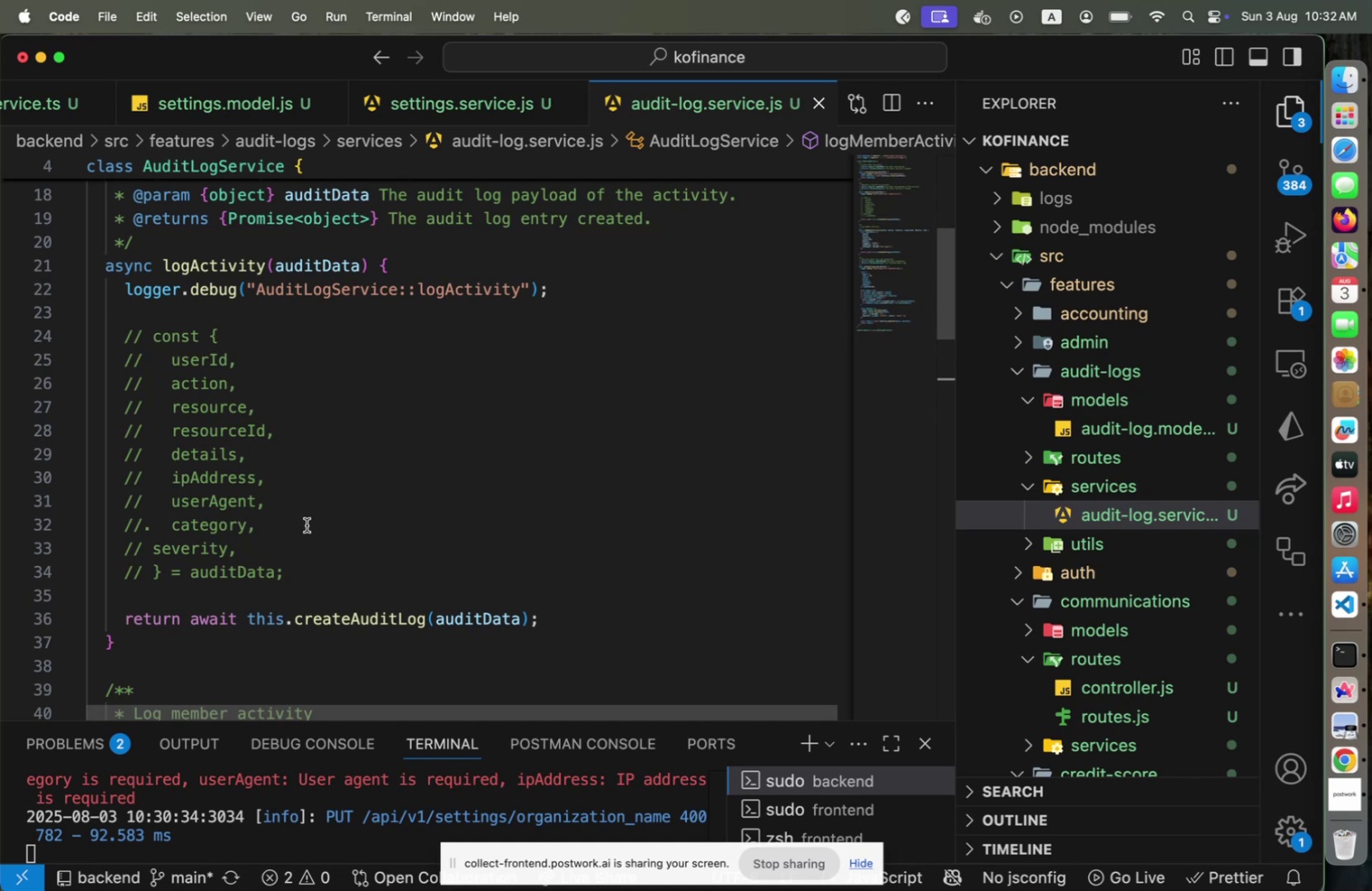 
scroll: coordinate [389, 448], scroll_direction: up, amount: 6.0
 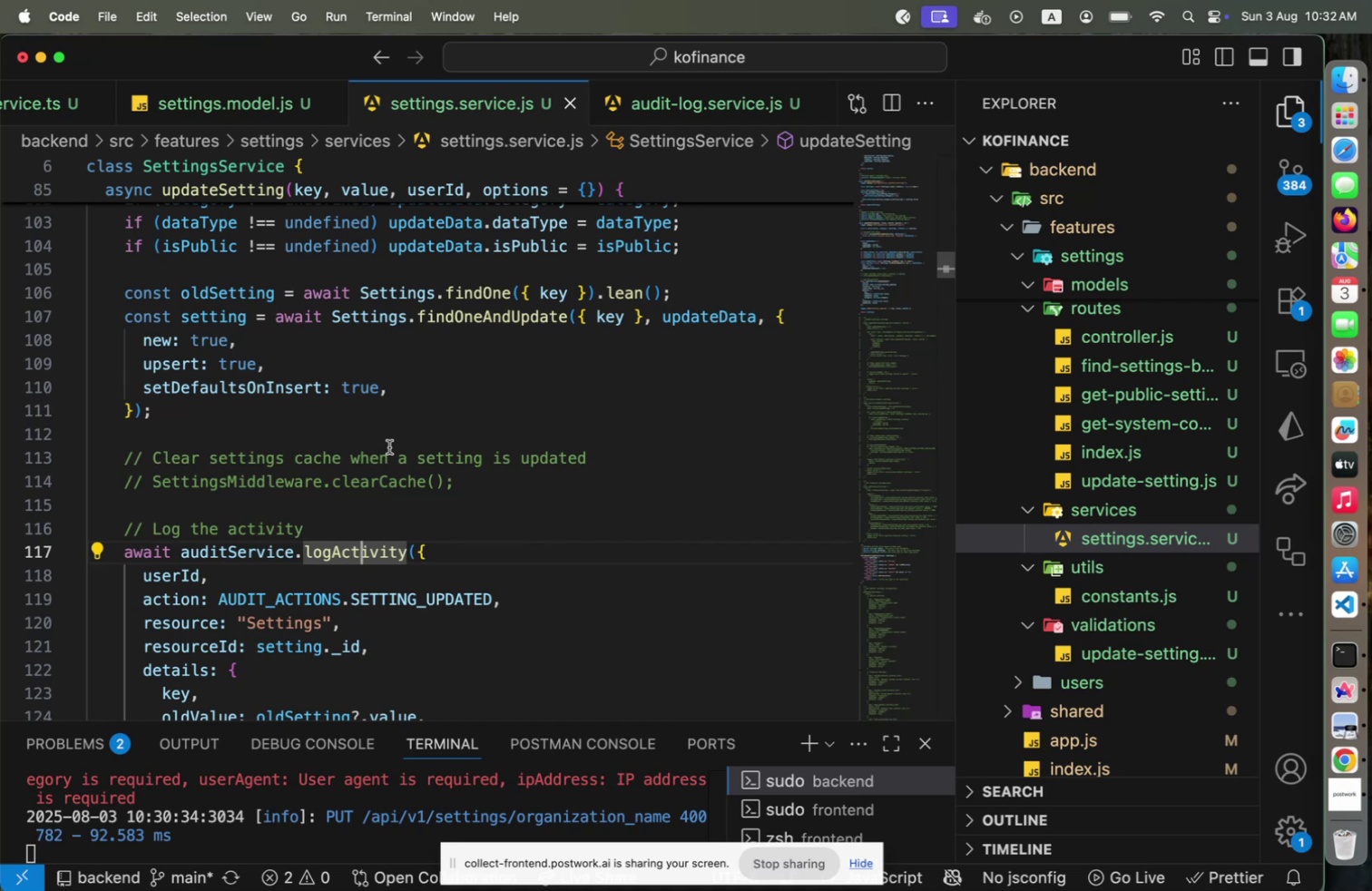 
scroll: coordinate [389, 446], scroll_direction: down, amount: 2.0
 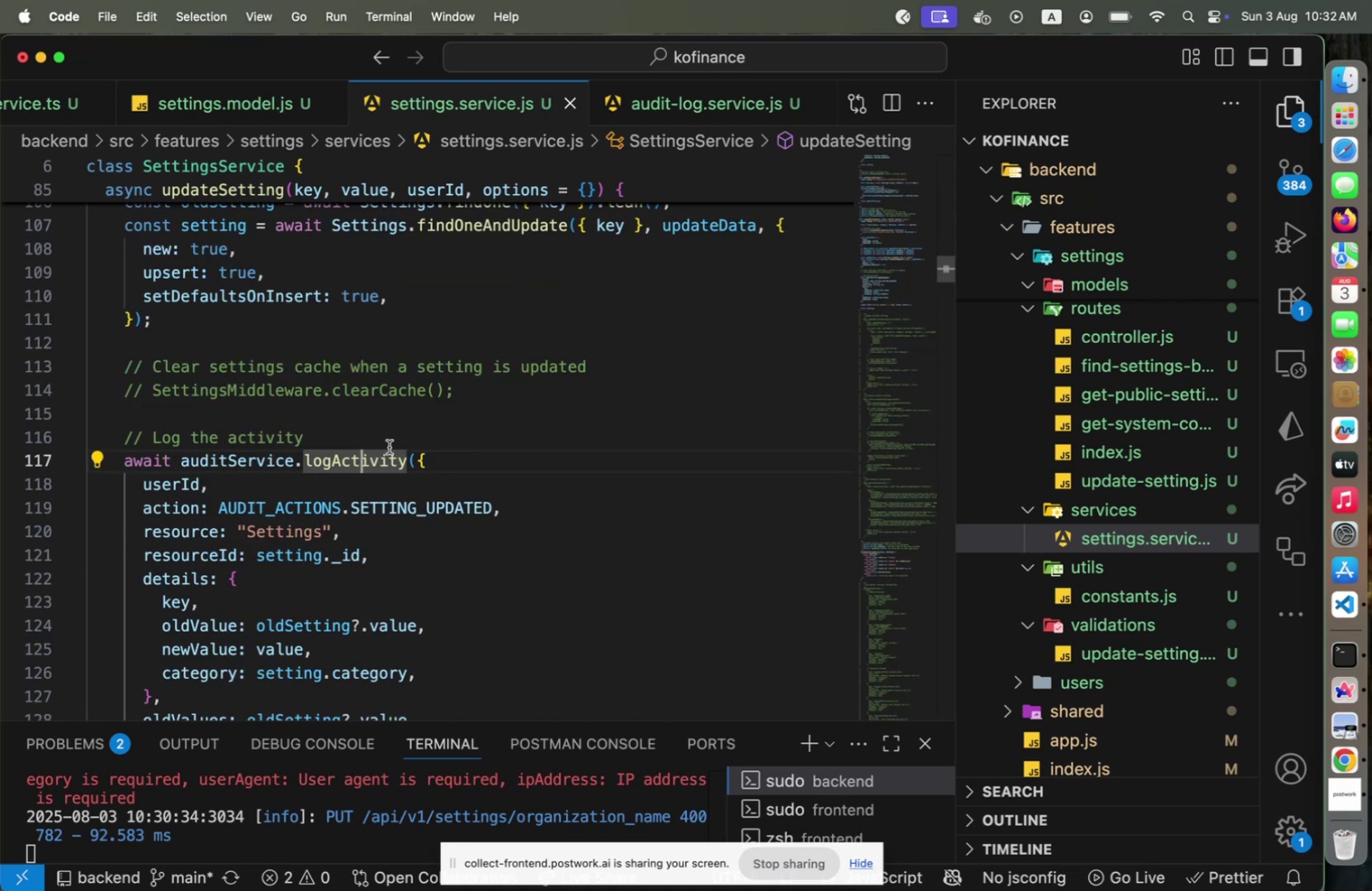 
wait(7.65)
 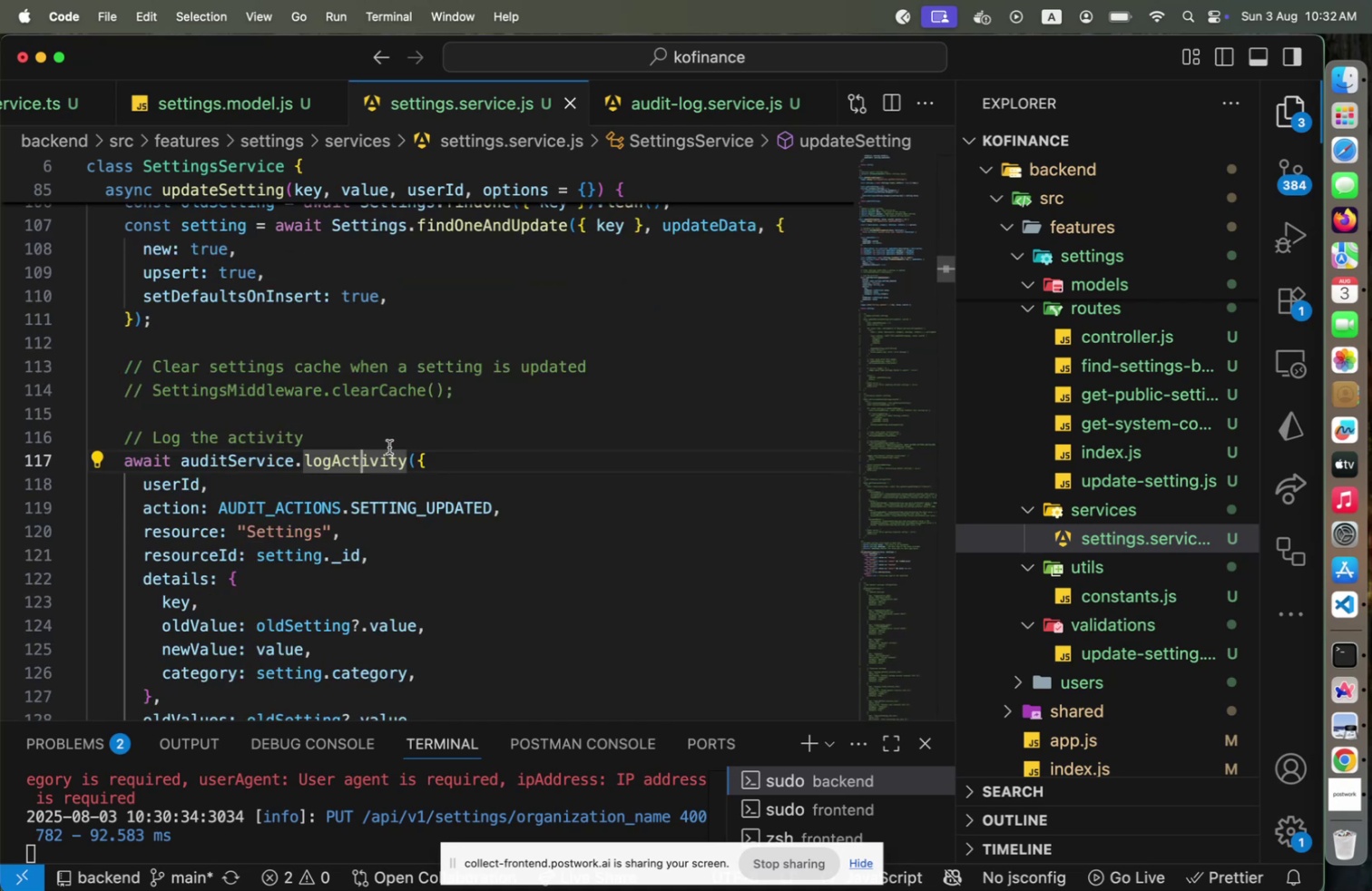 
mouse_move([379, 470])
 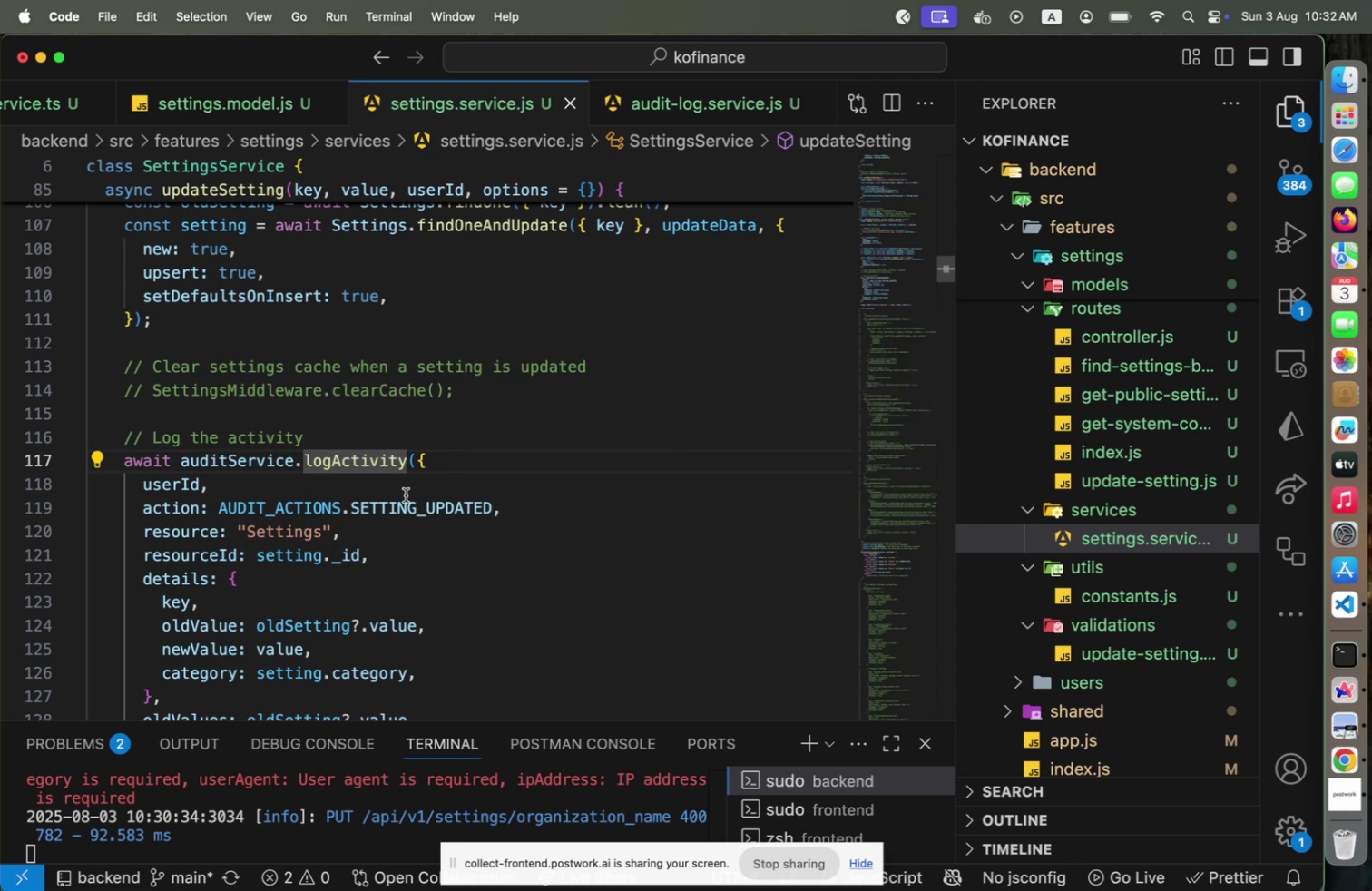 
scroll: coordinate [407, 495], scroll_direction: down, amount: 2.0
 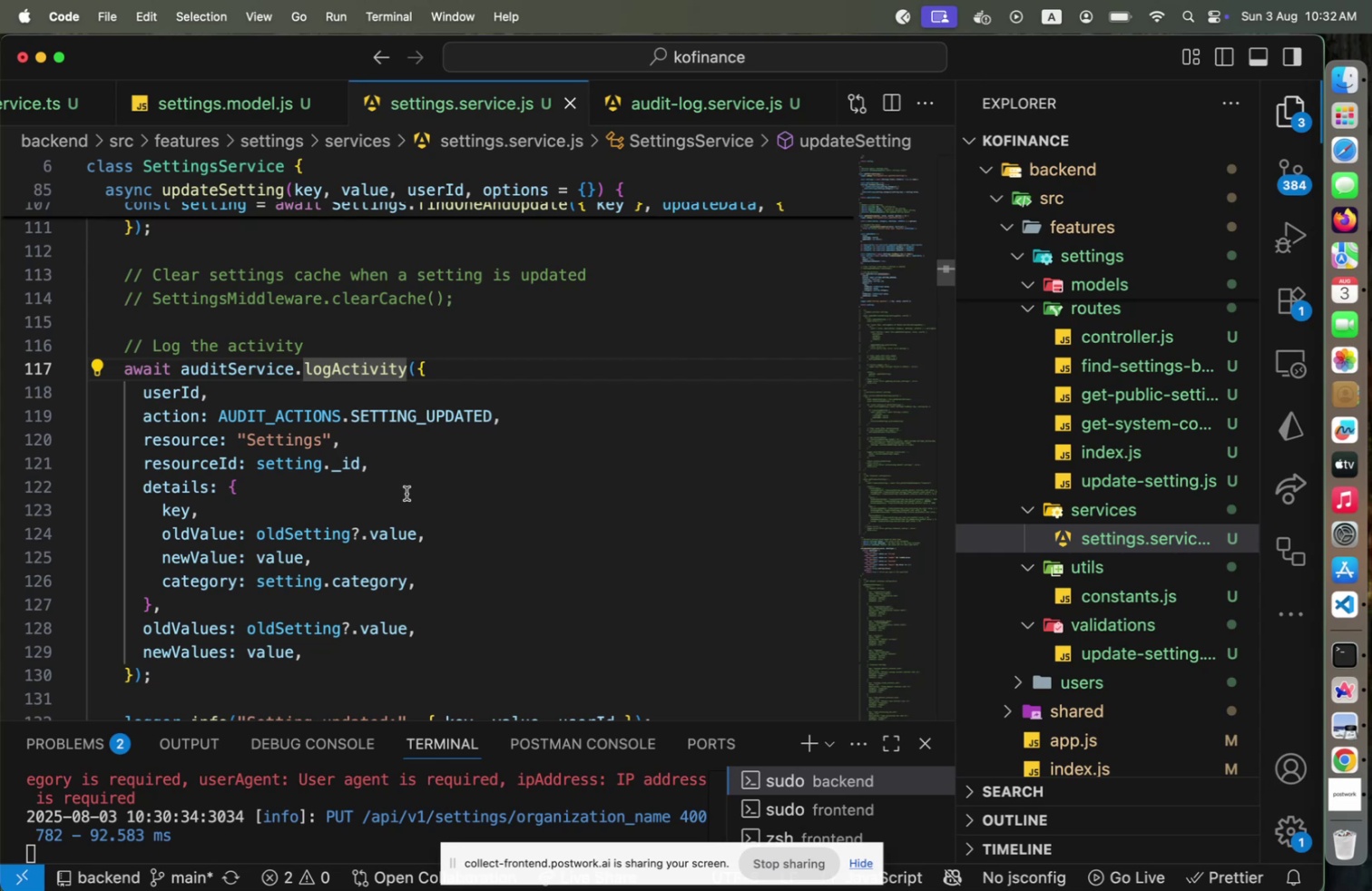 
wait(15.77)
 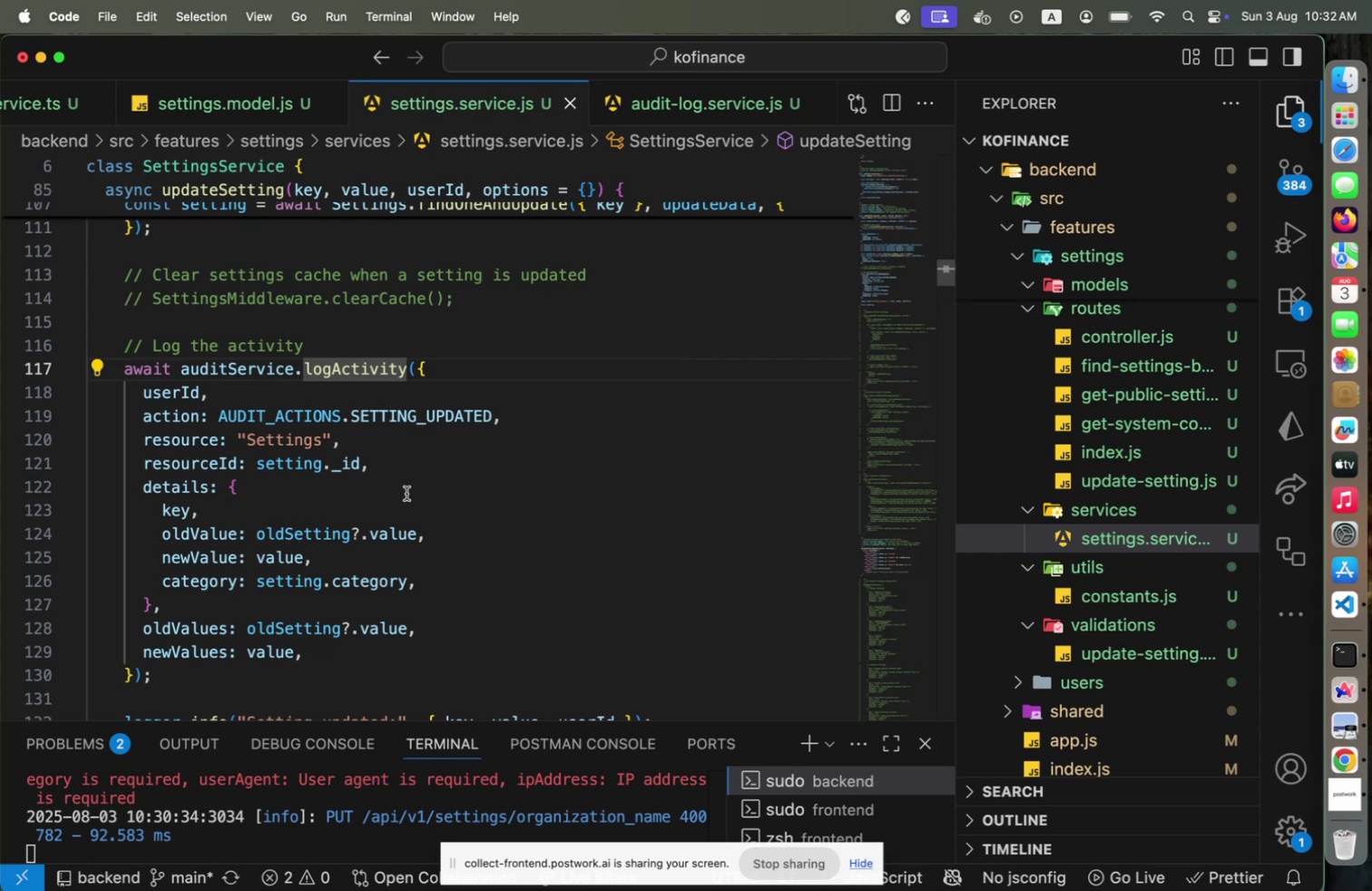 
left_click([321, 645])
 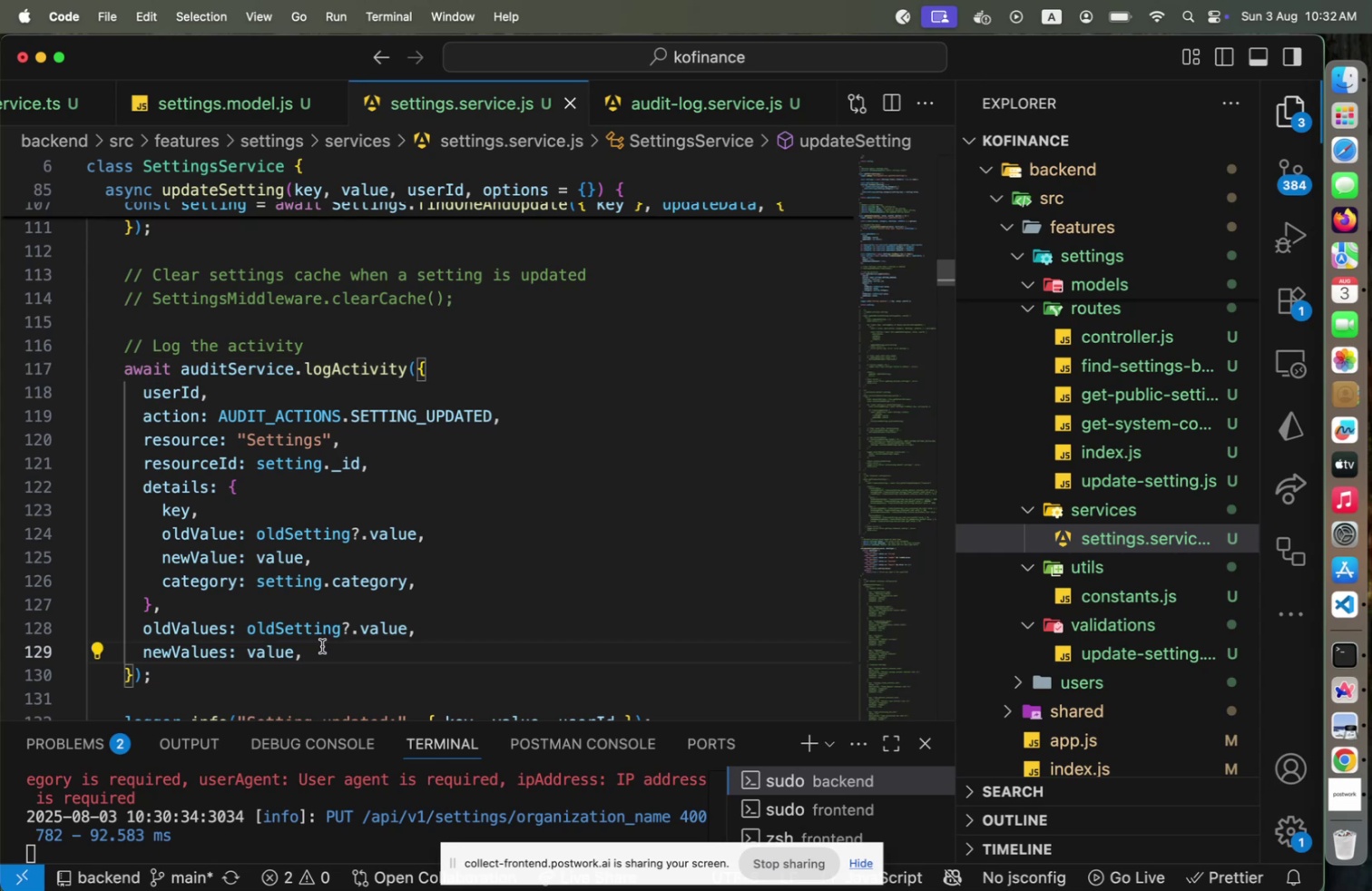 
key(Enter)
 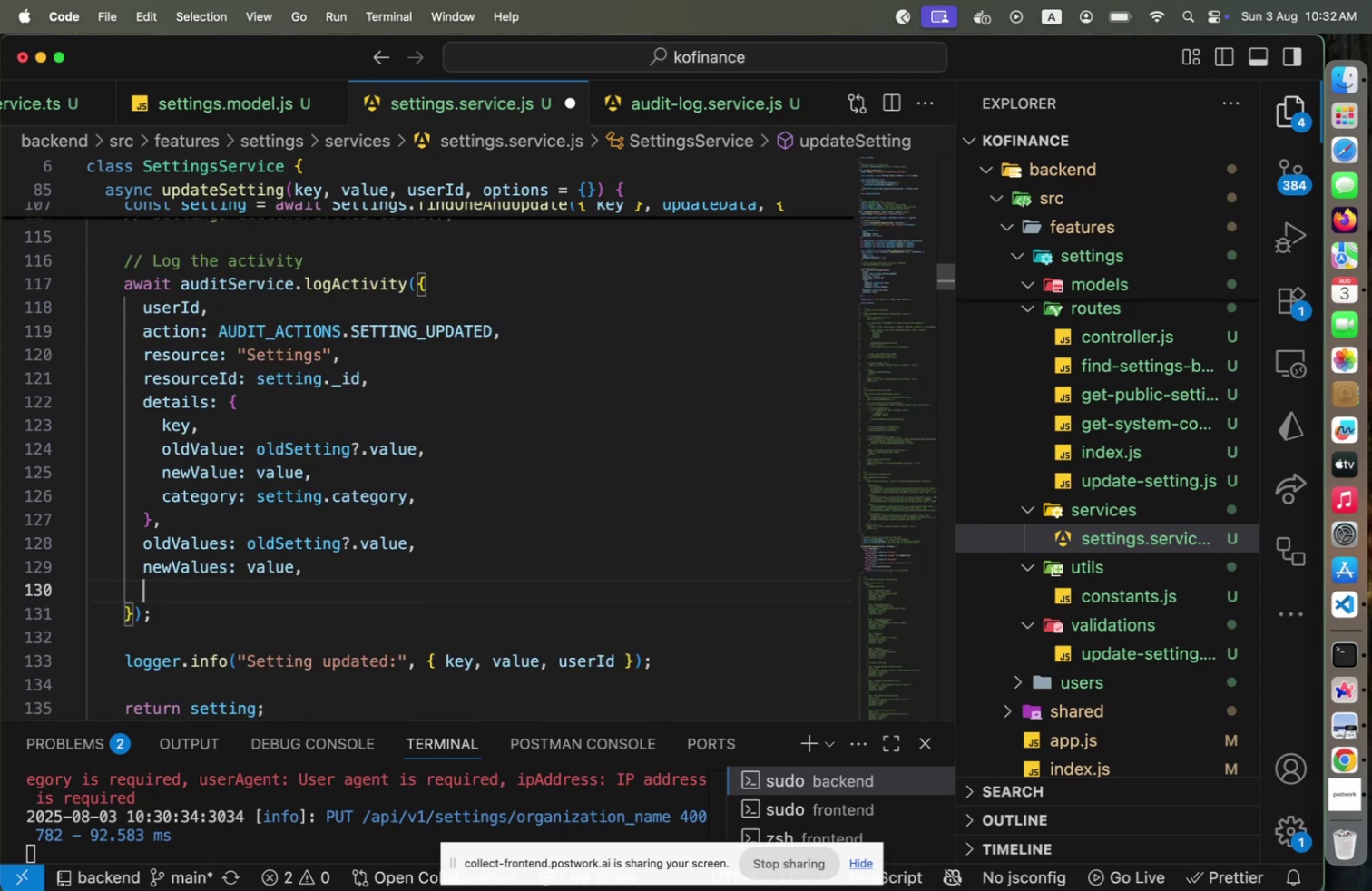 
type(ipAddess: req.ip,)
 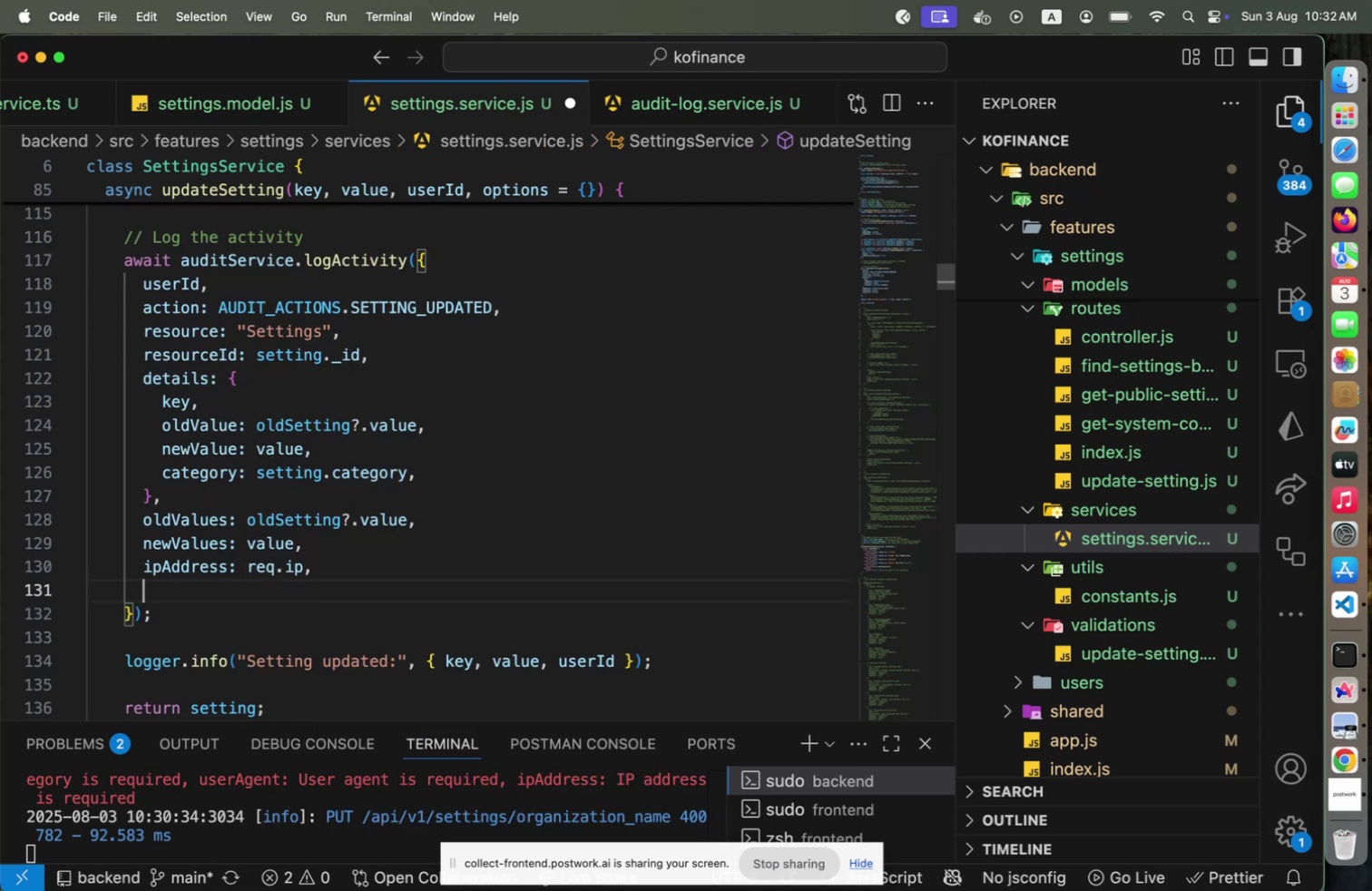 
 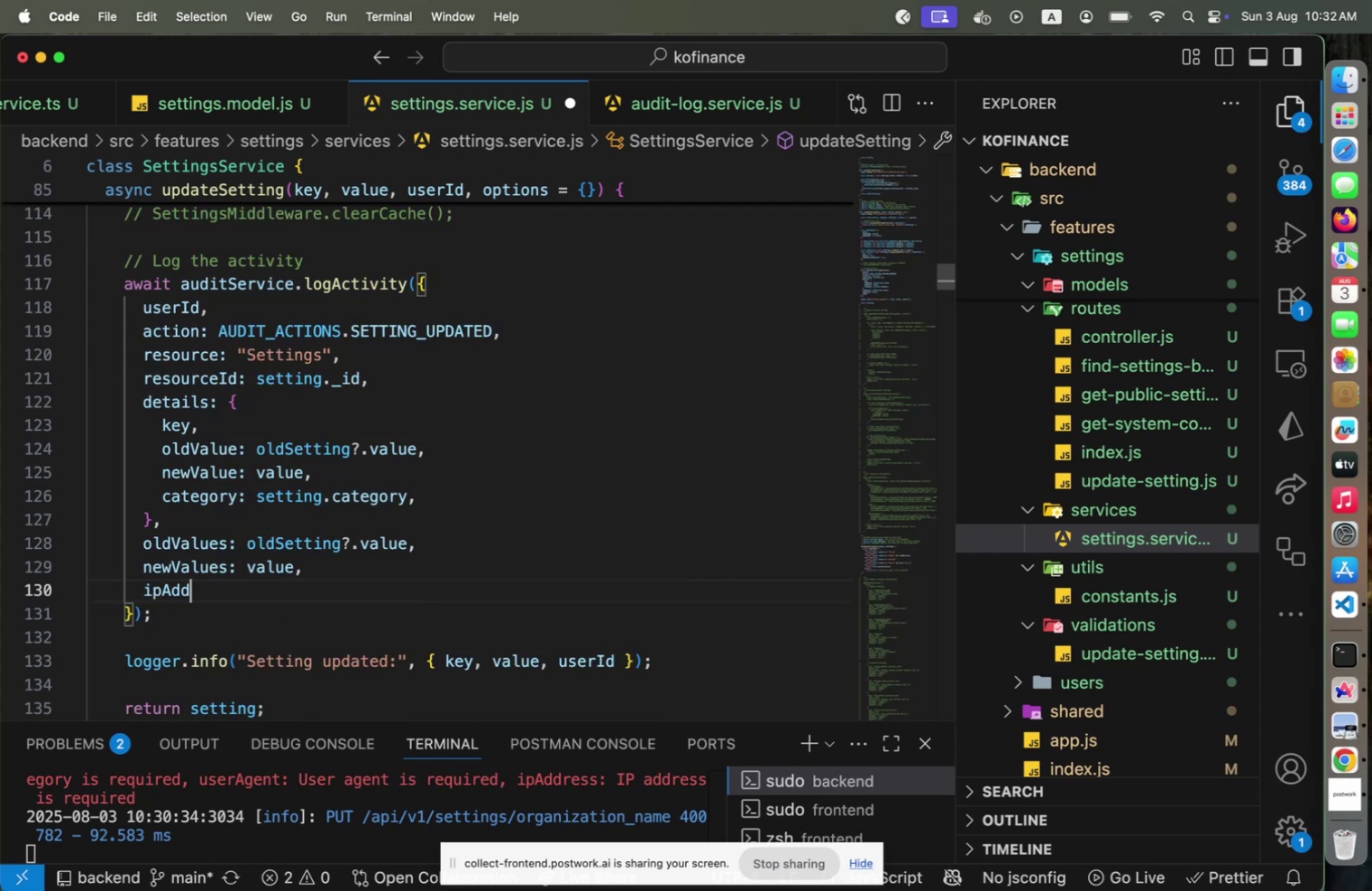 
key(Enter)
 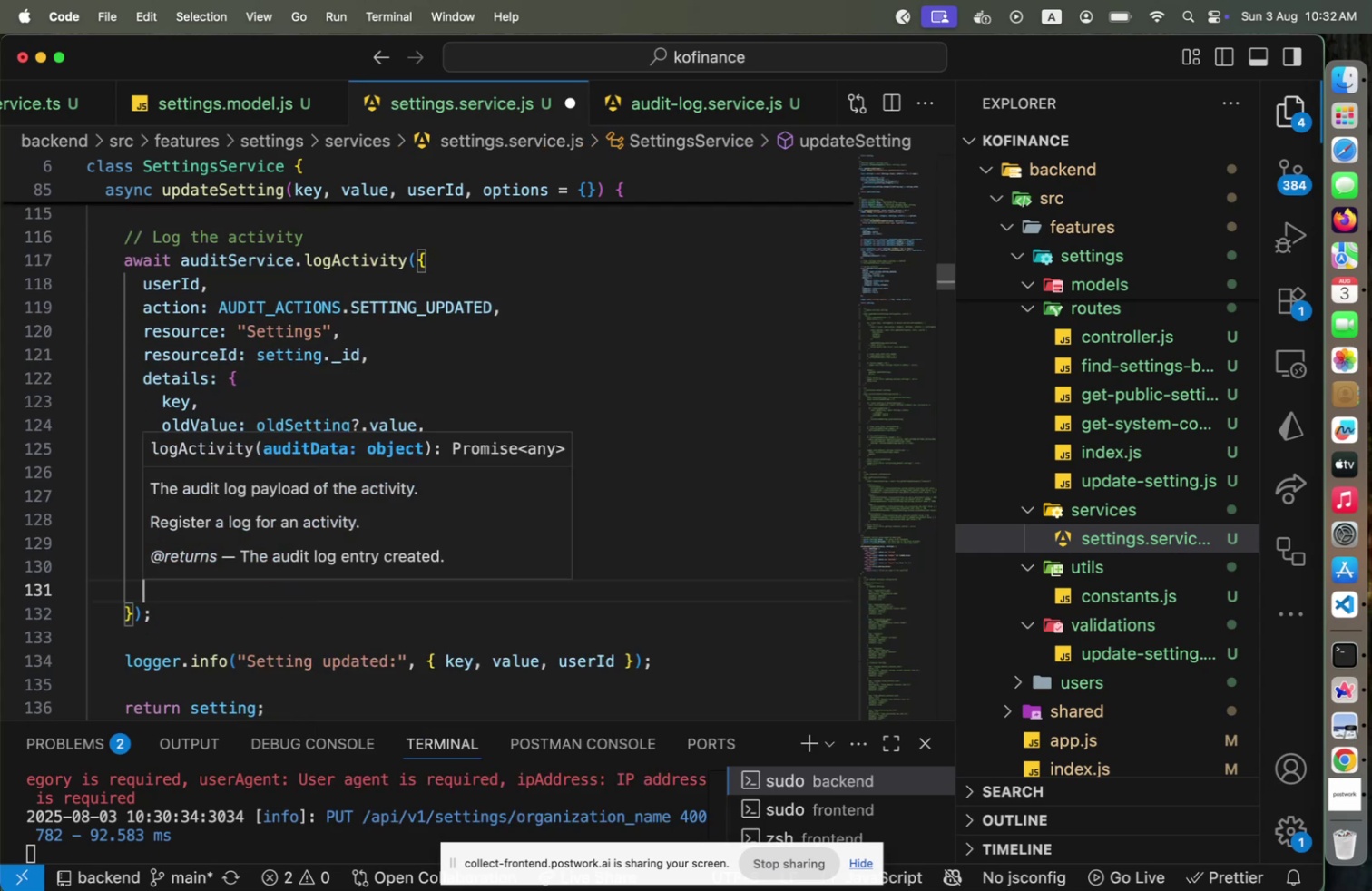 
type(userAgent: req.get('User-Agent)
 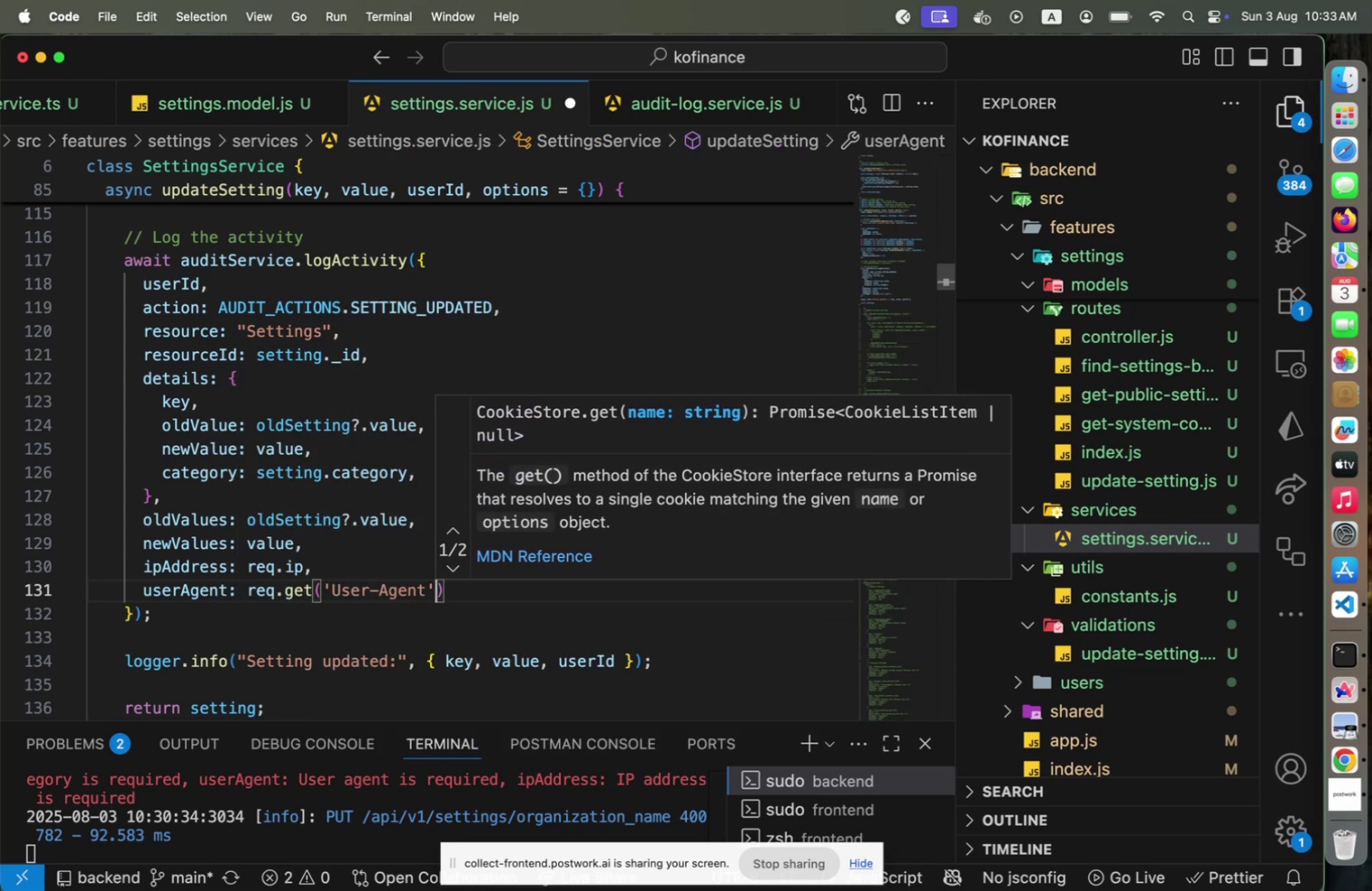 
 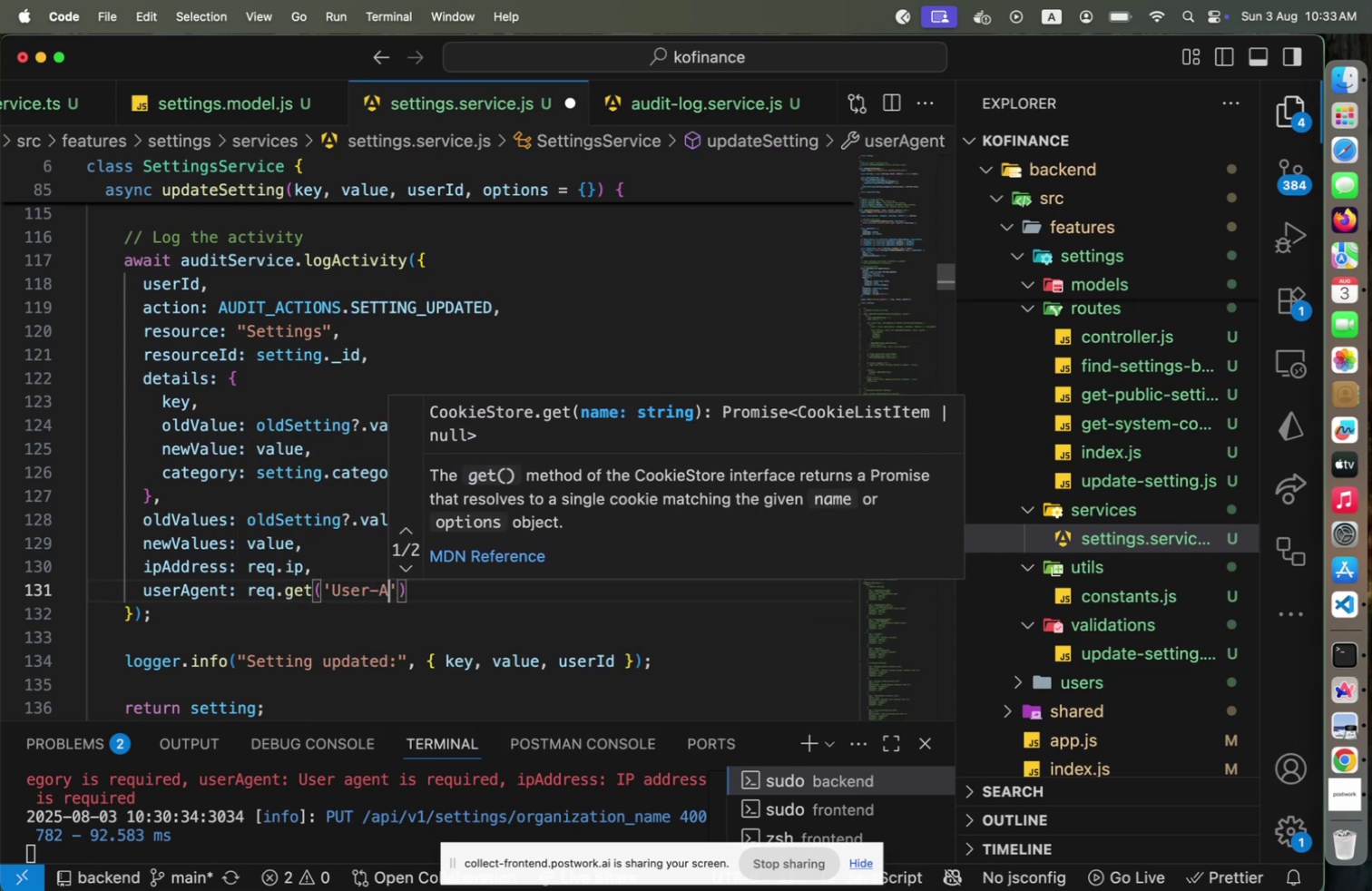 
key(ArrowRight)
 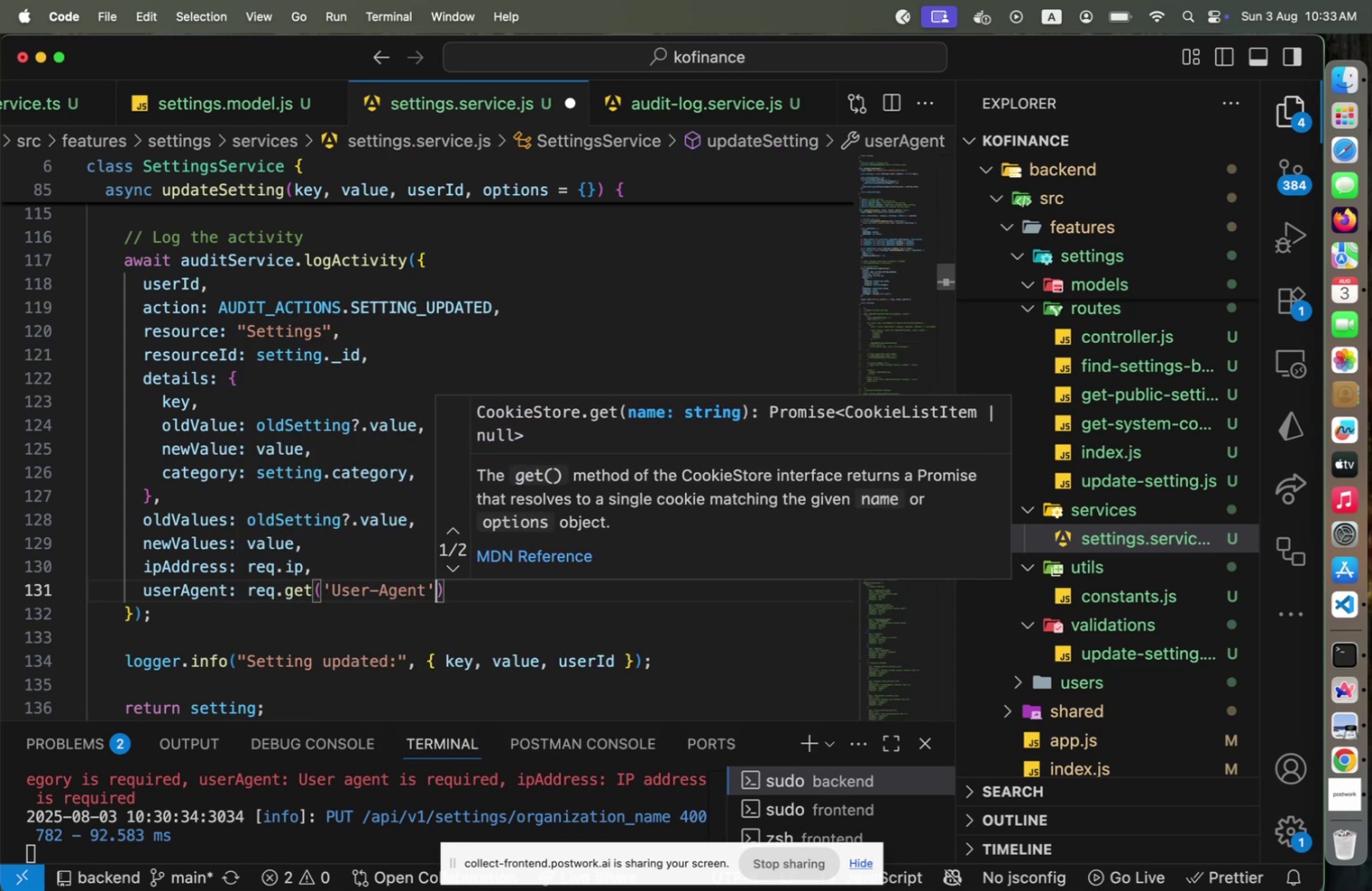 
key(ArrowRight)
 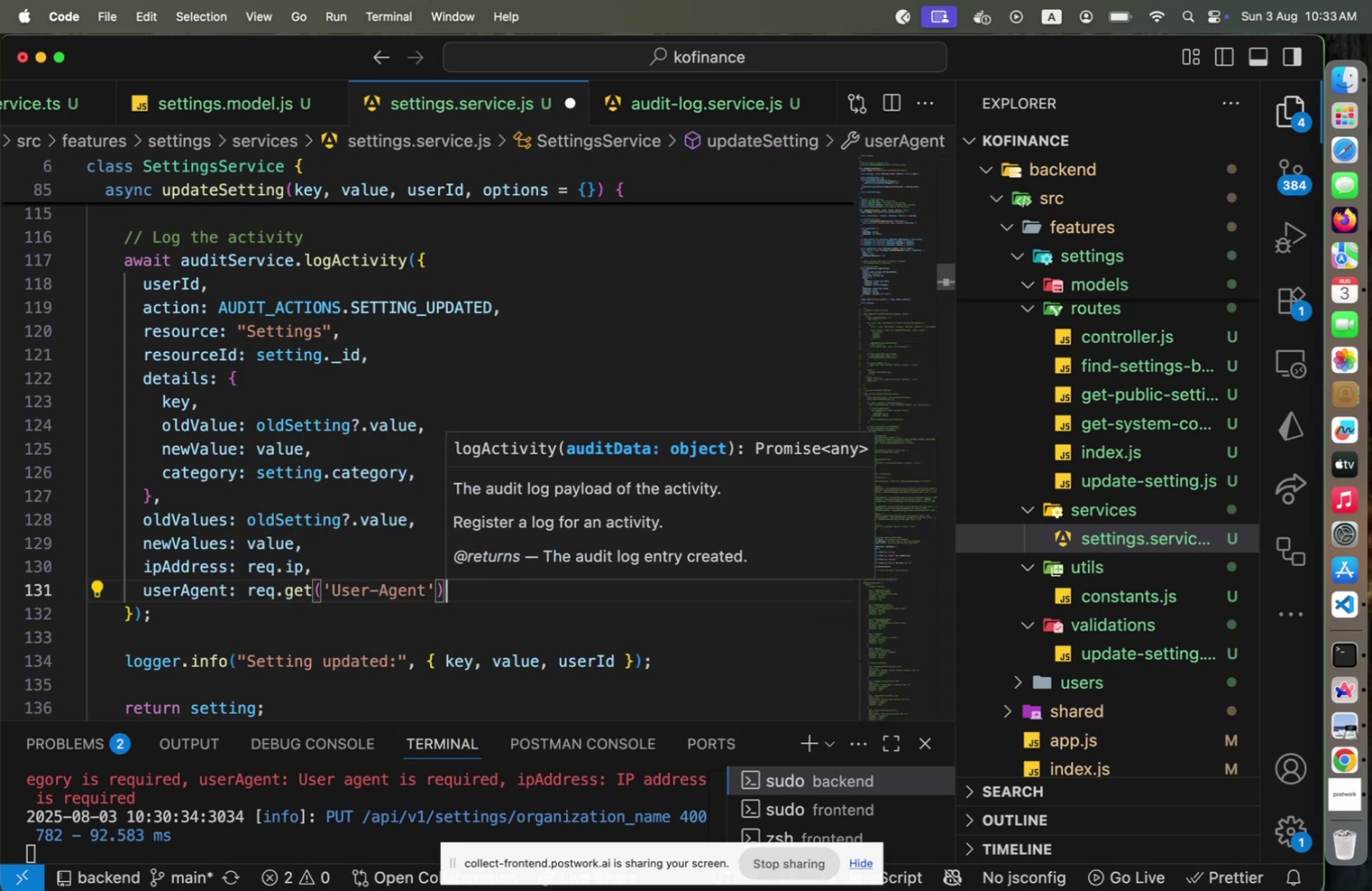 
key(Comma)
 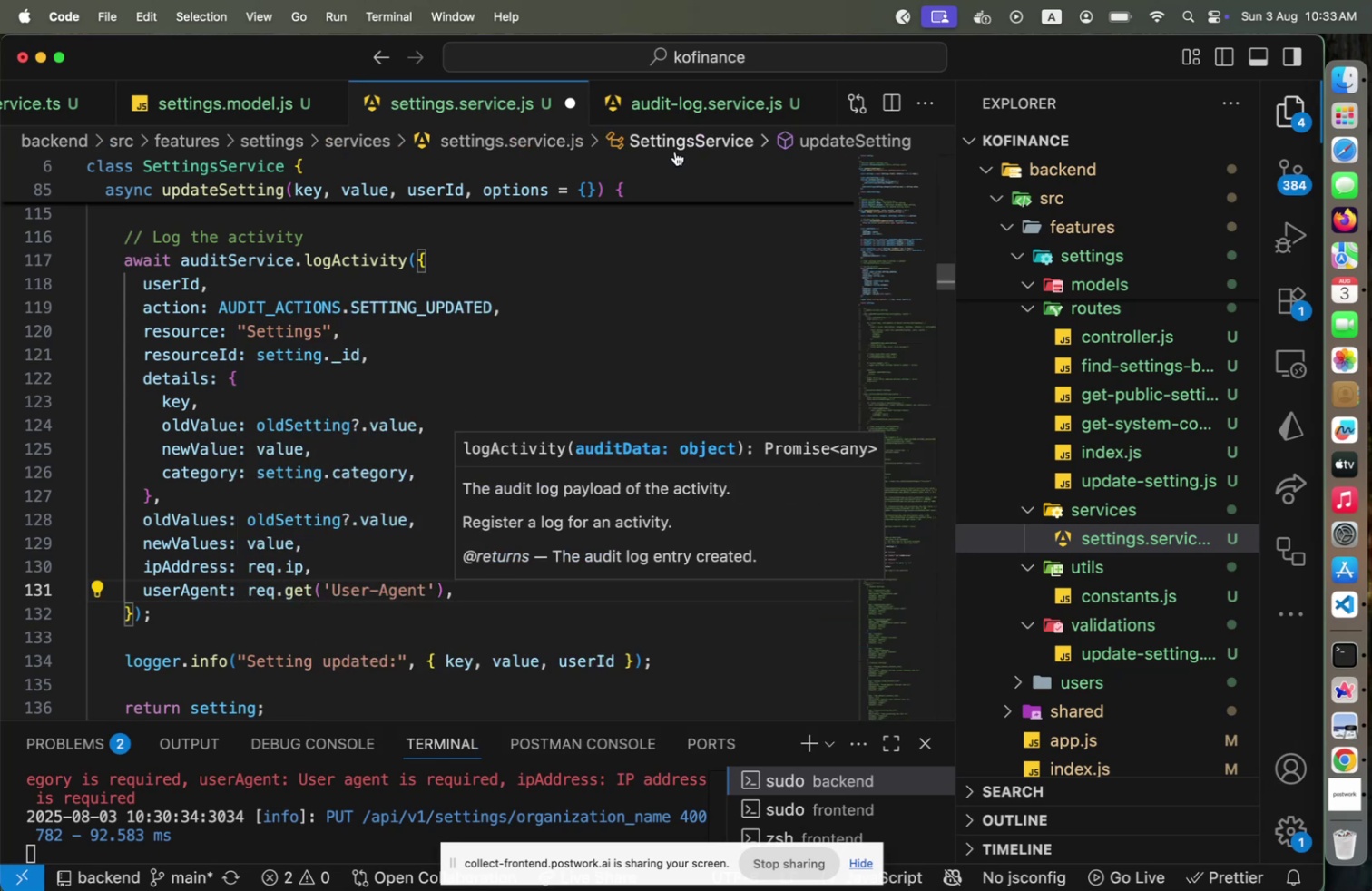 
left_click([691, 97])
 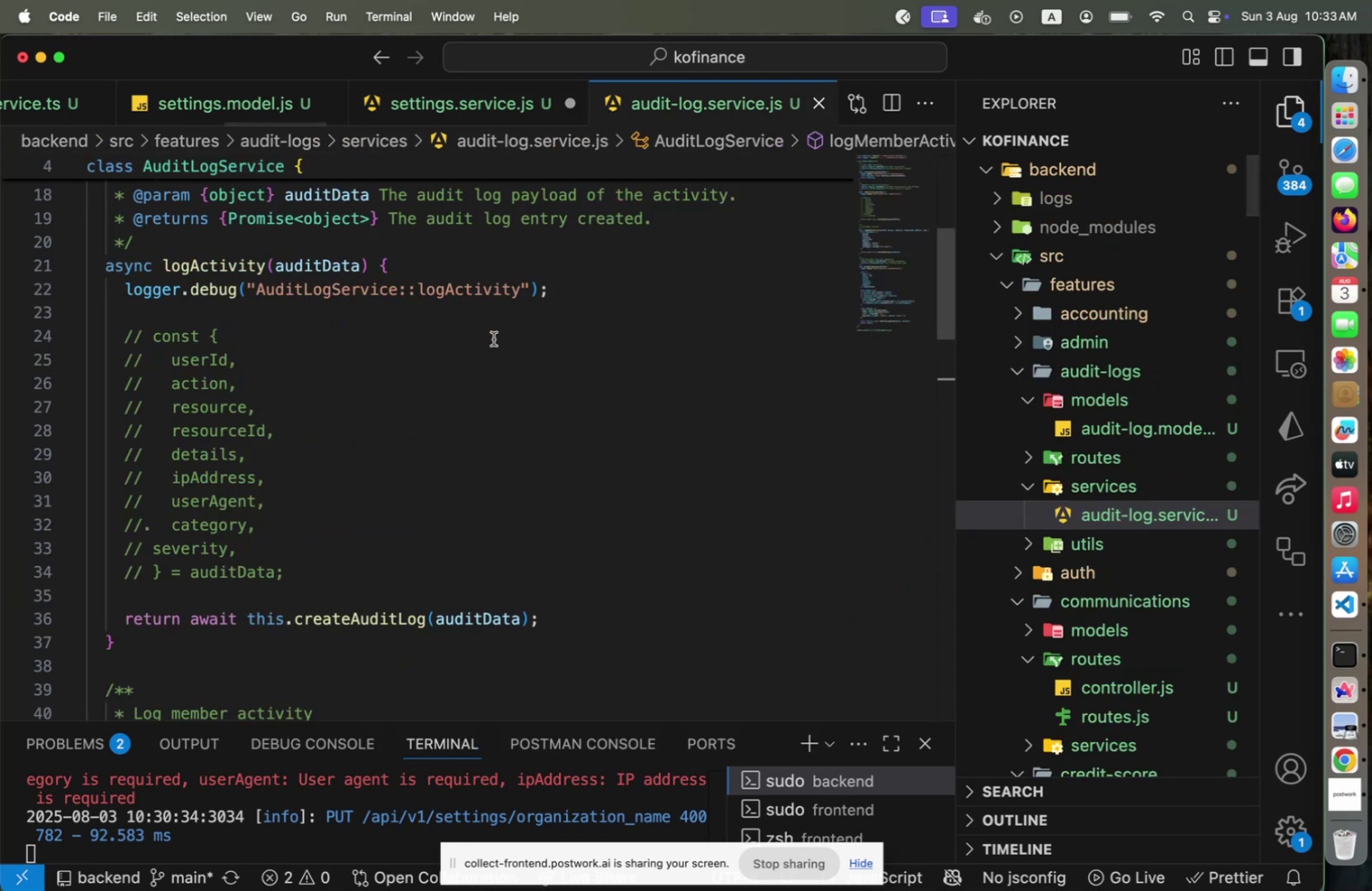 
scroll: coordinate [495, 326], scroll_direction: down, amount: 7.0
 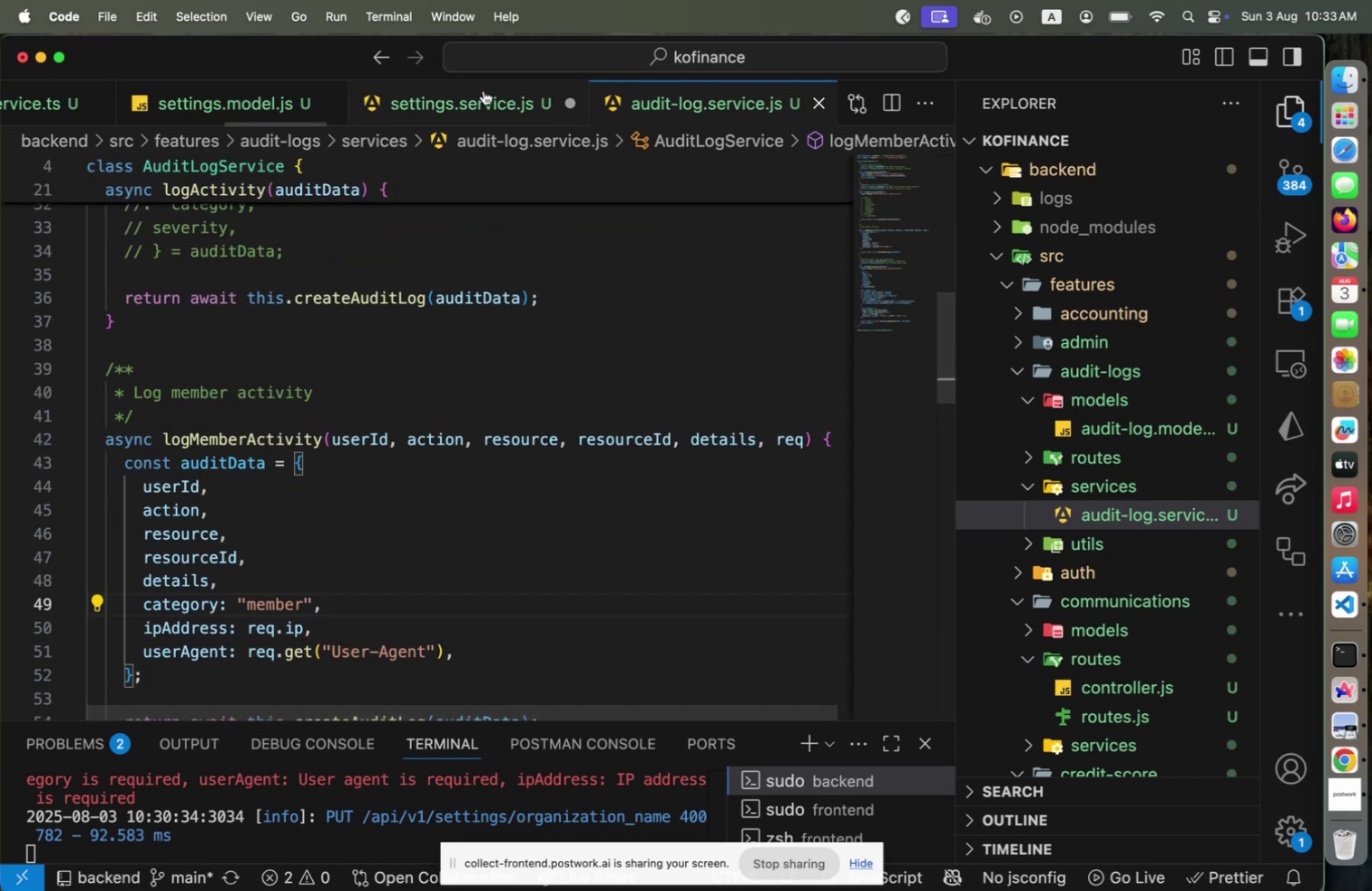 
left_click([478, 96])
 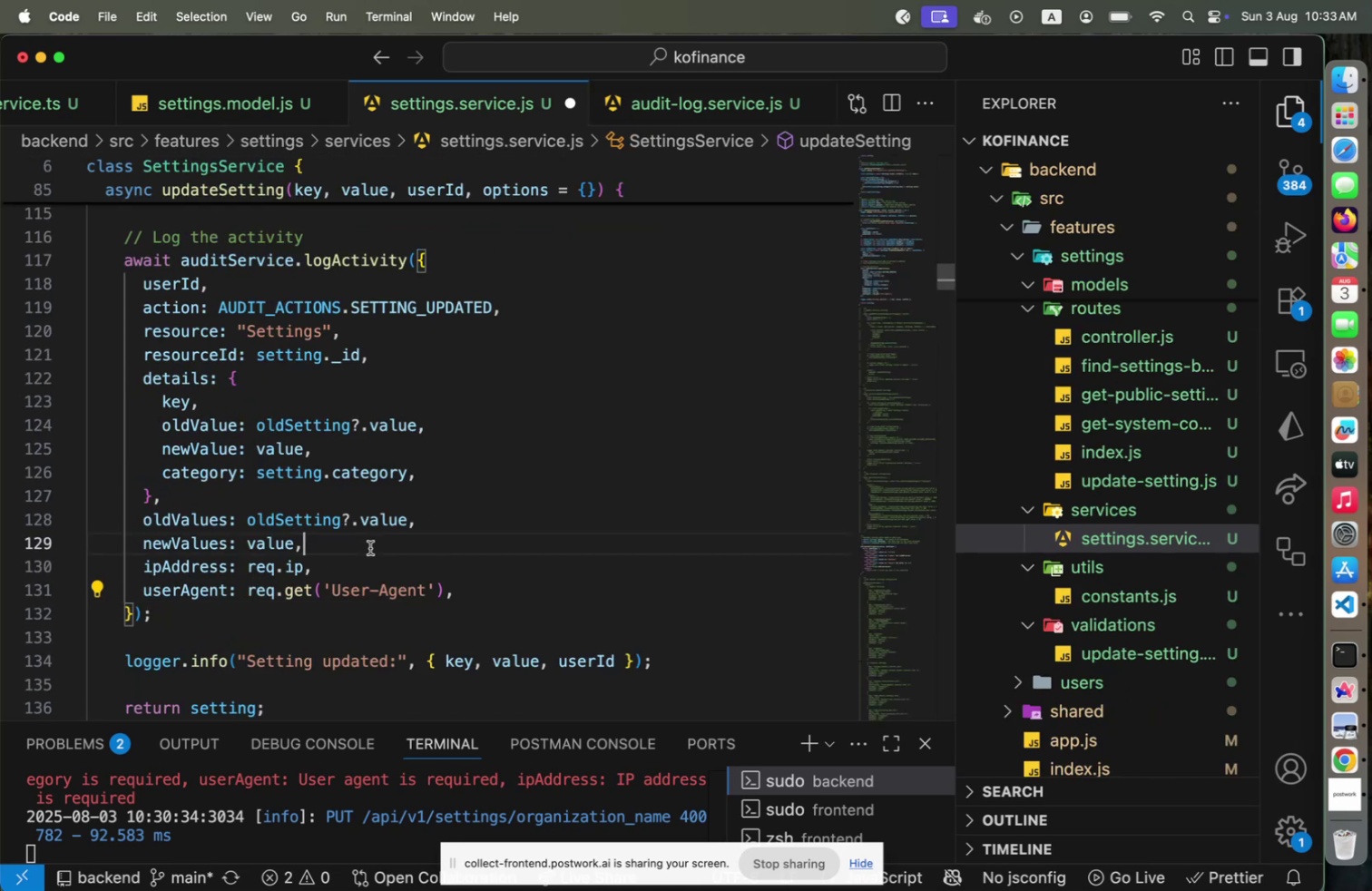 
key(Enter)
 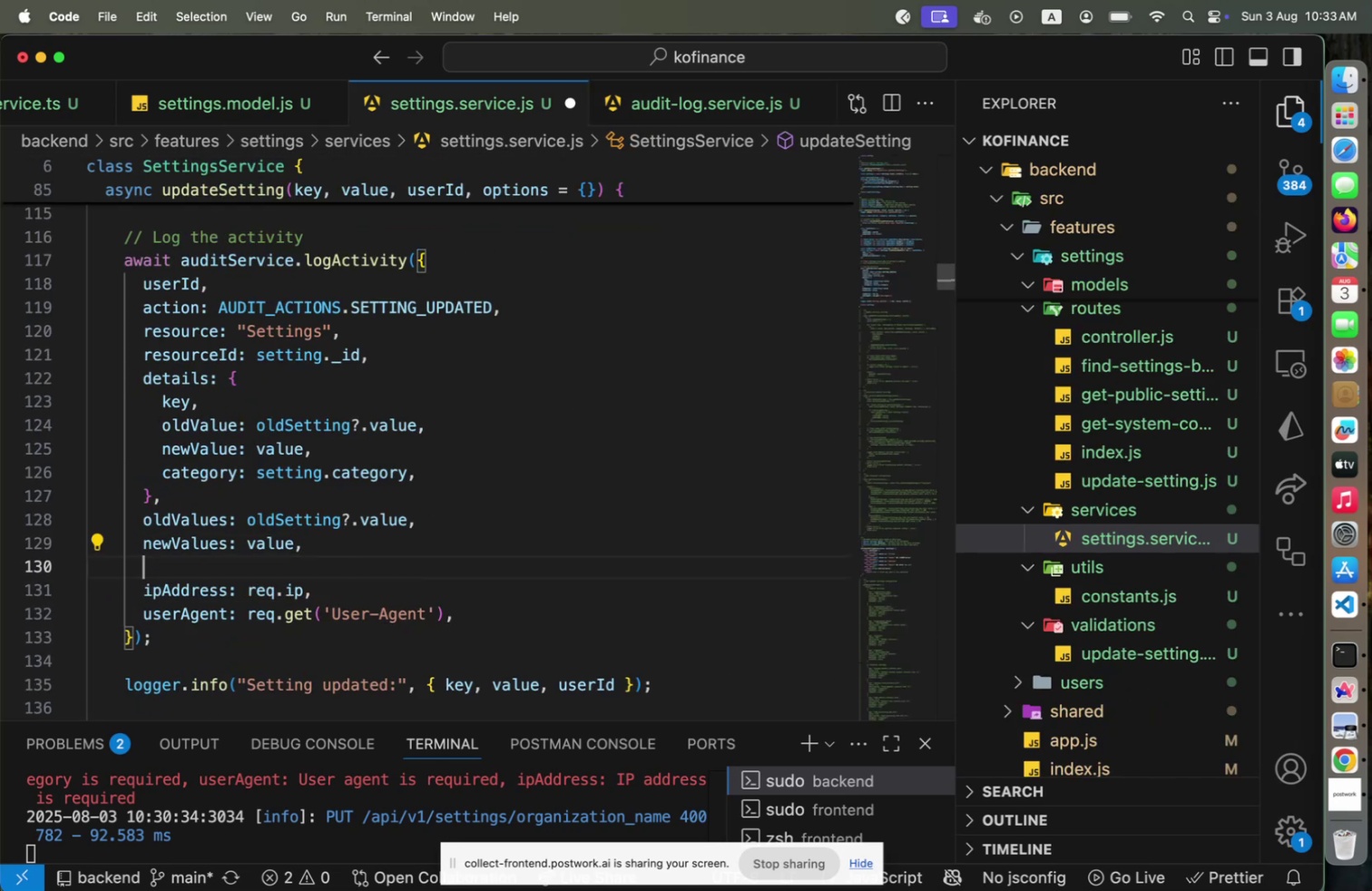 
type(category: 'sr)
key(Backspace)
type(ettings)
 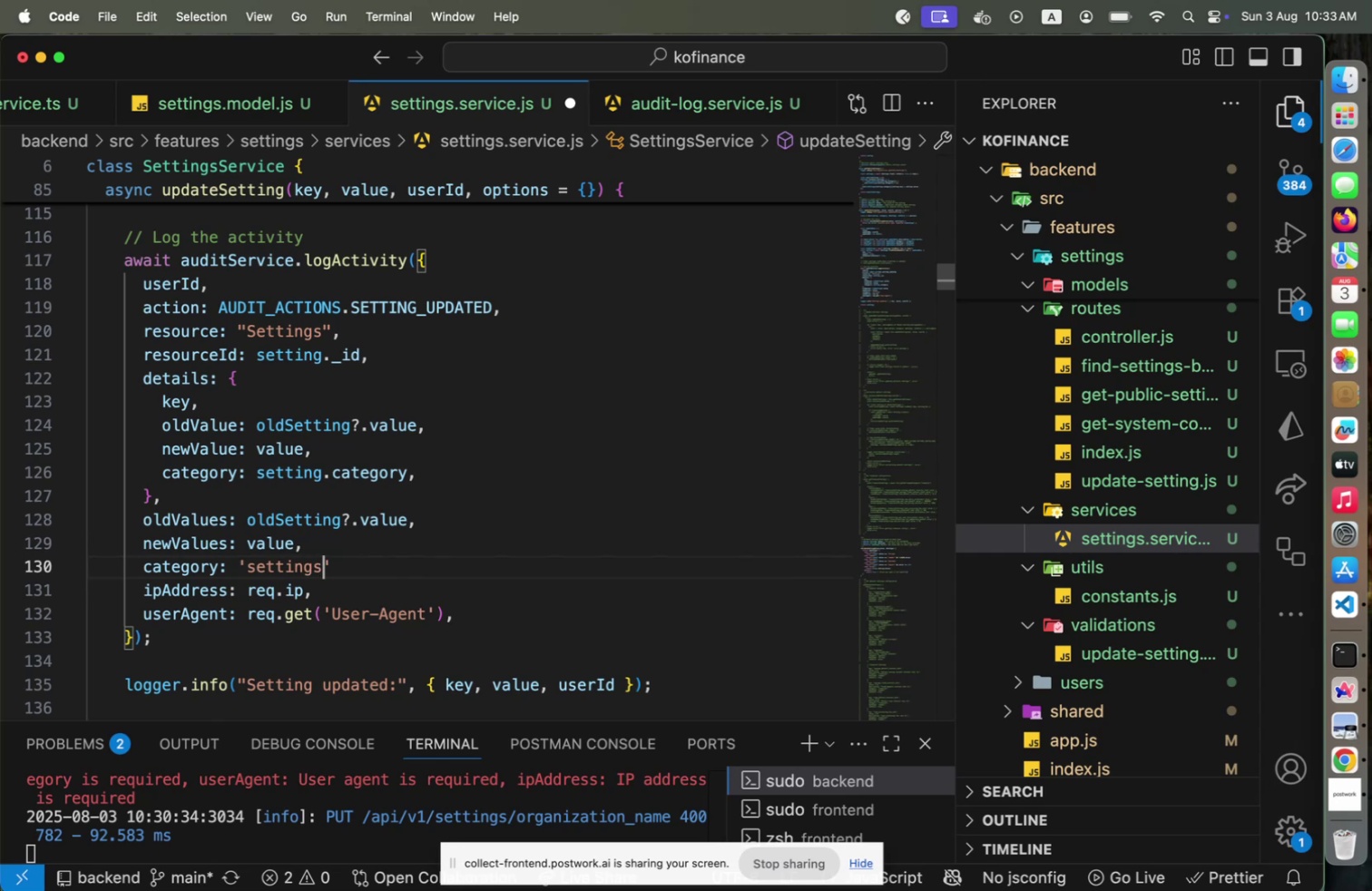 
key(ArrowRight)
 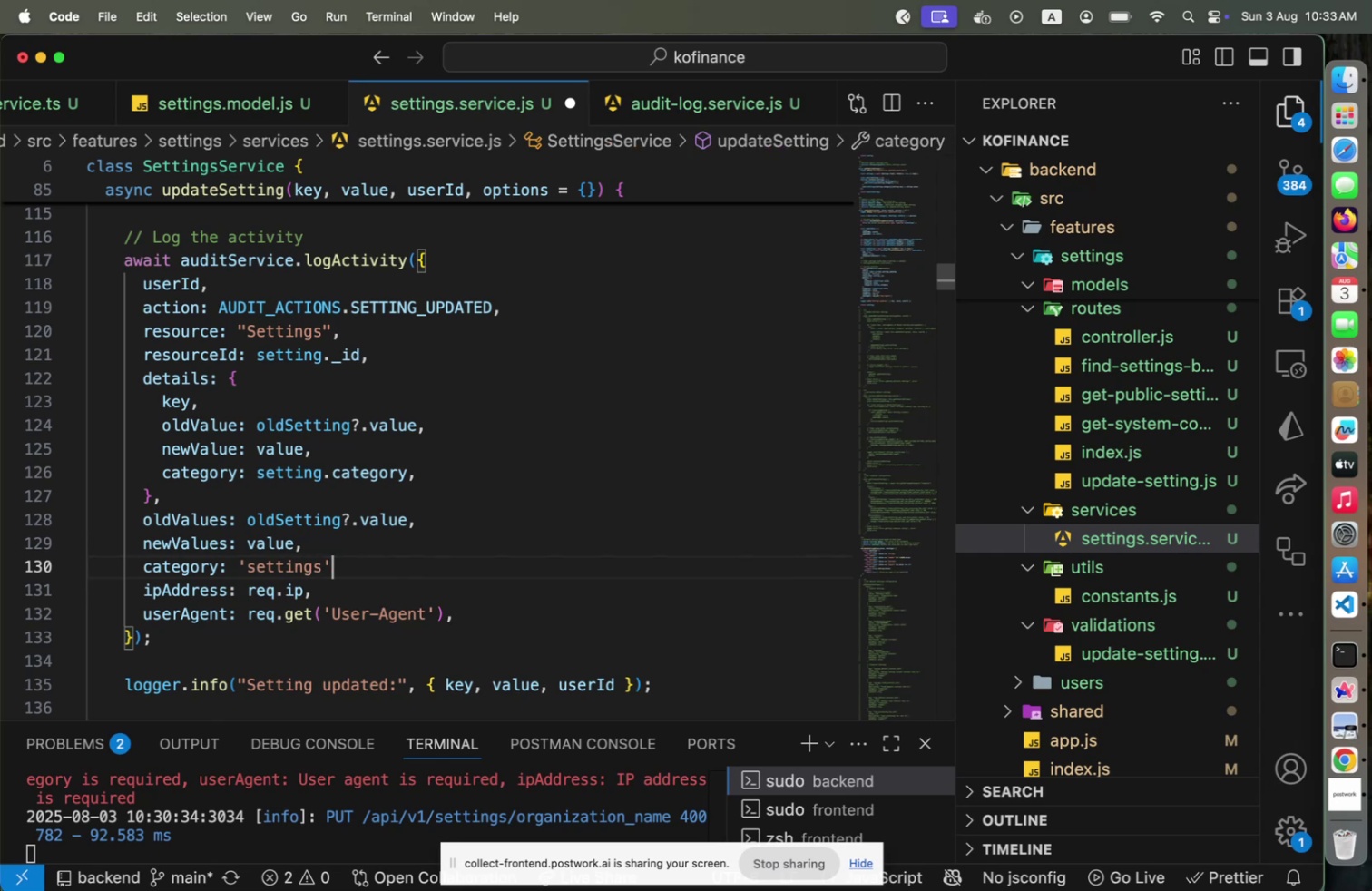 
key(Comma)
 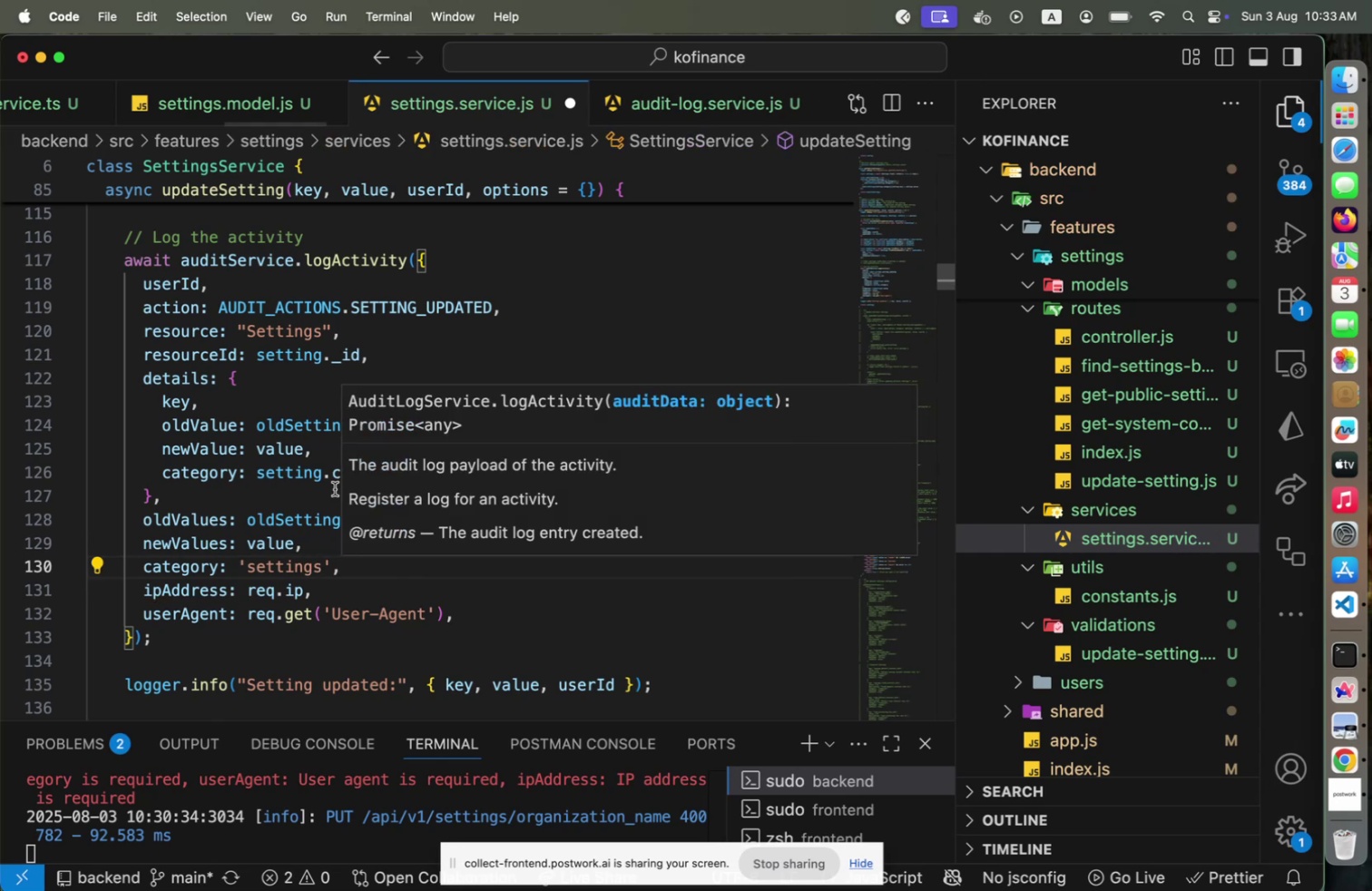 
key(Meta+S)
 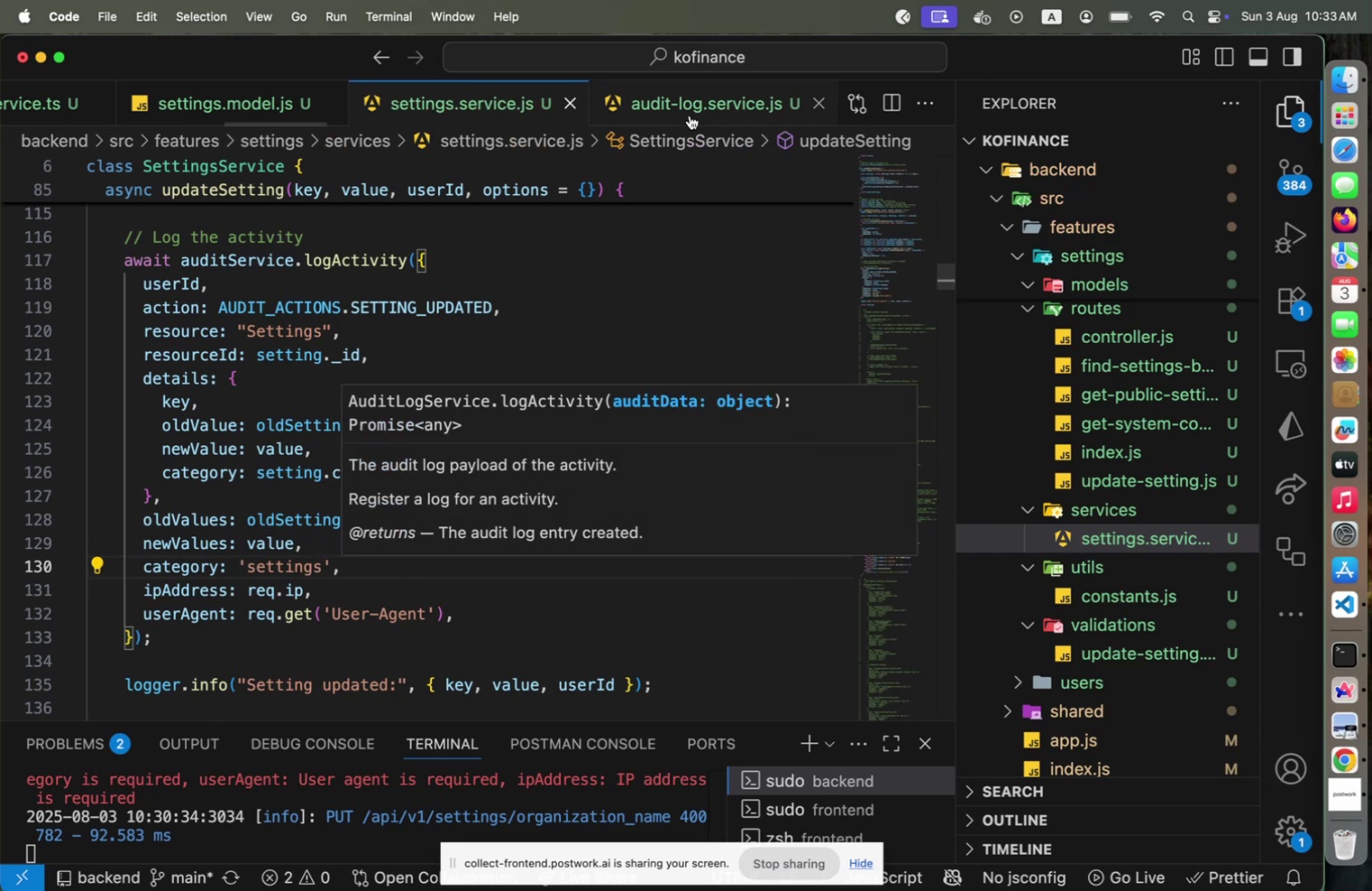 
left_click([692, 113])
 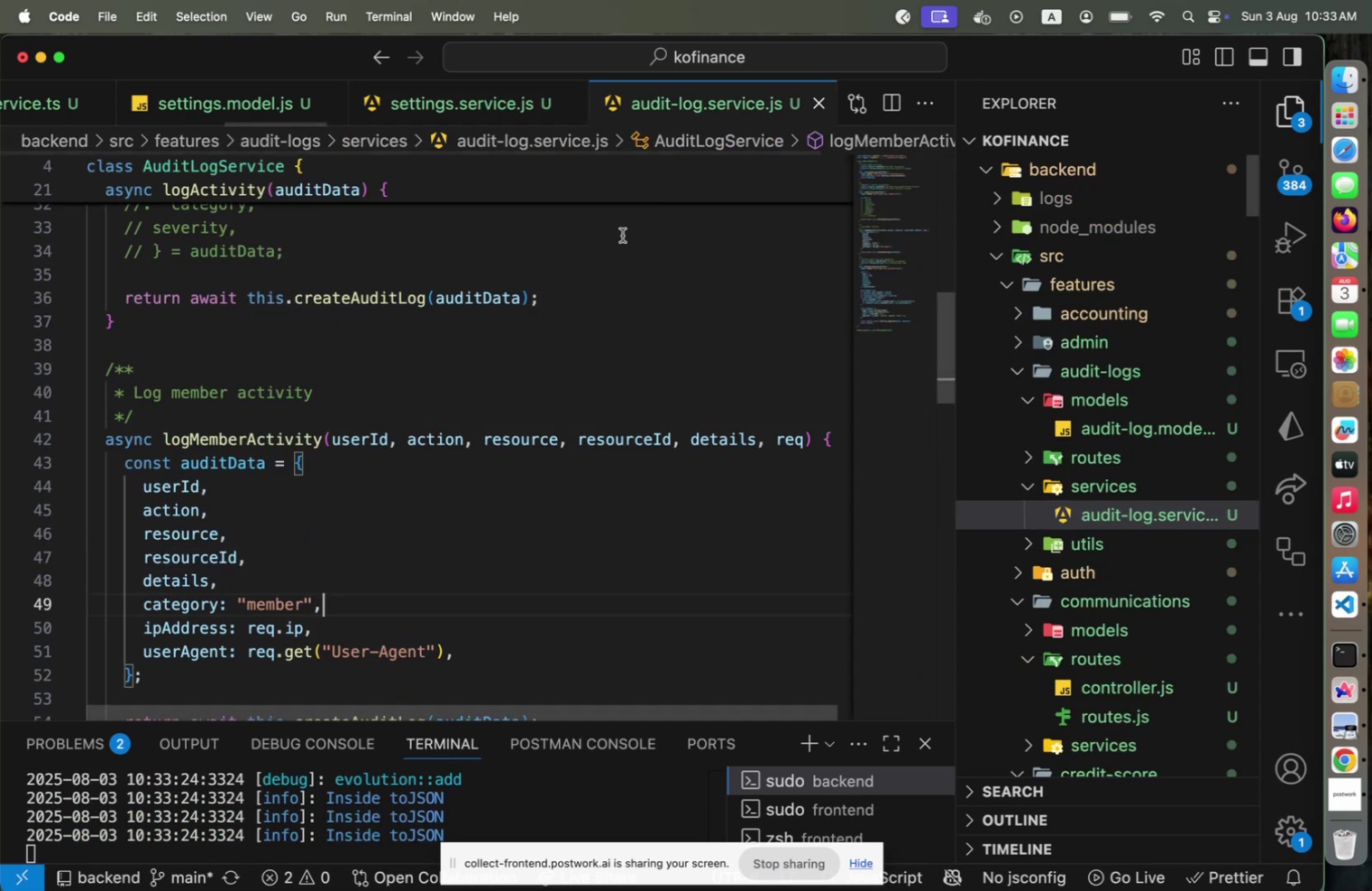 
hold_key(key=CommandLeft, duration=0.52)
 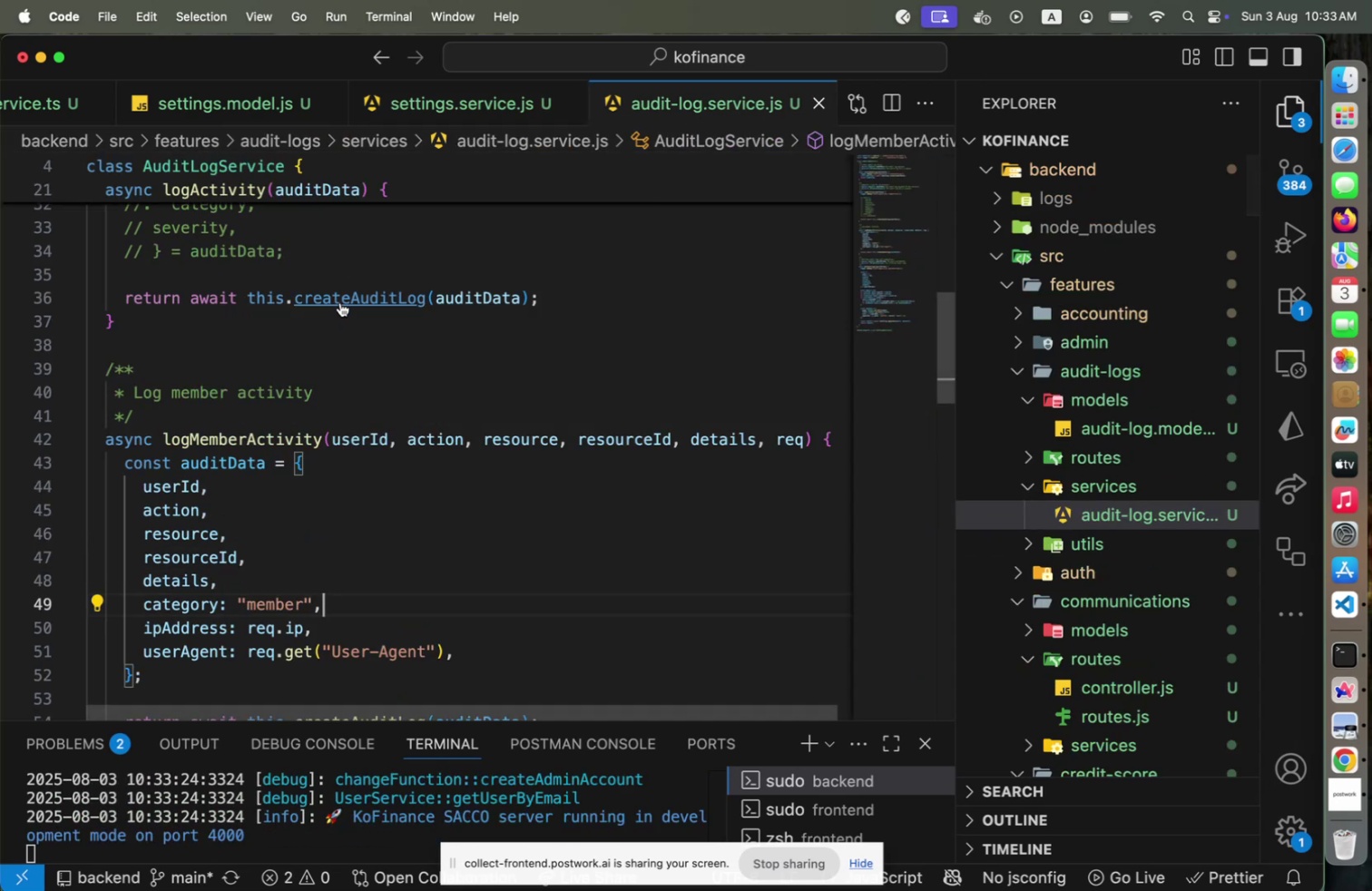 
scroll: coordinate [335, 330], scroll_direction: up, amount: 14.0
 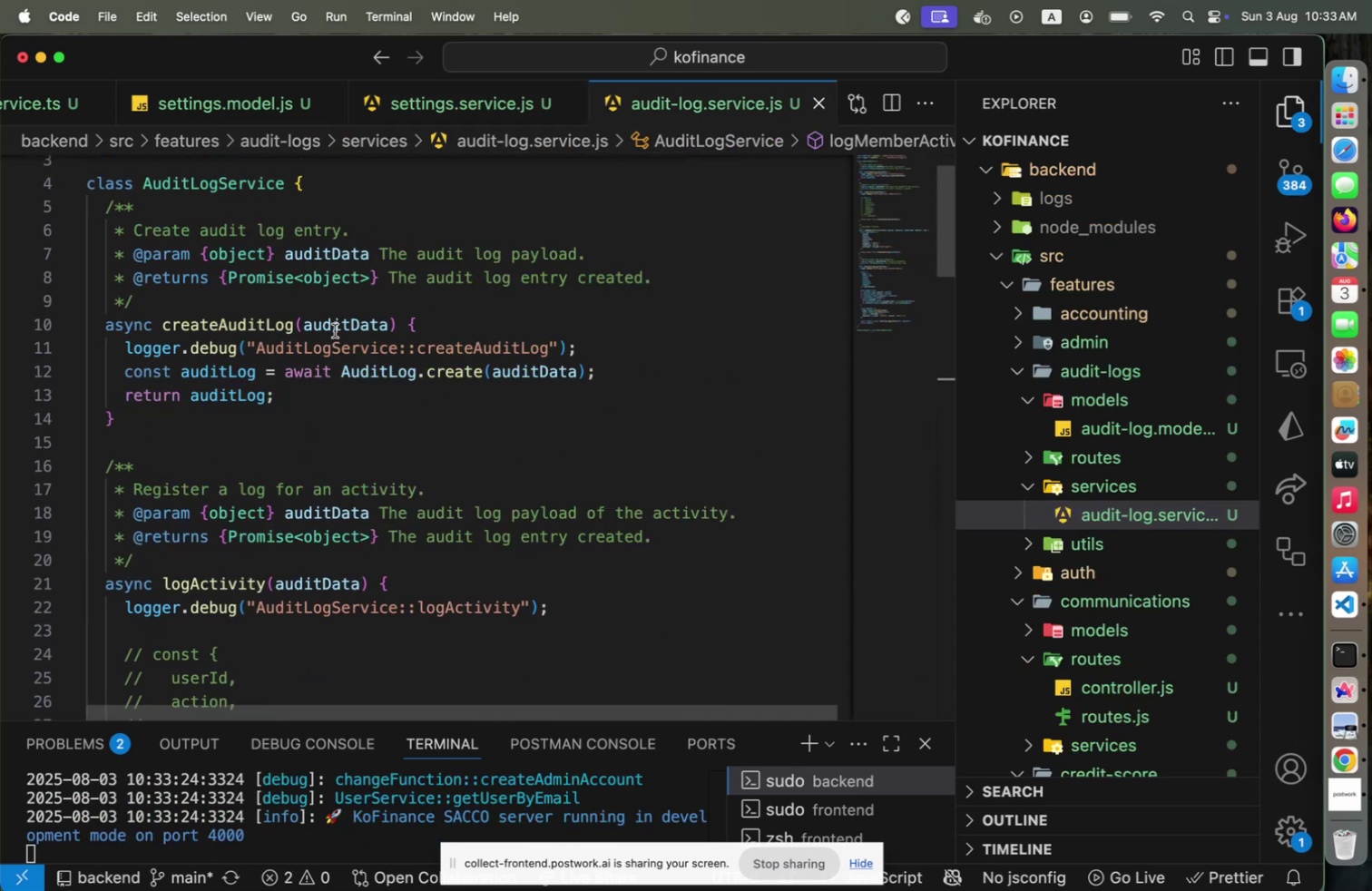 
hold_key(key=CommandLeft, duration=1.18)
left_click([376, 373])
 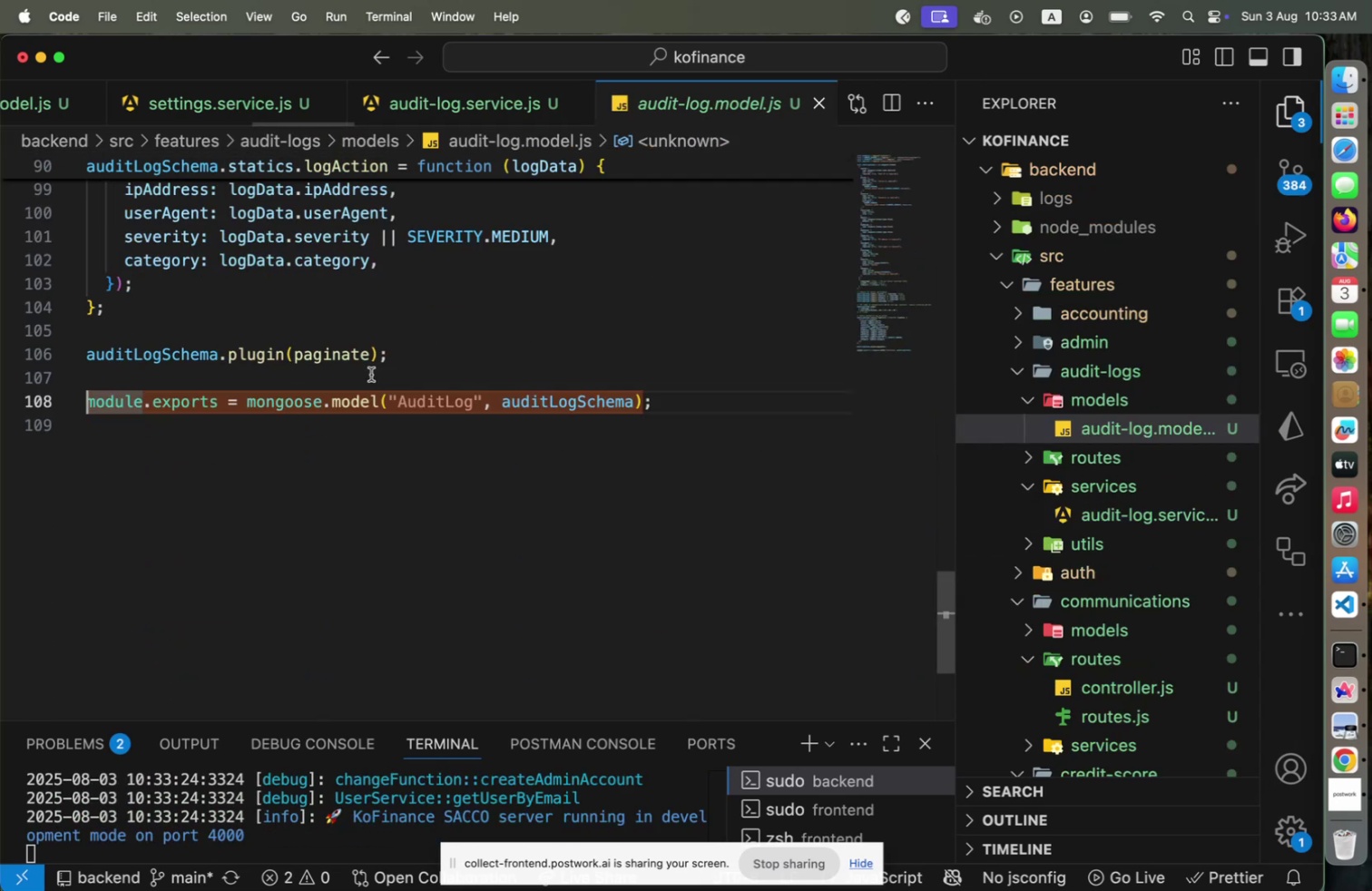 
scroll: coordinate [375, 396], scroll_direction: up, amount: 49.0
 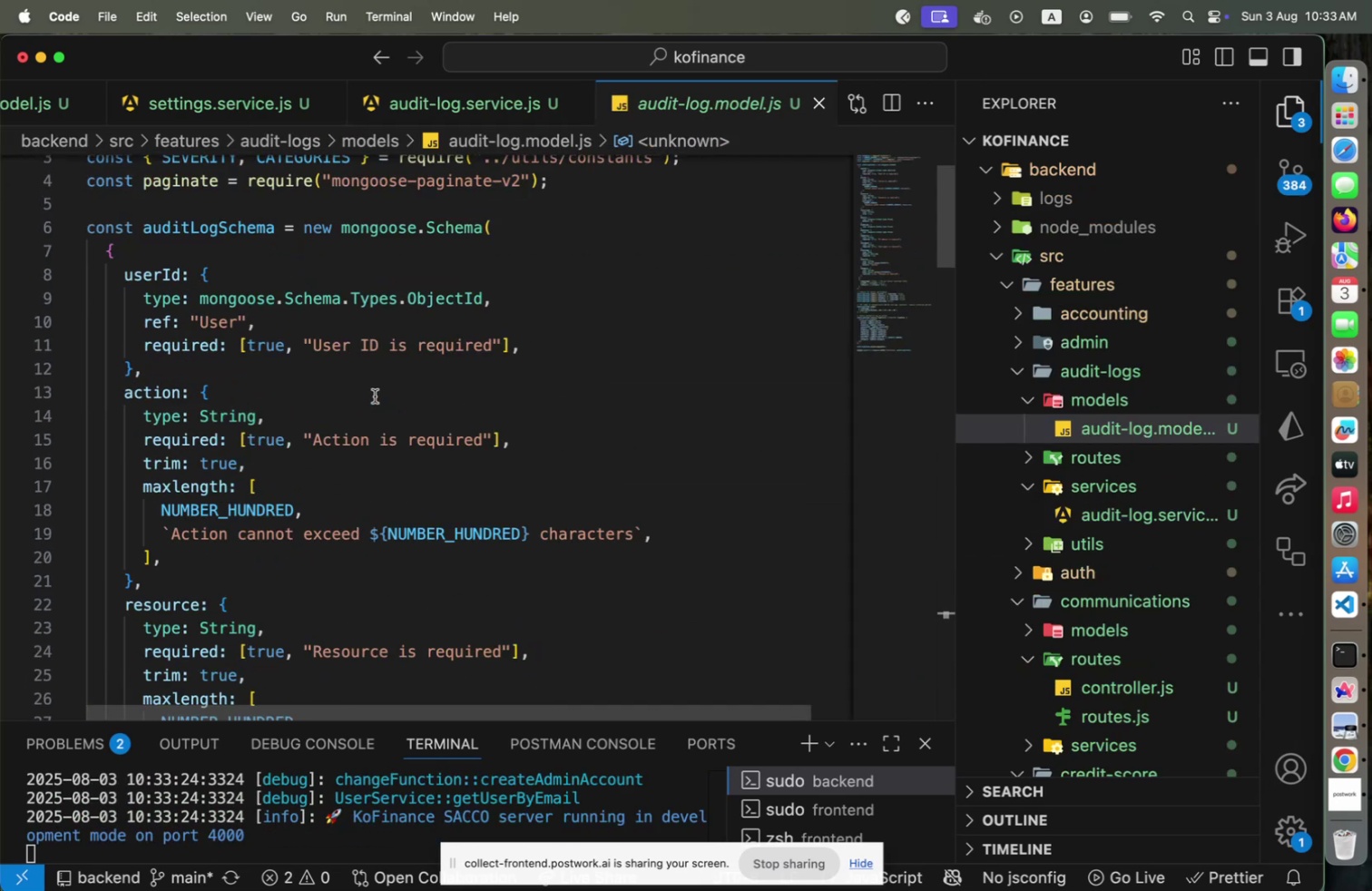 
scroll: coordinate [375, 396], scroll_direction: down, amount: 26.0
 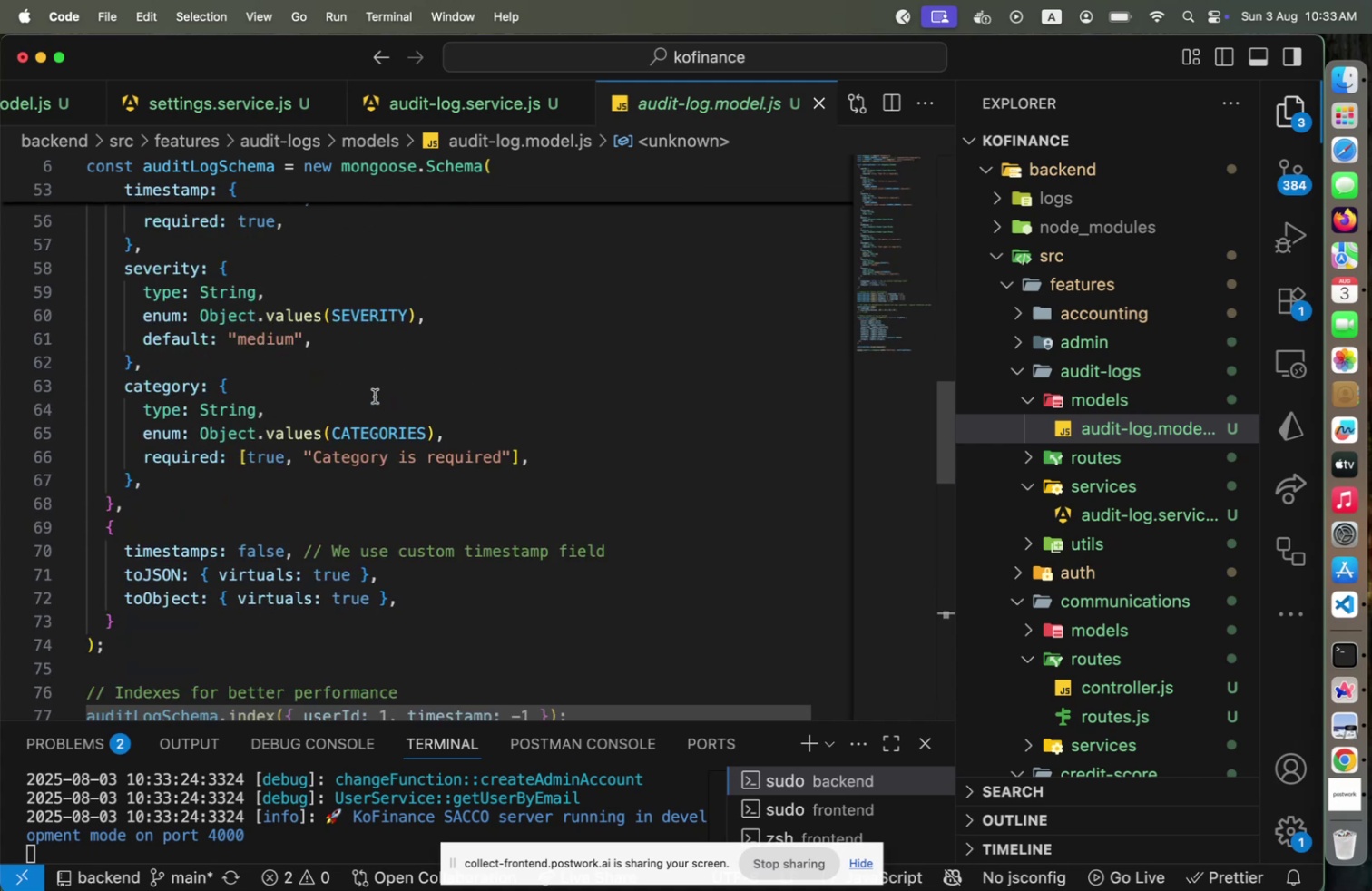 
hold_key(key=CommandLeft, duration=1.16)
left_click([373, 426])
 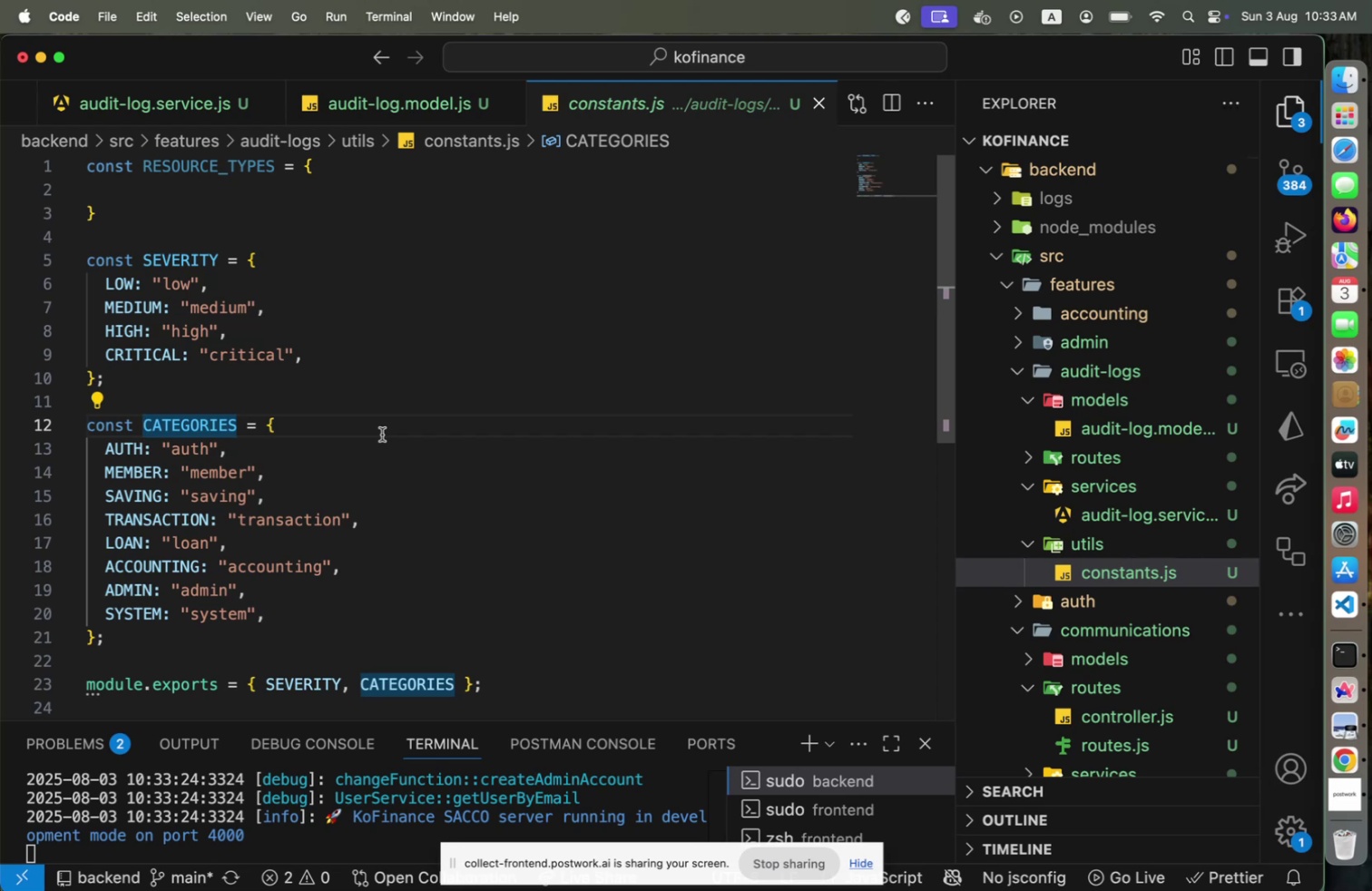 
wait(19.48)
 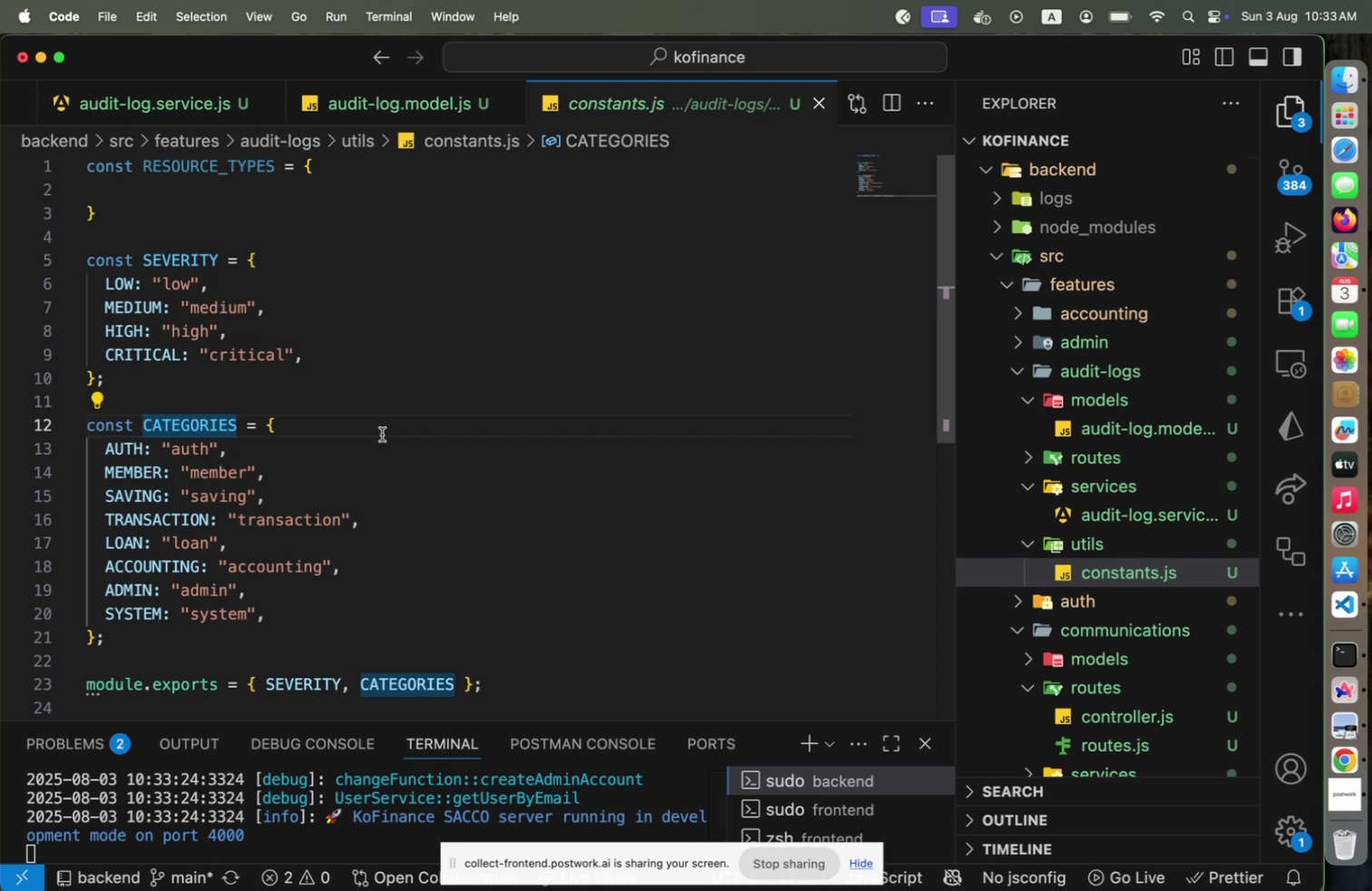 
left_click([821, 100])
 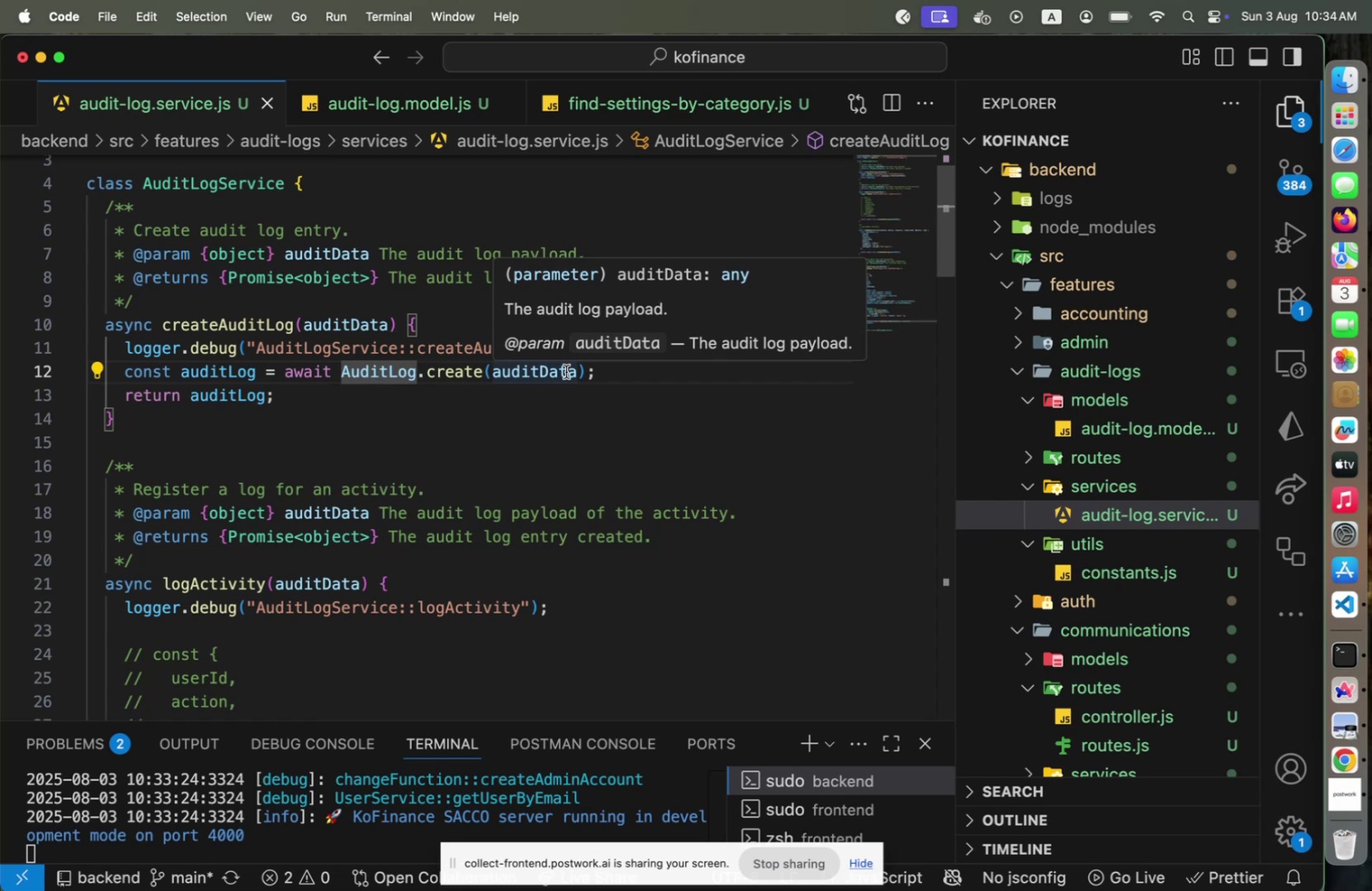 
wait(14.56)
 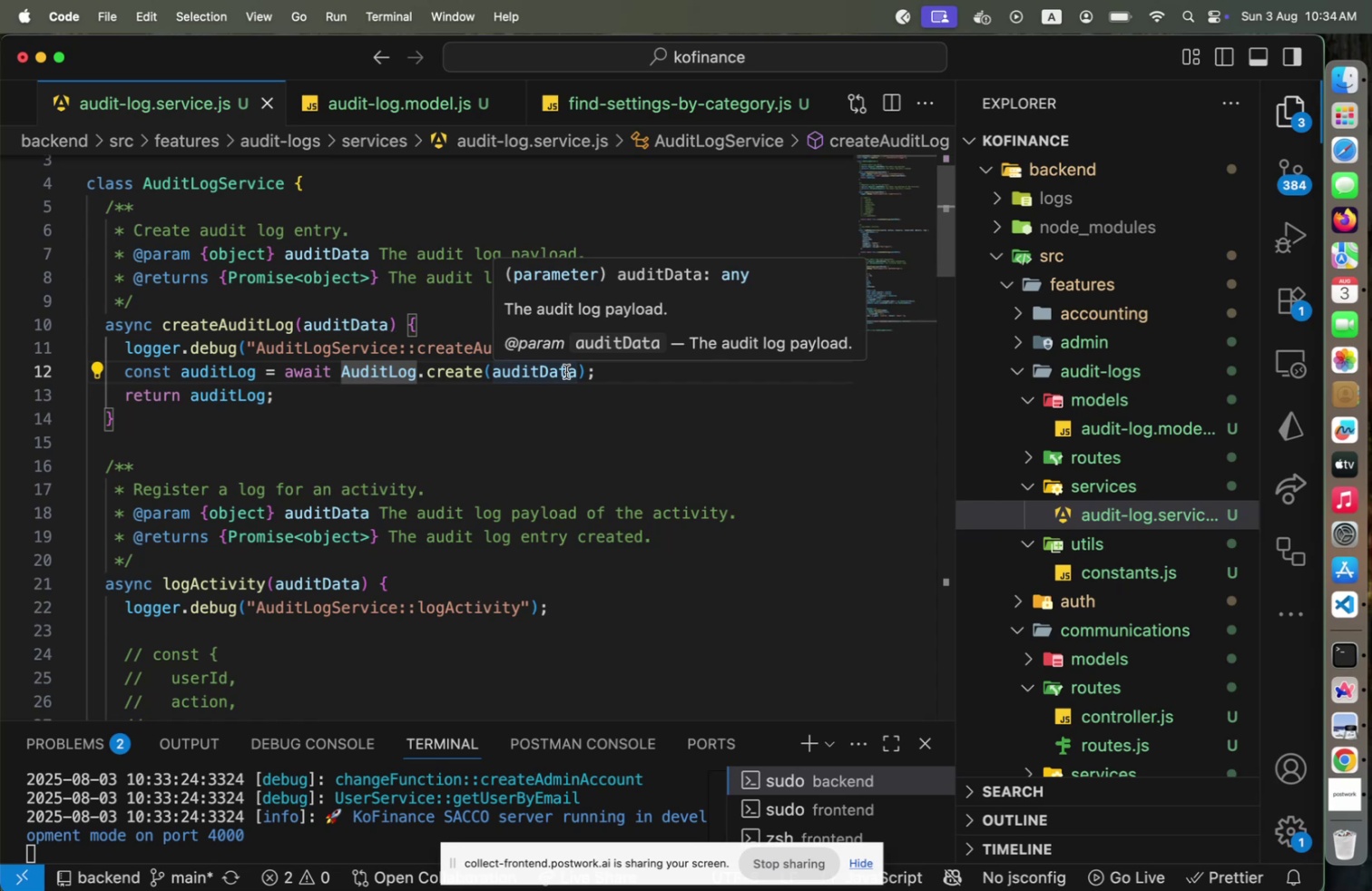 
scroll: coordinate [566, 371], scroll_direction: down, amount: 4.0
 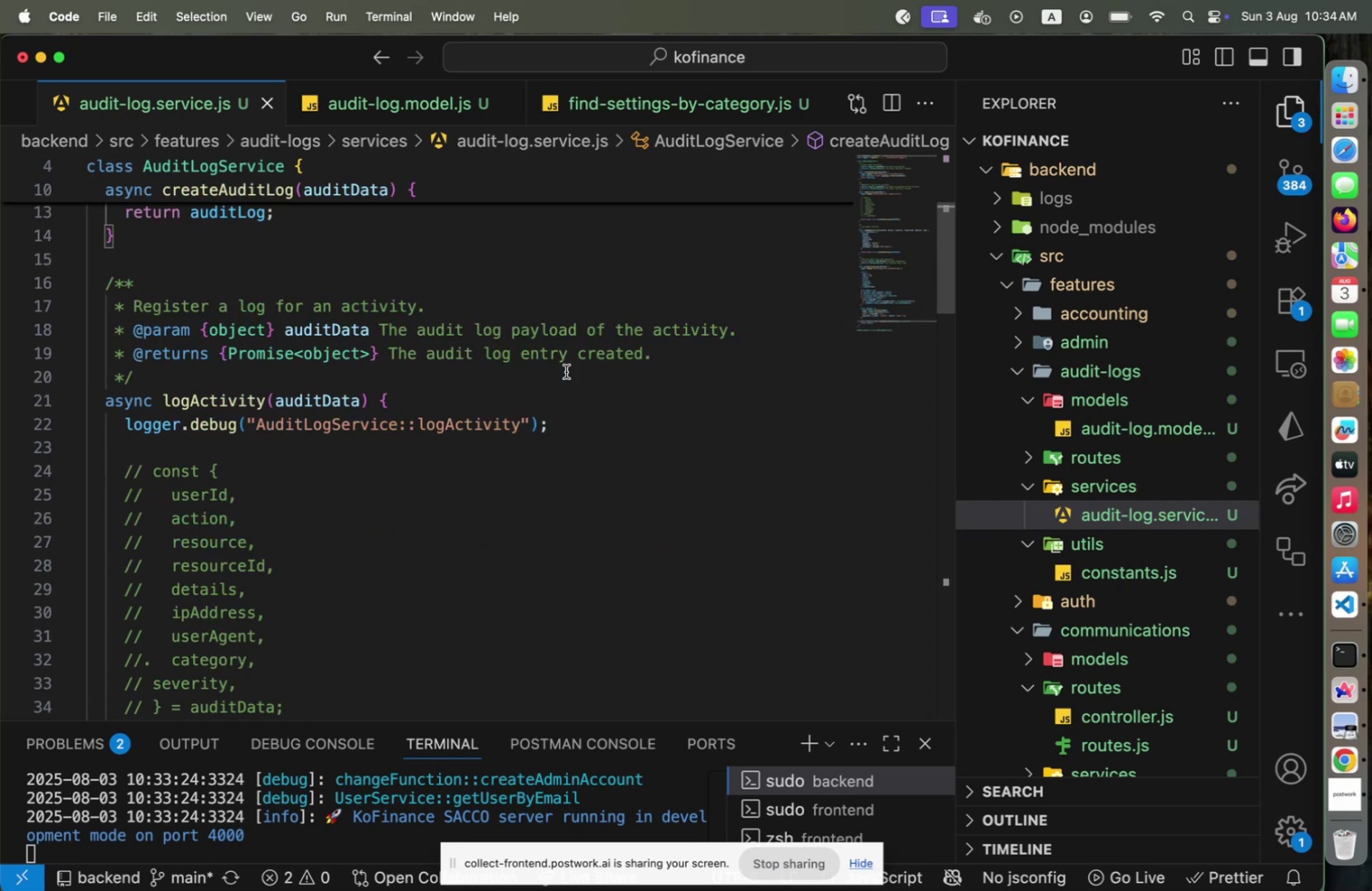 
scroll: coordinate [566, 371], scroll_direction: up, amount: 4.0
 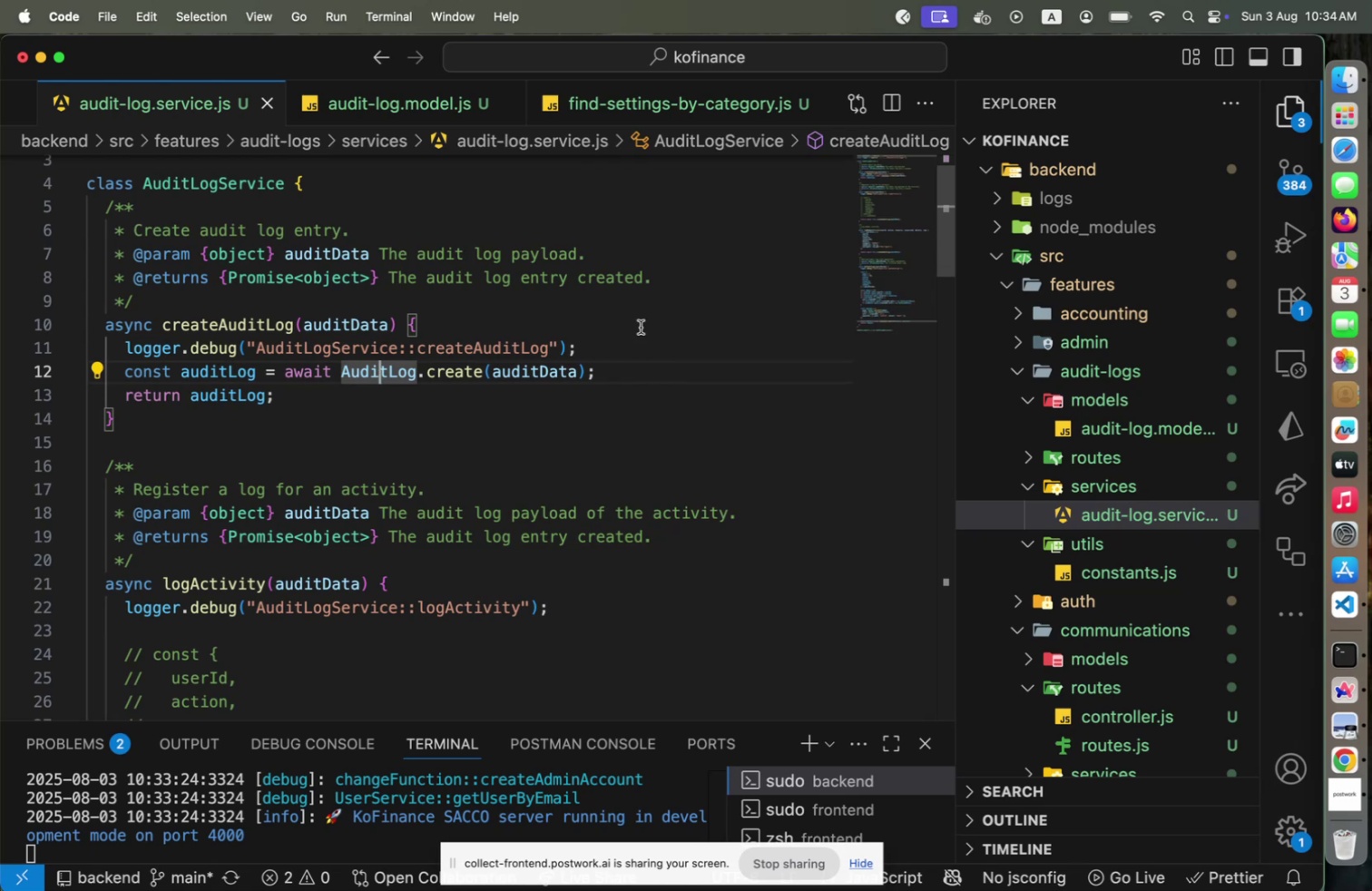 
wait(5.29)
 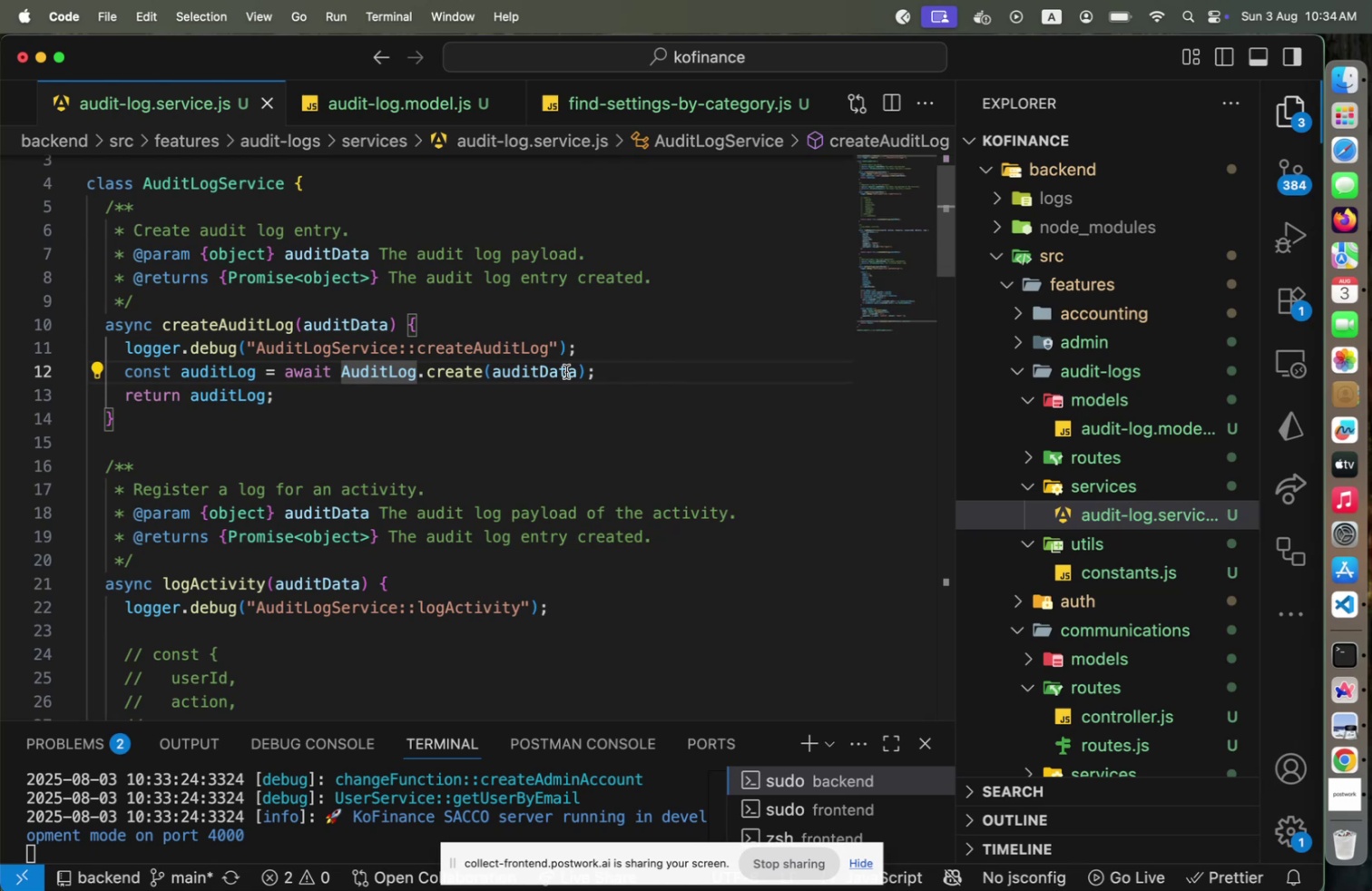 
left_click([652, 107])
 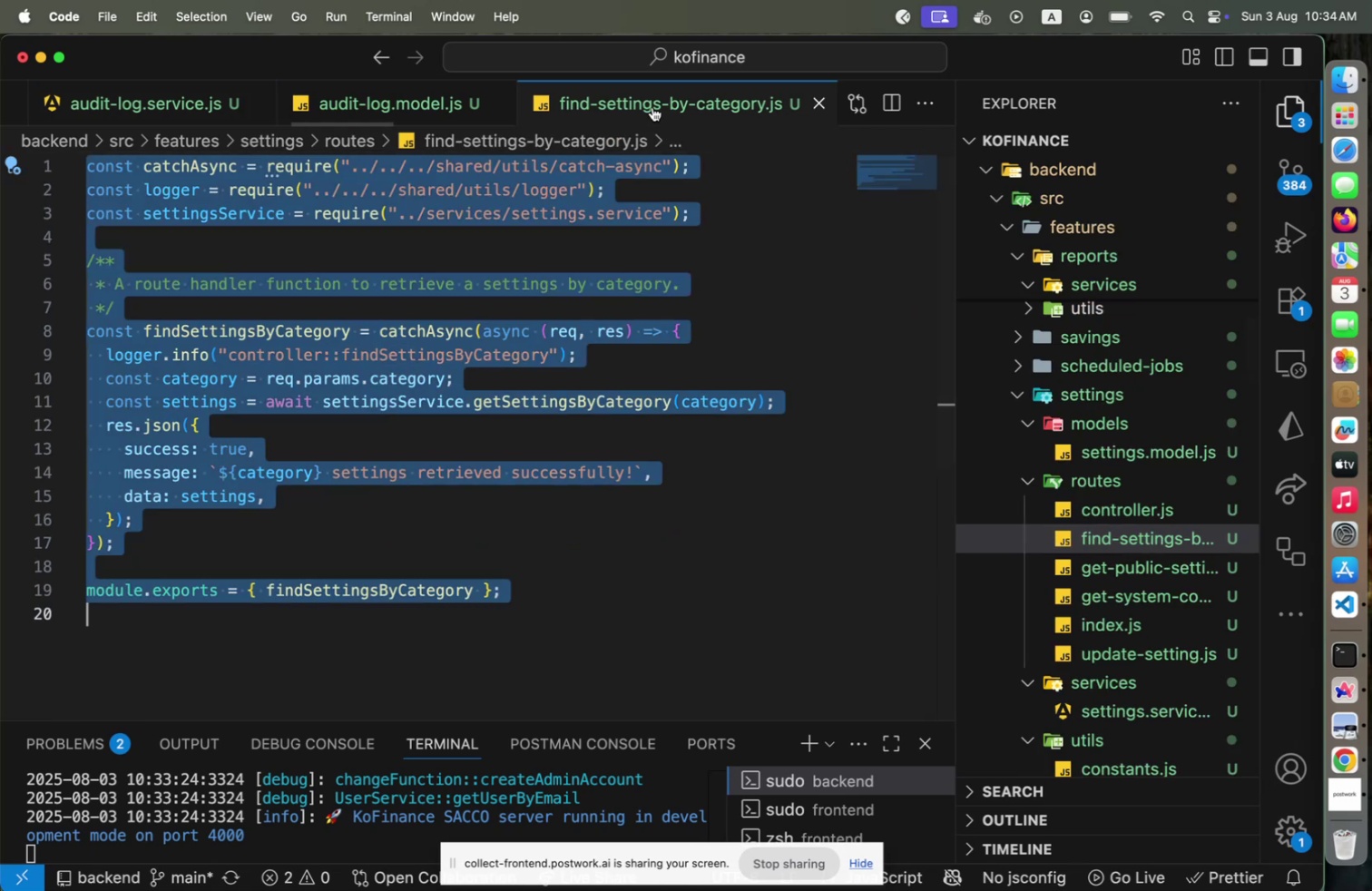 
scroll: coordinate [636, 291], scroll_direction: up, amount: 14.0
 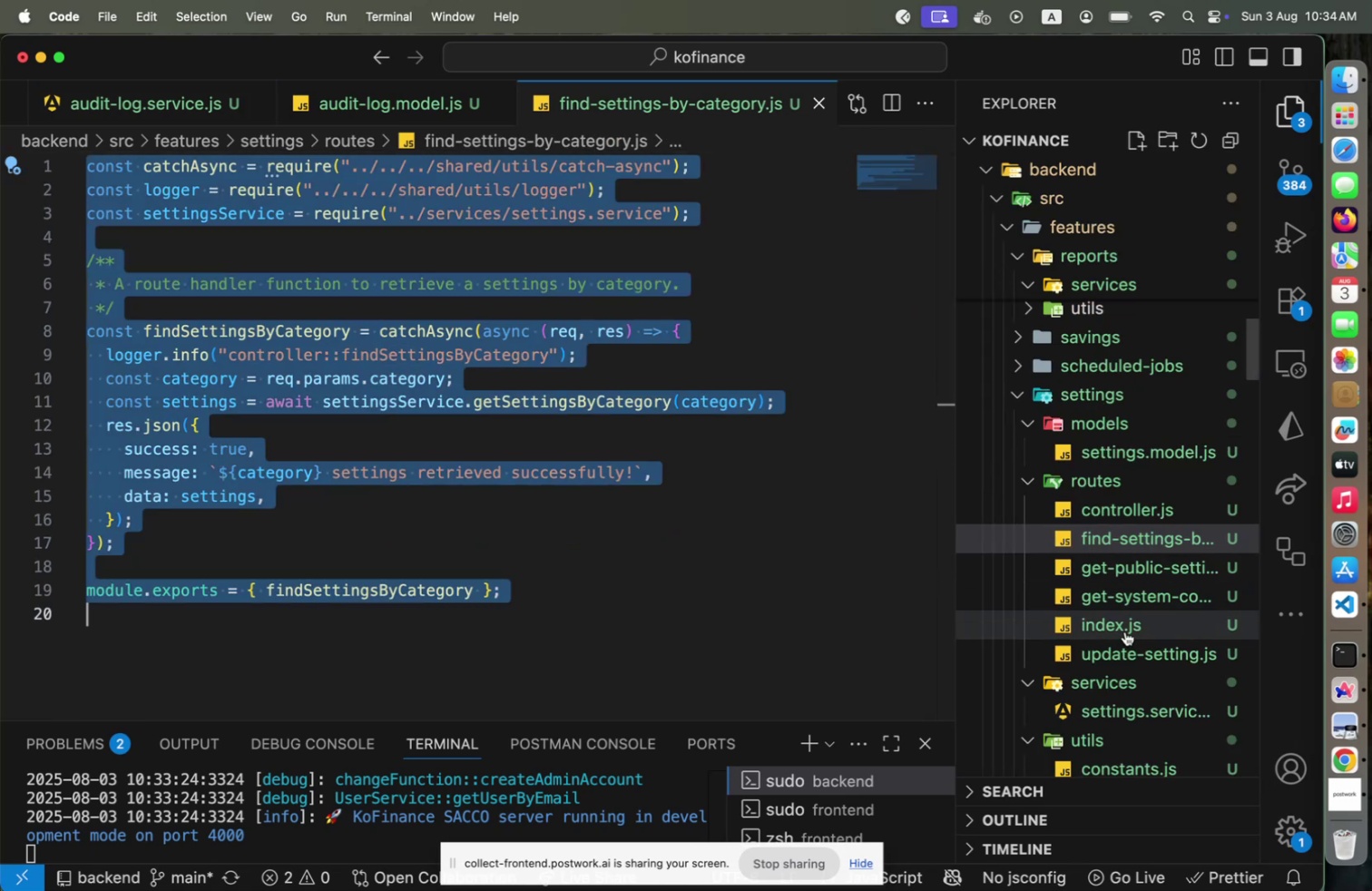 
left_click([1125, 659])
 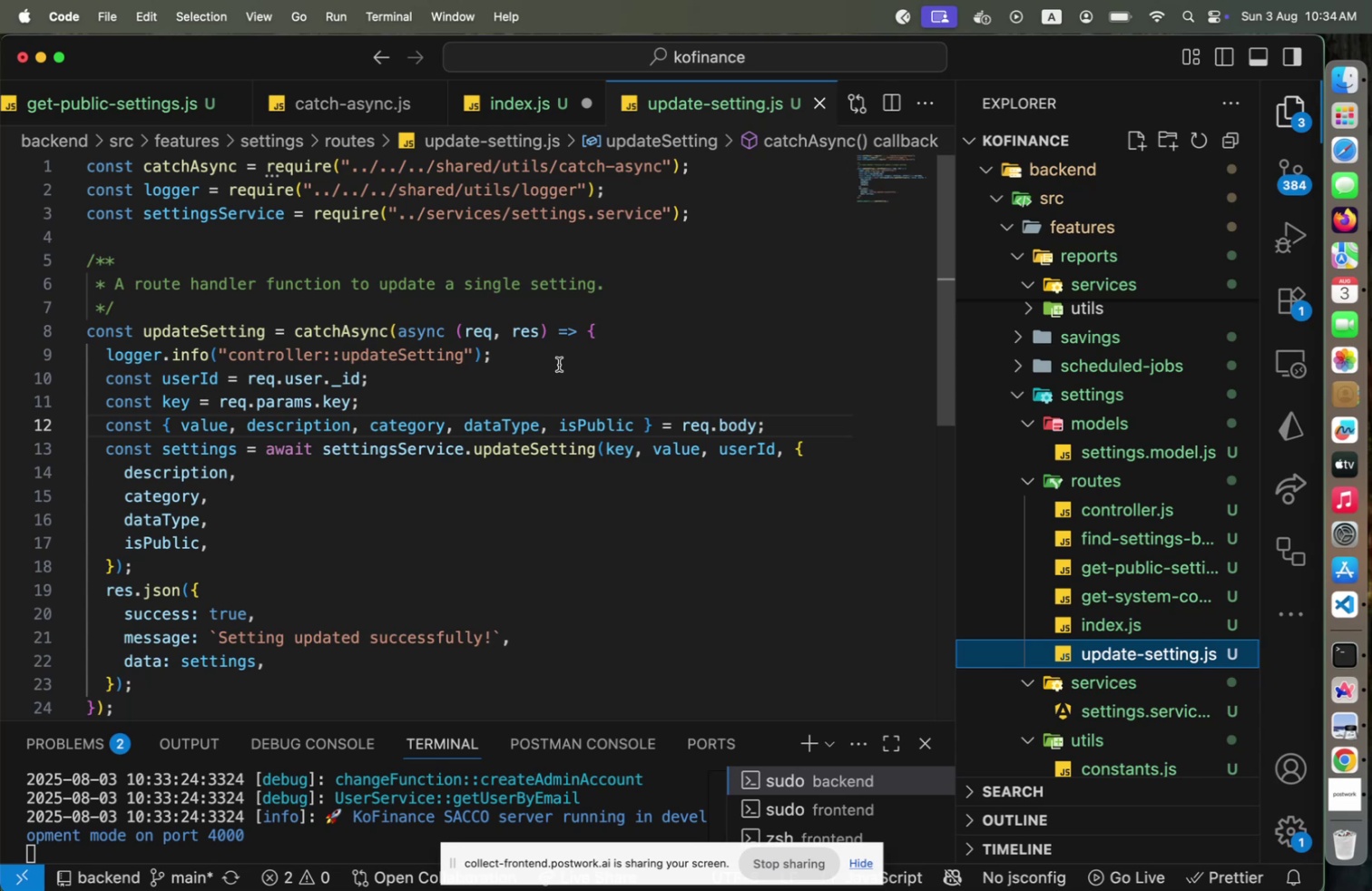 
wait(9.59)
 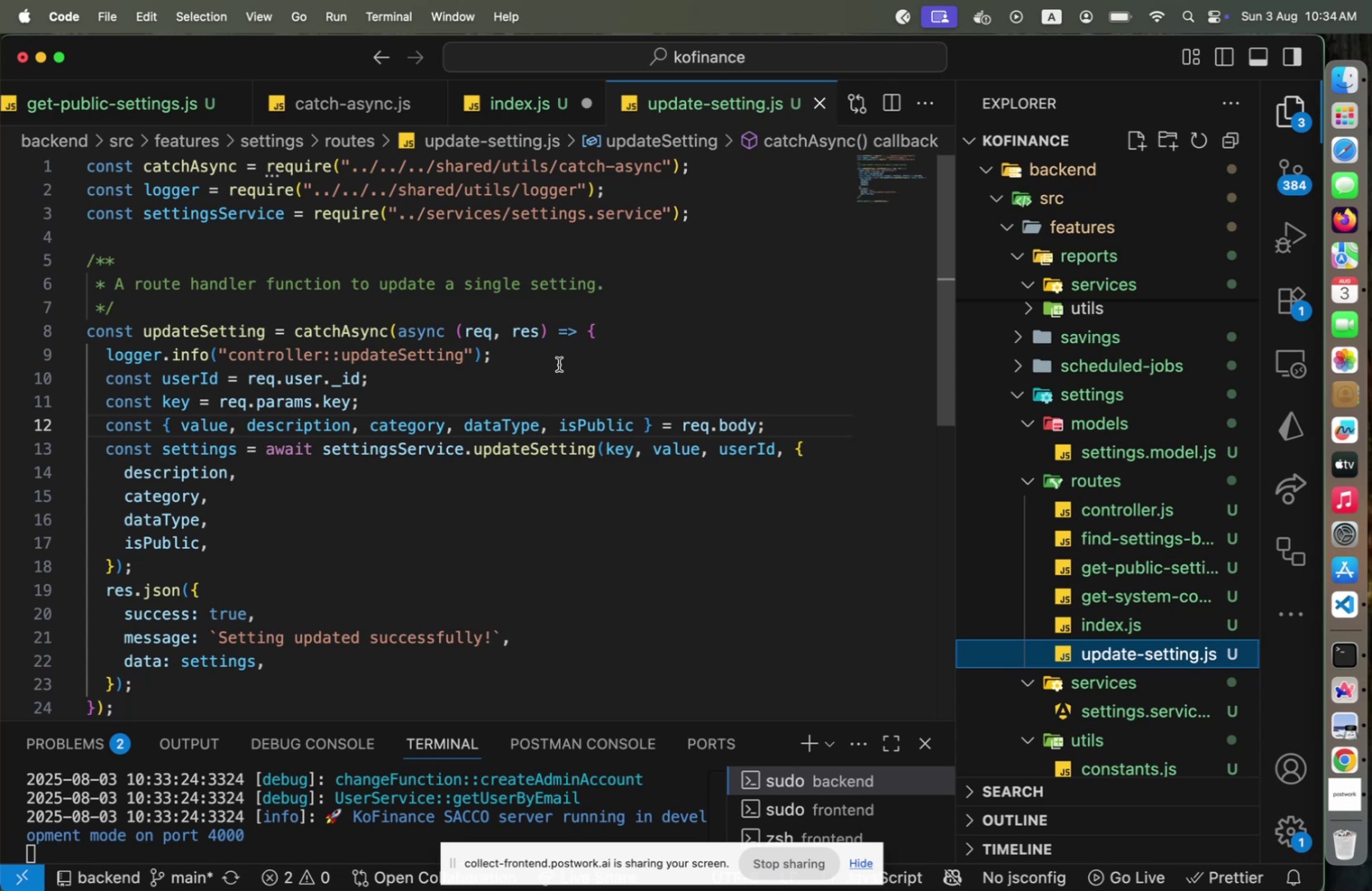 
left_click([115, 567])
 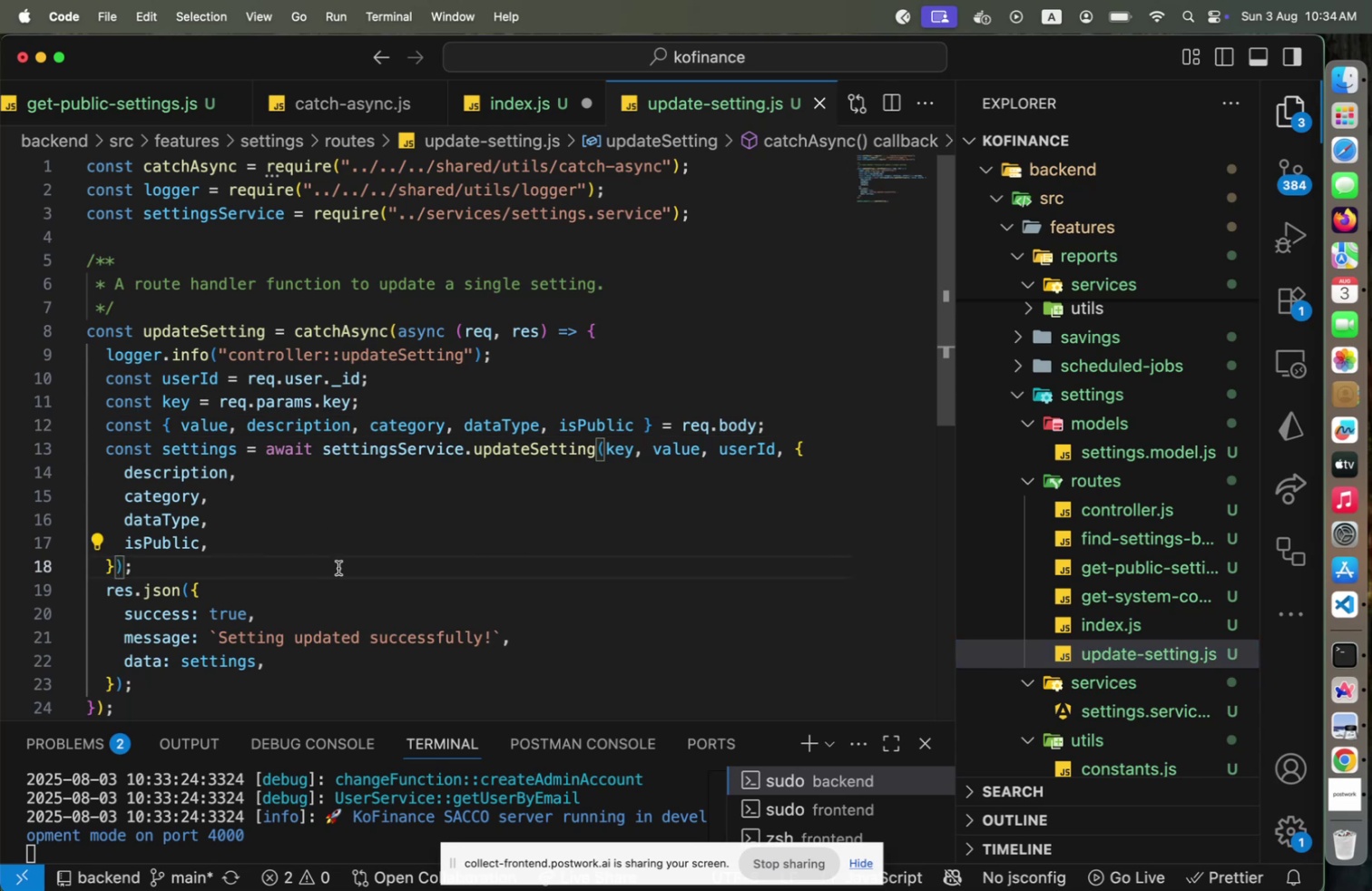 
type(, req)
 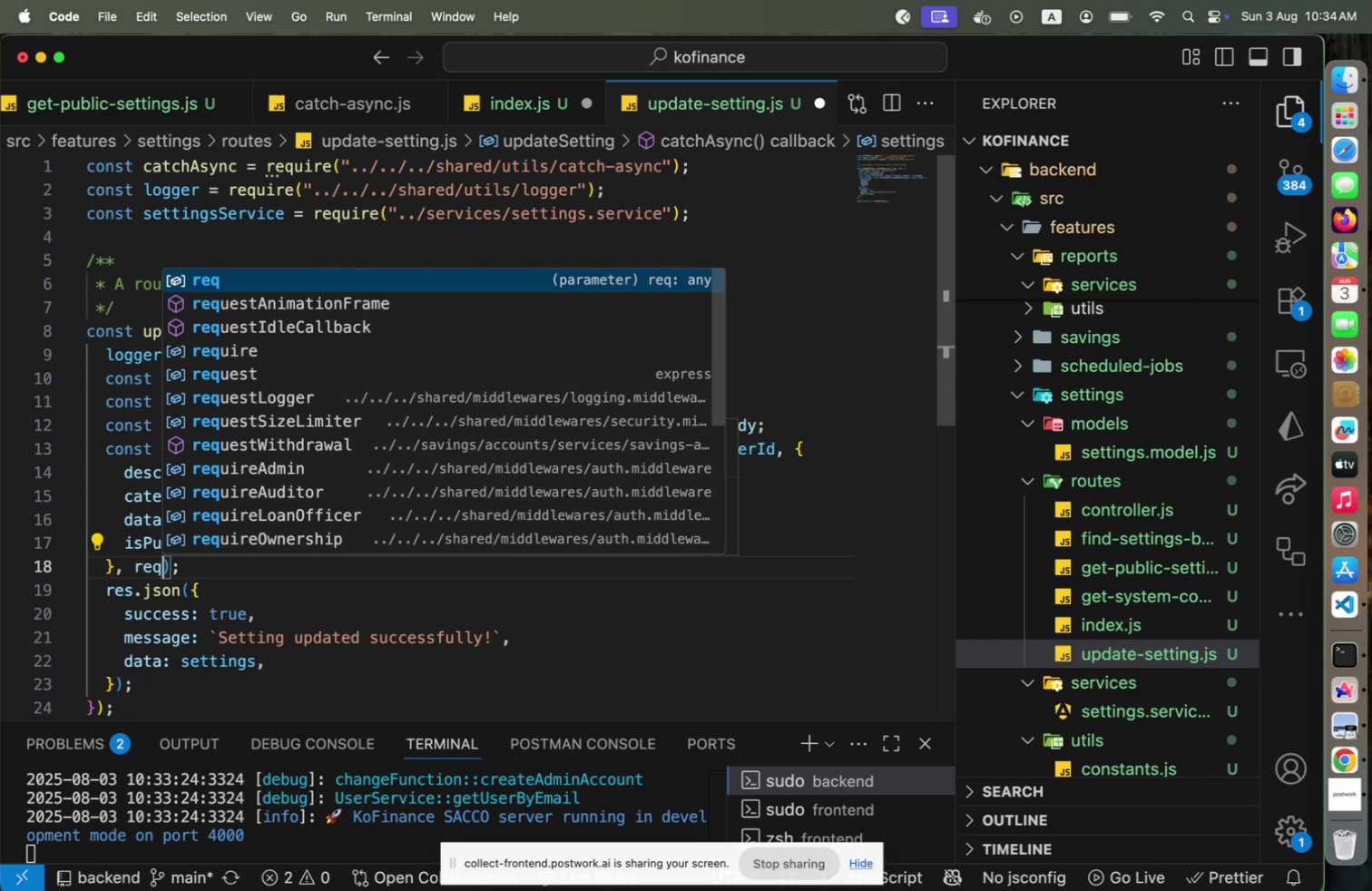 
key(ArrowRight)
 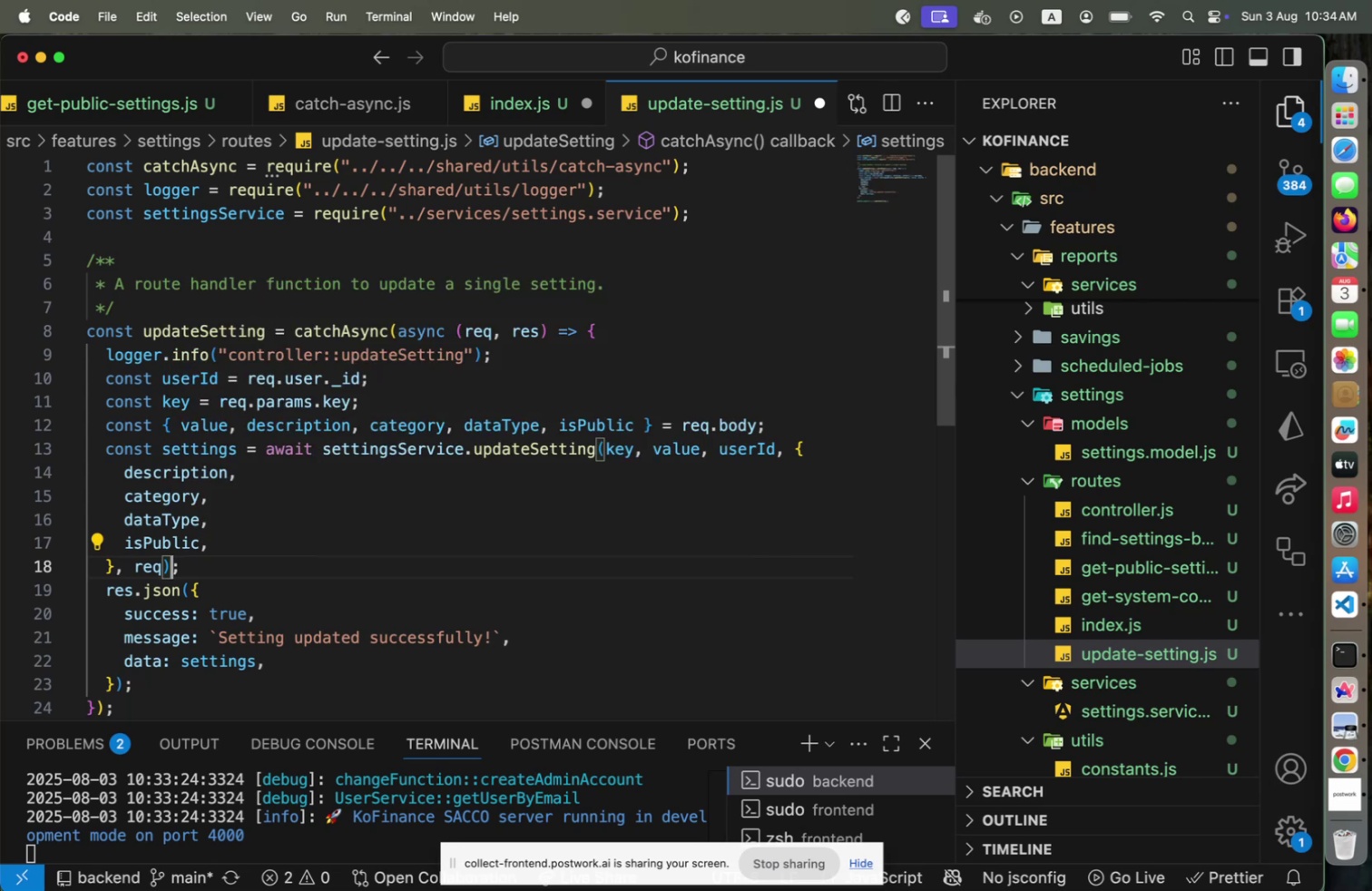 
key(ArrowLeft)
 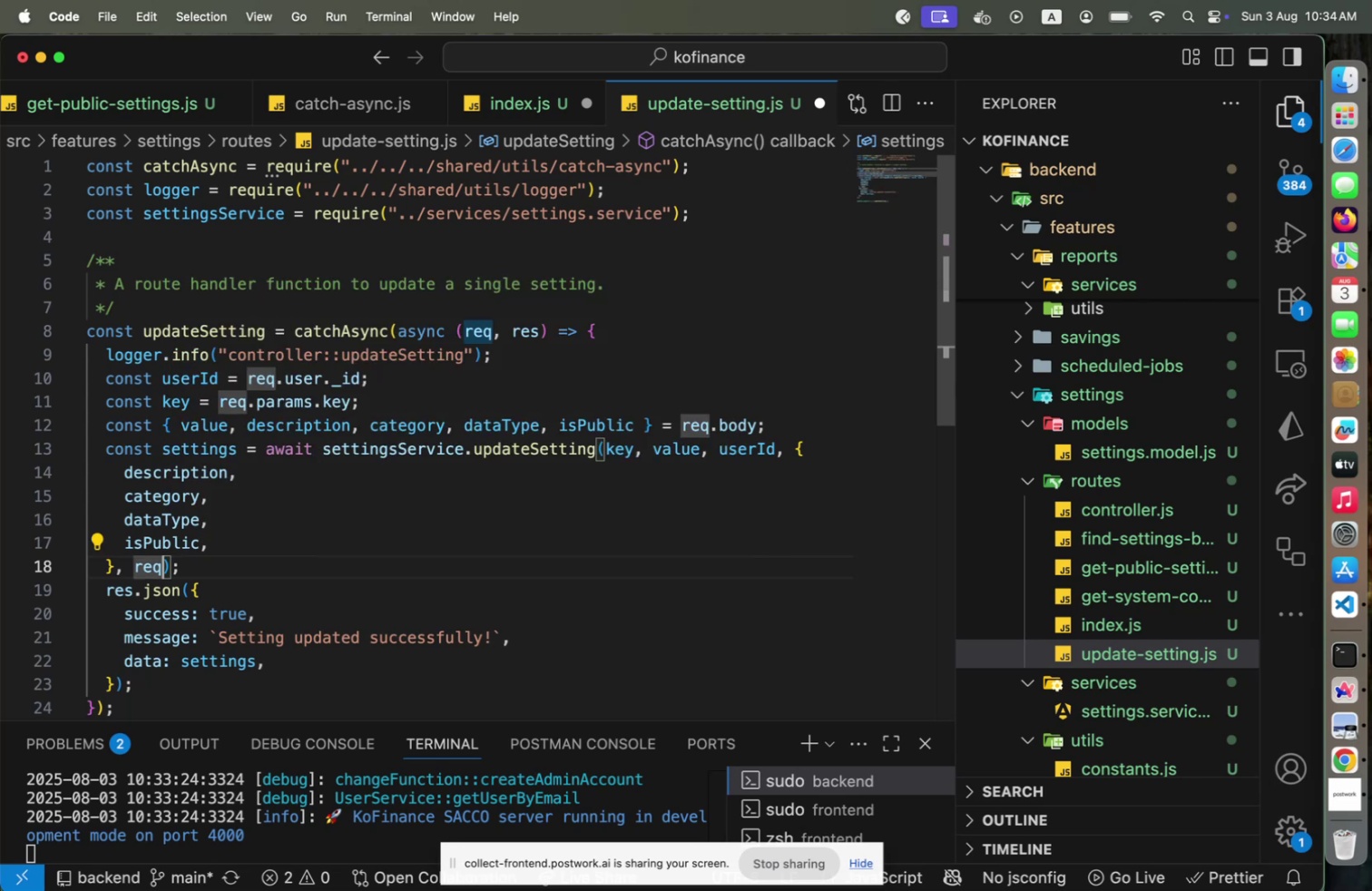 
key(Shift+ArrowLeft)
 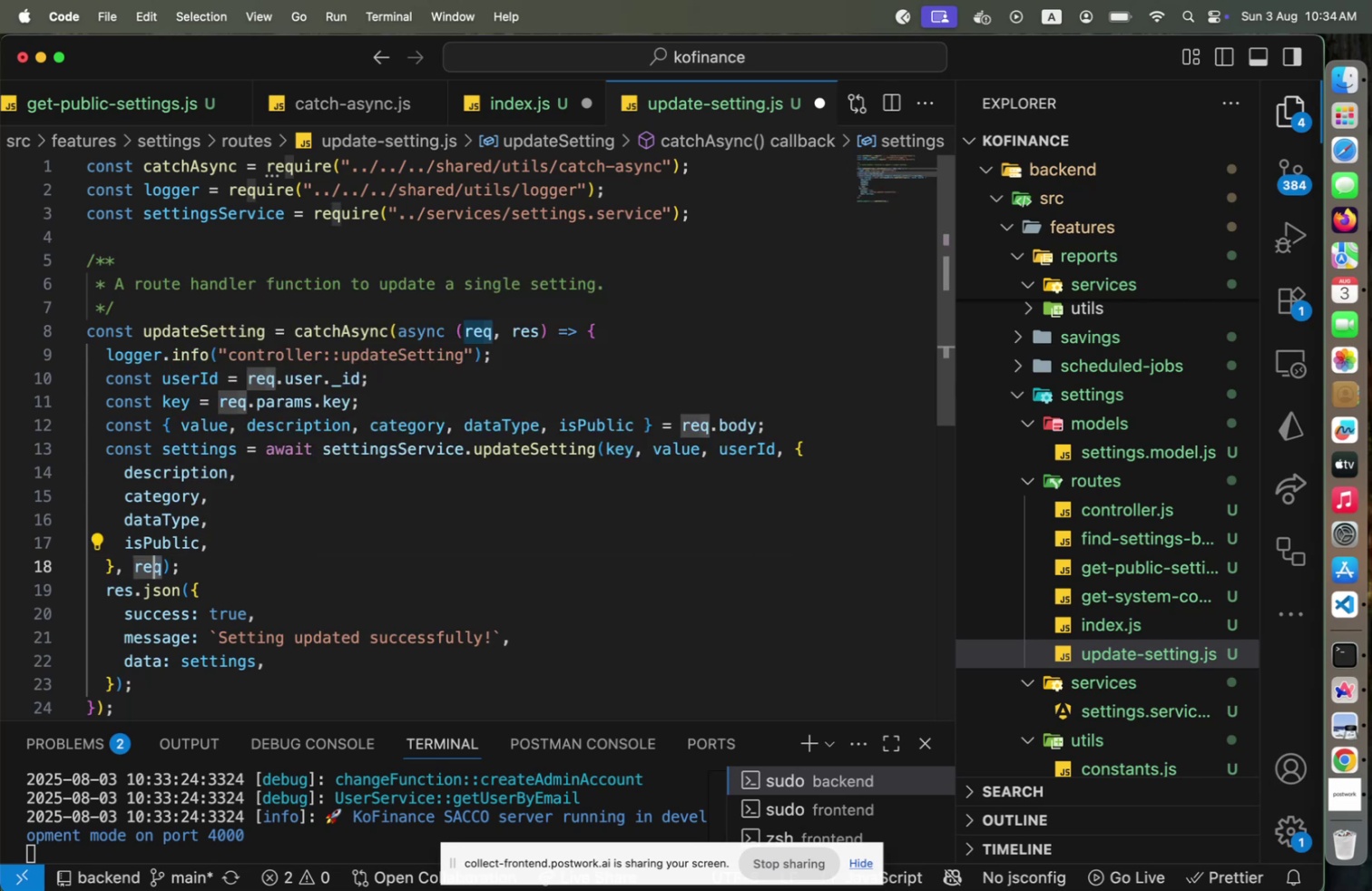 
key(Shift+ArrowLeft)
 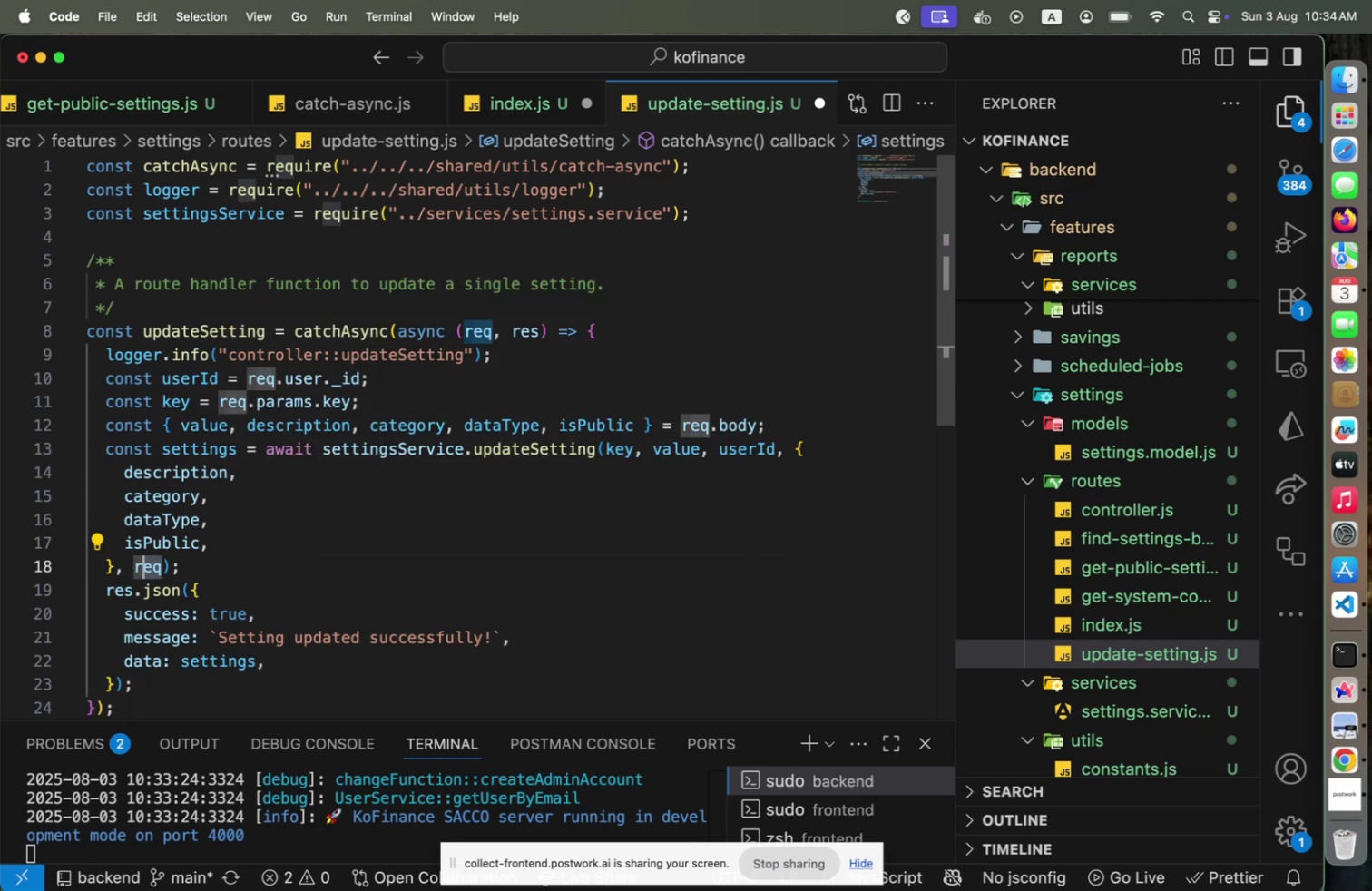 
key(Shift+ArrowLeft)
 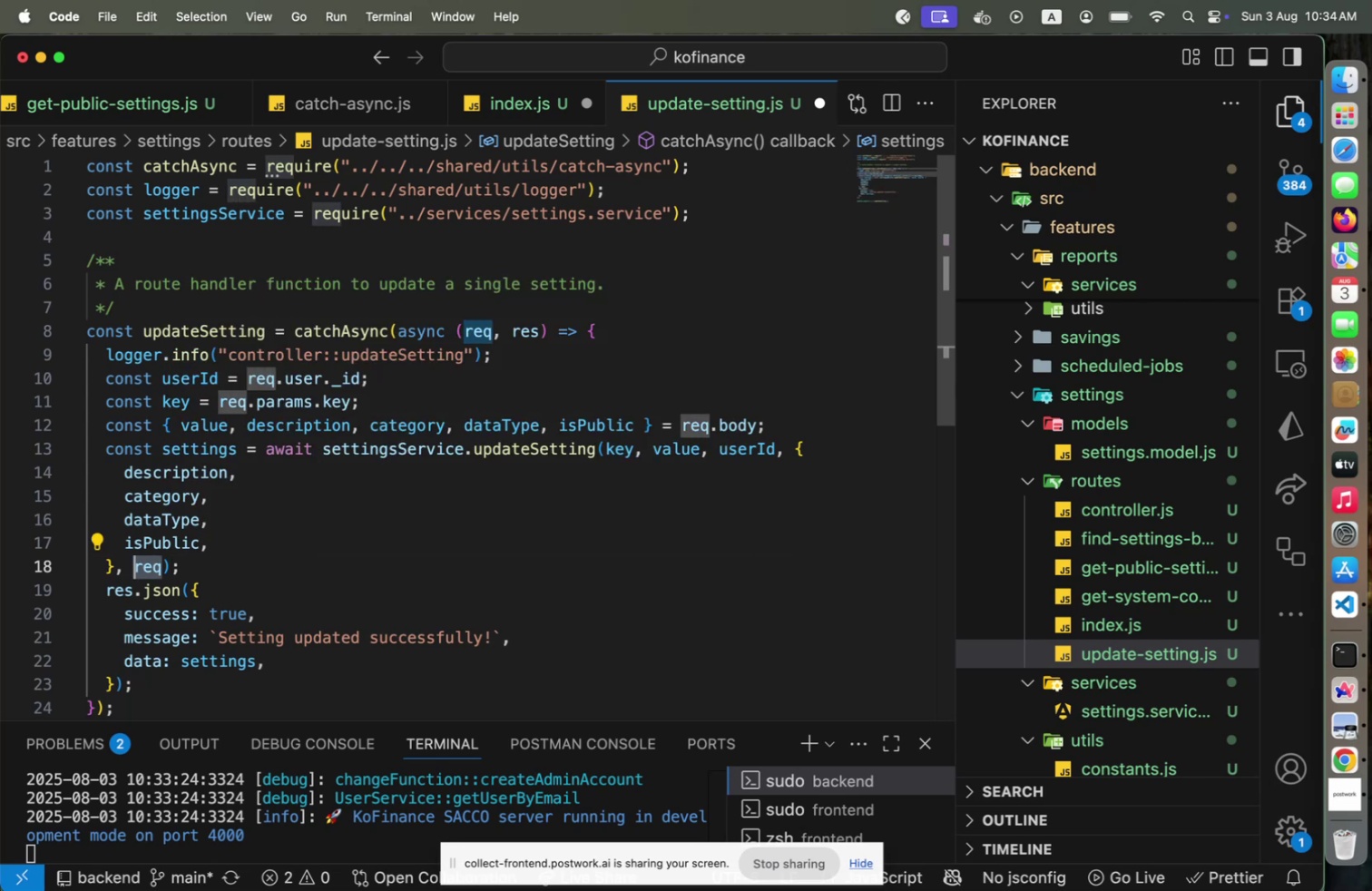 
wait(7.23)
 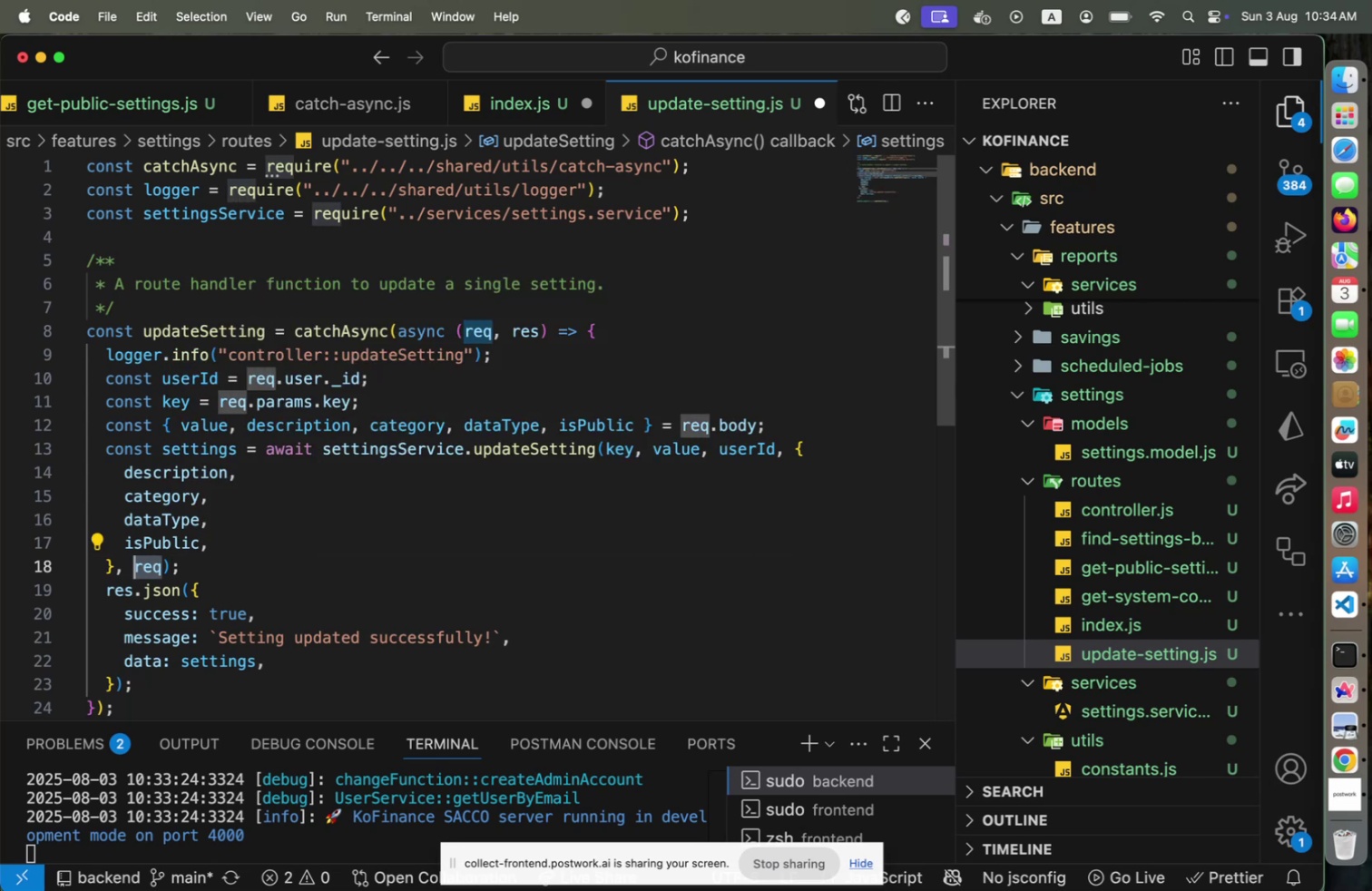 
key(Backspace)
 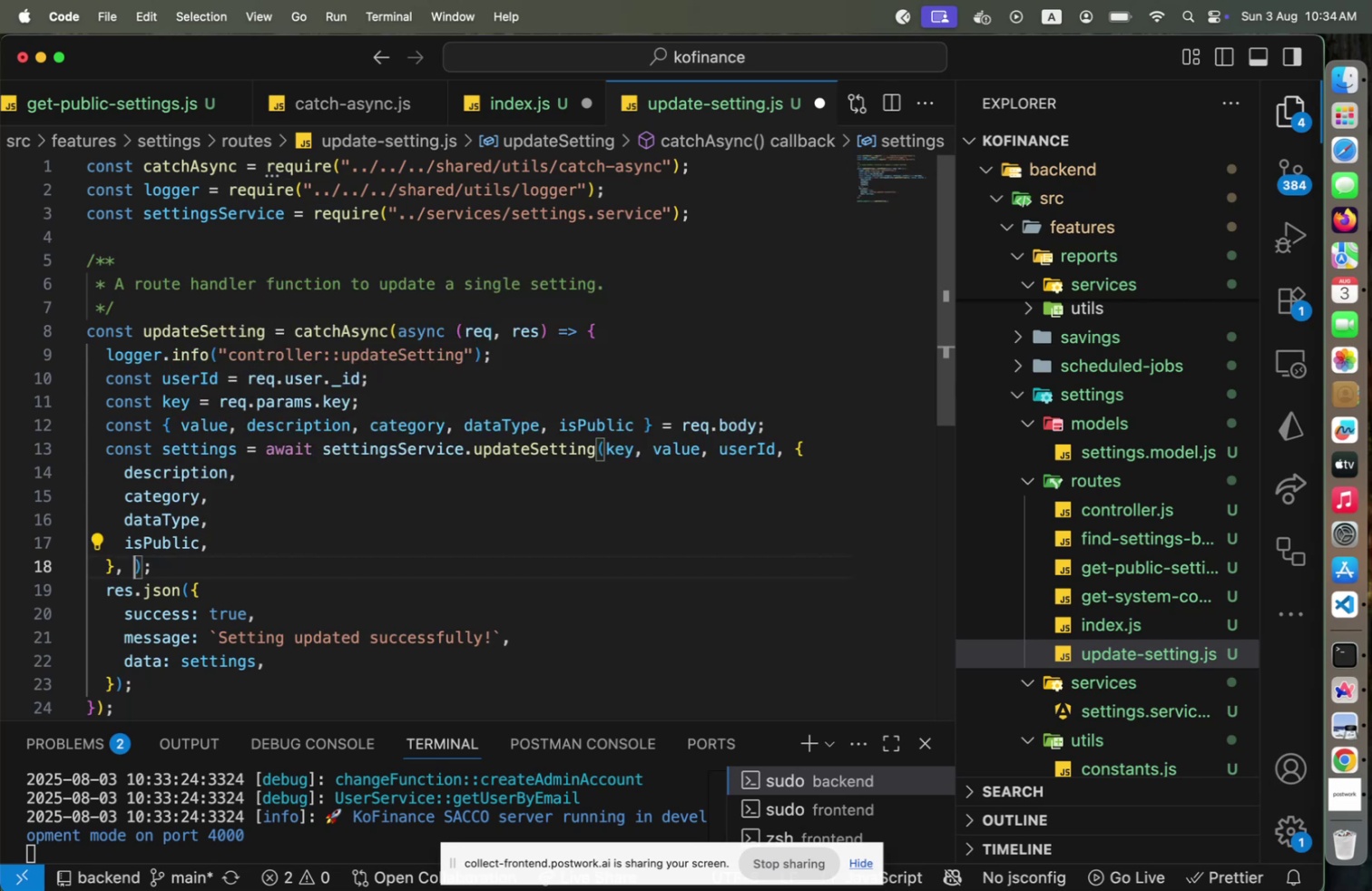 
key(Backspace)
 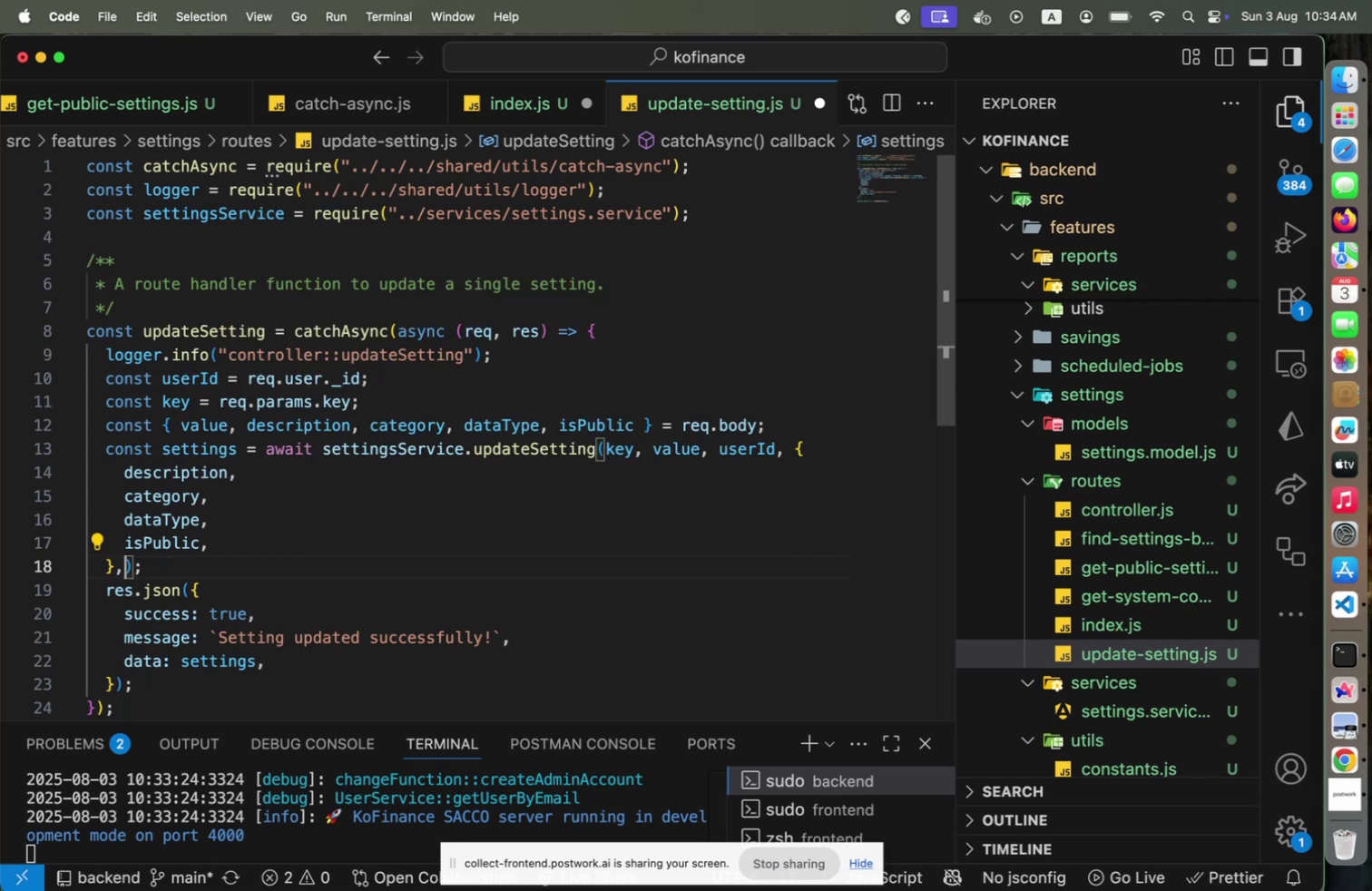 
key(Backspace)
 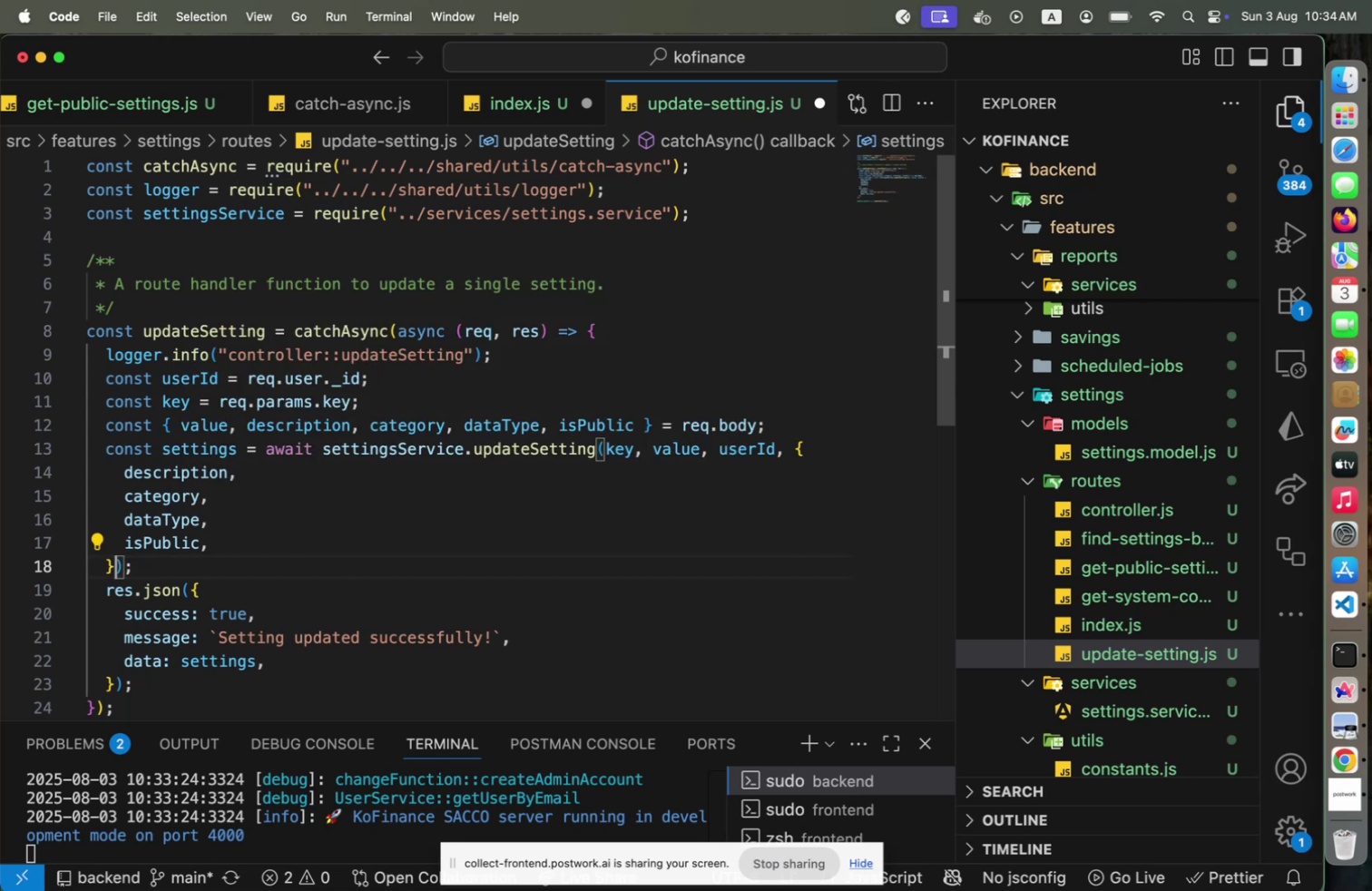 
key(ArrowRight)
 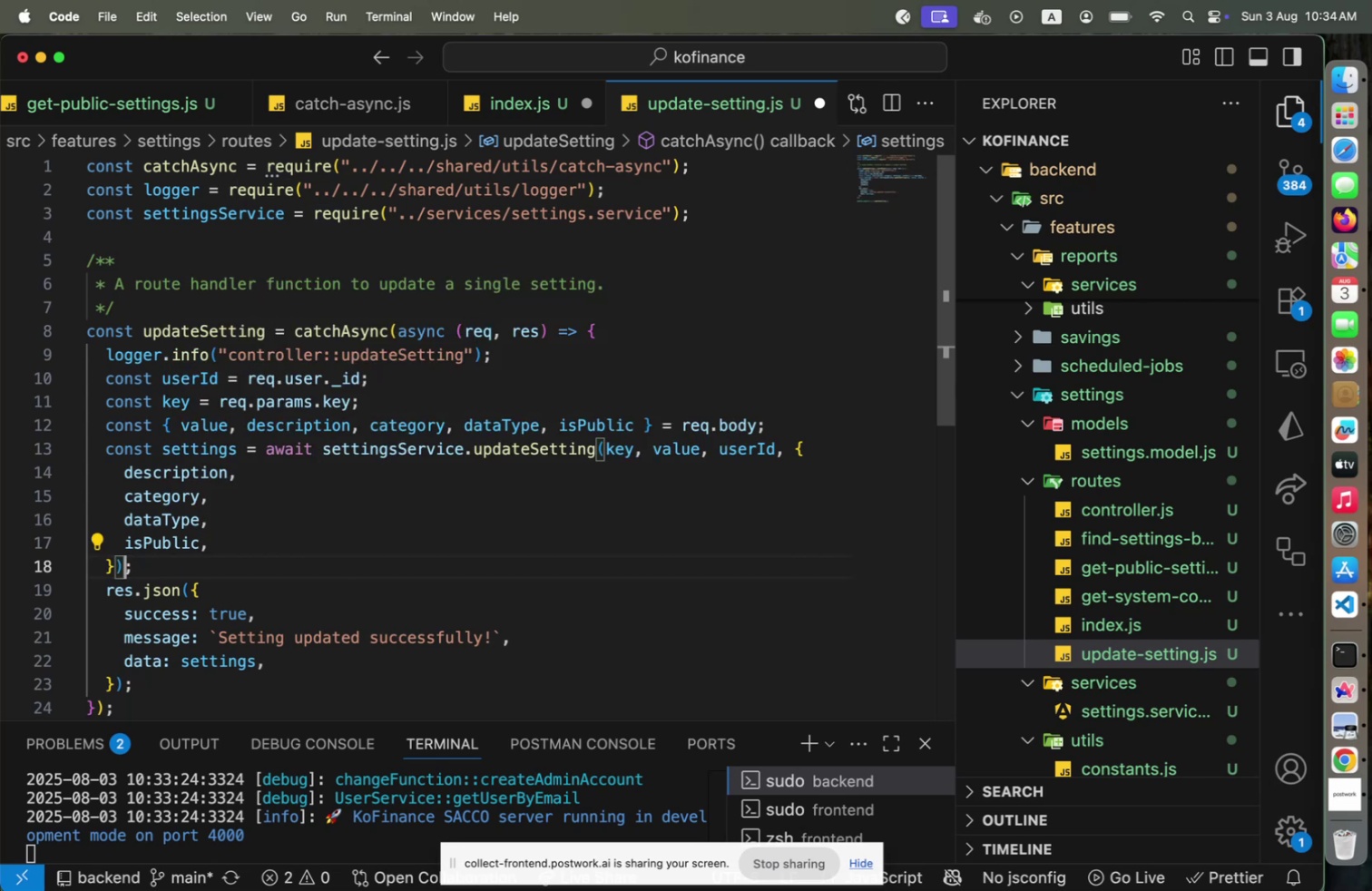 
key(ArrowRight)
 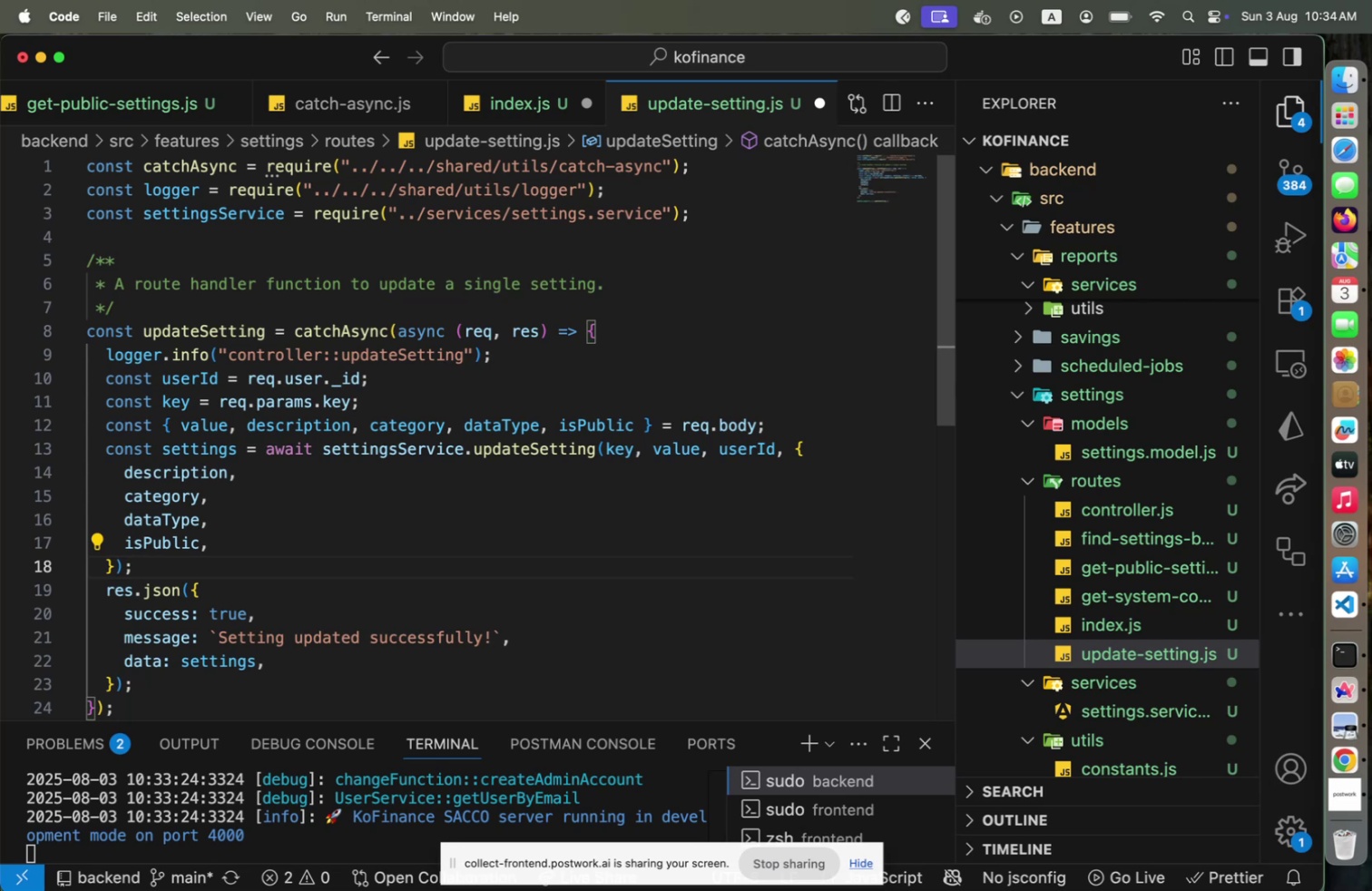 
wait(5.15)
 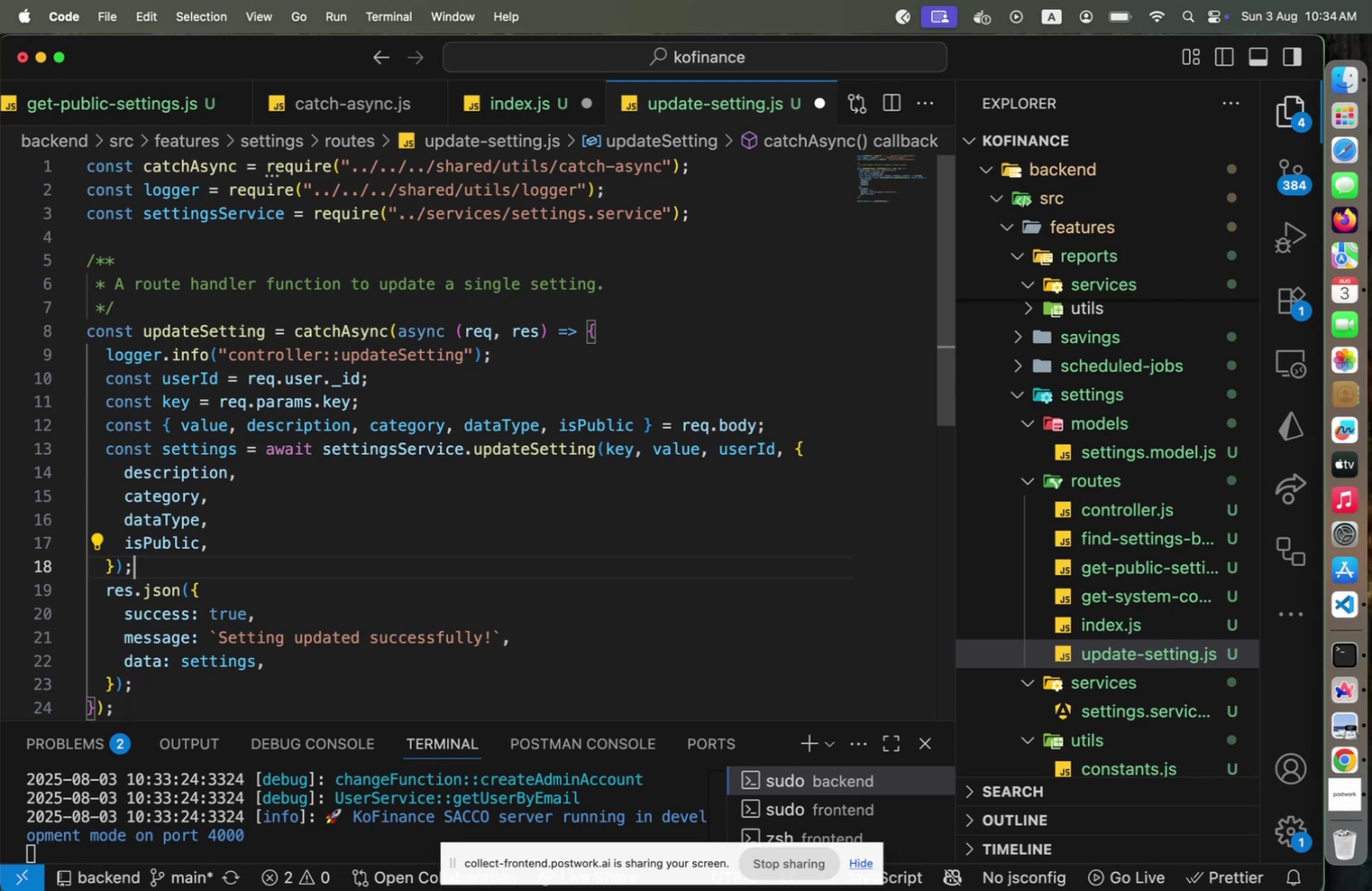 
key(ArrowLeft)
 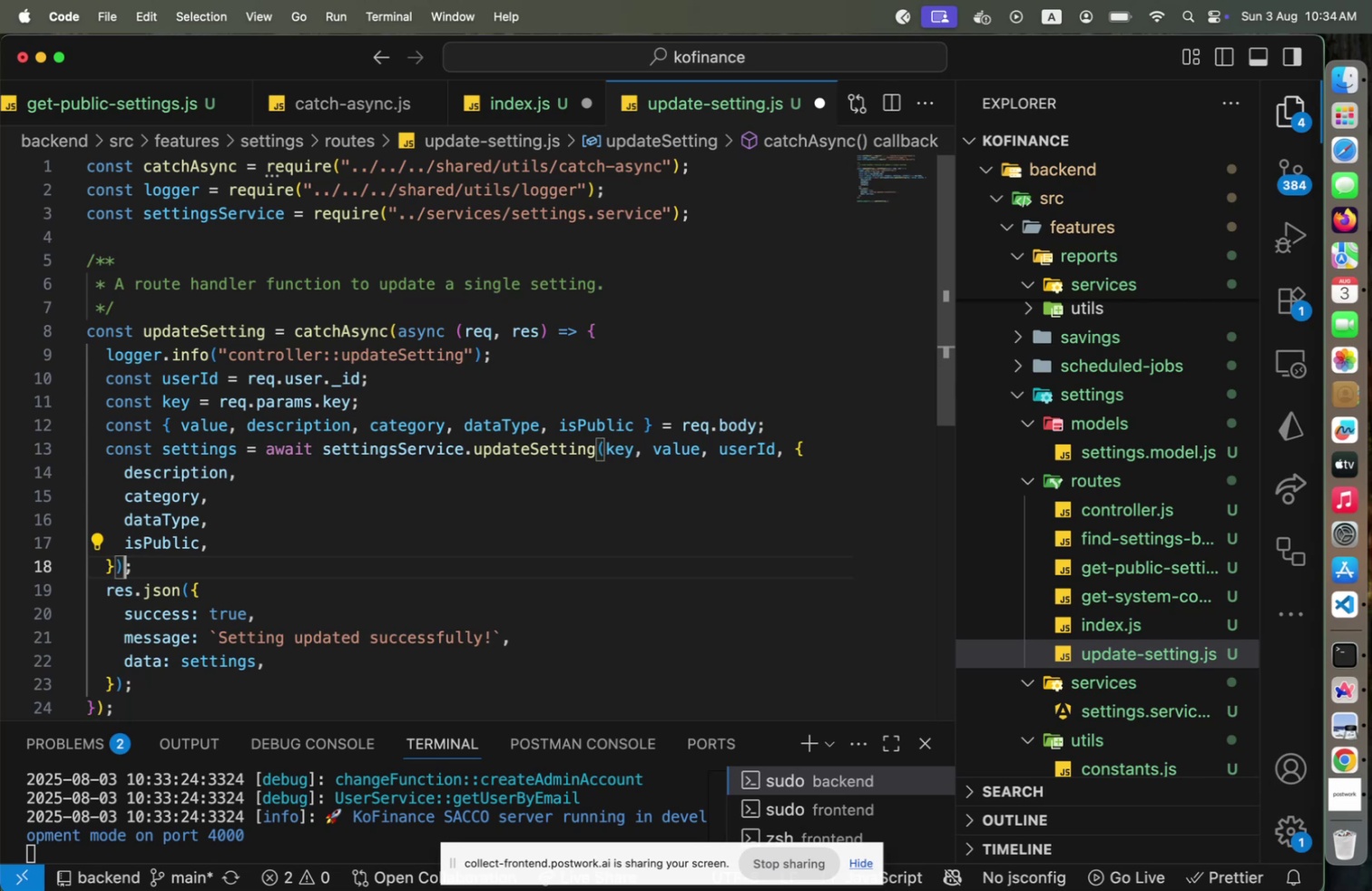 
key(ArrowLeft)
 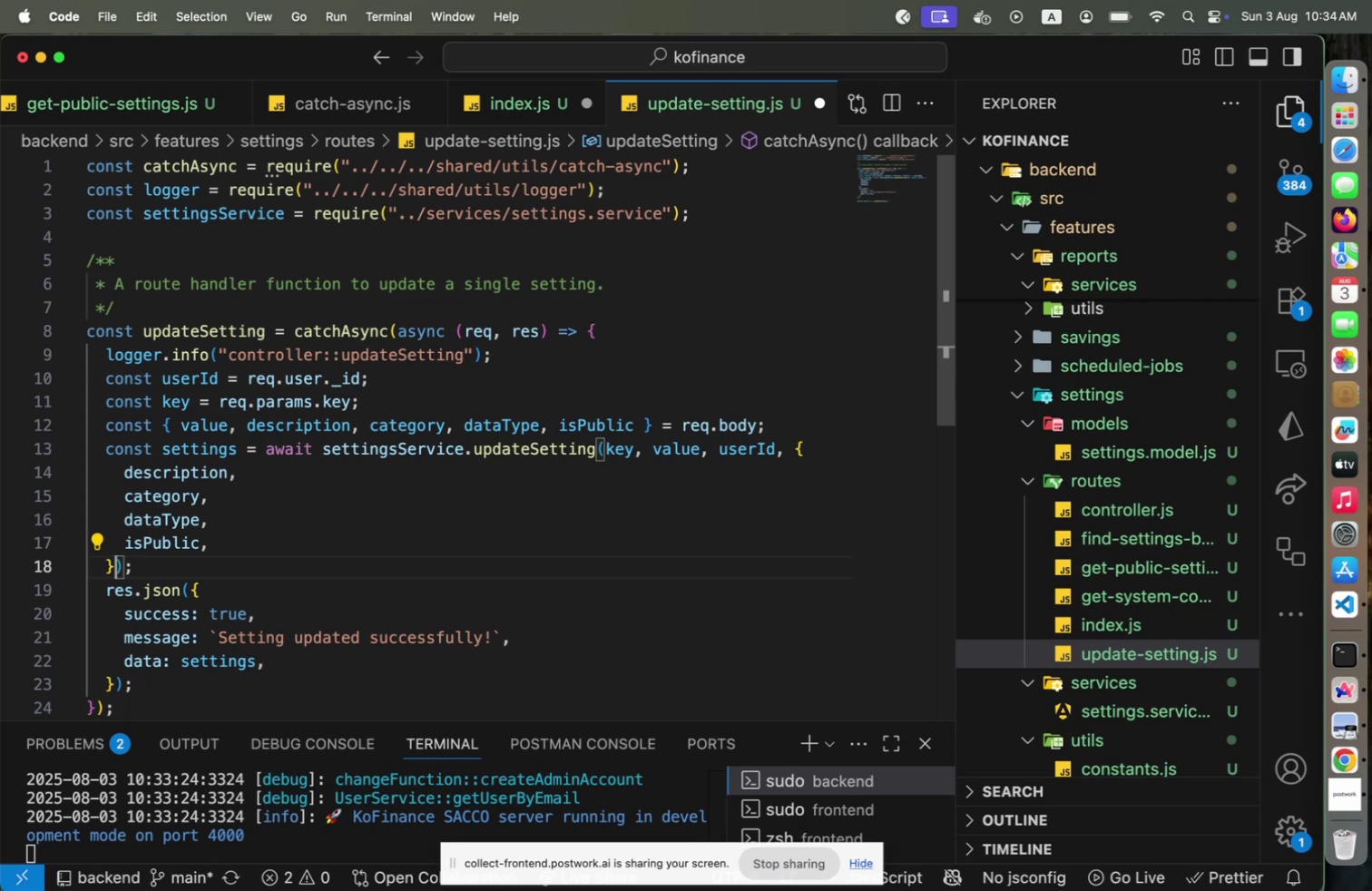 
type(, req)
 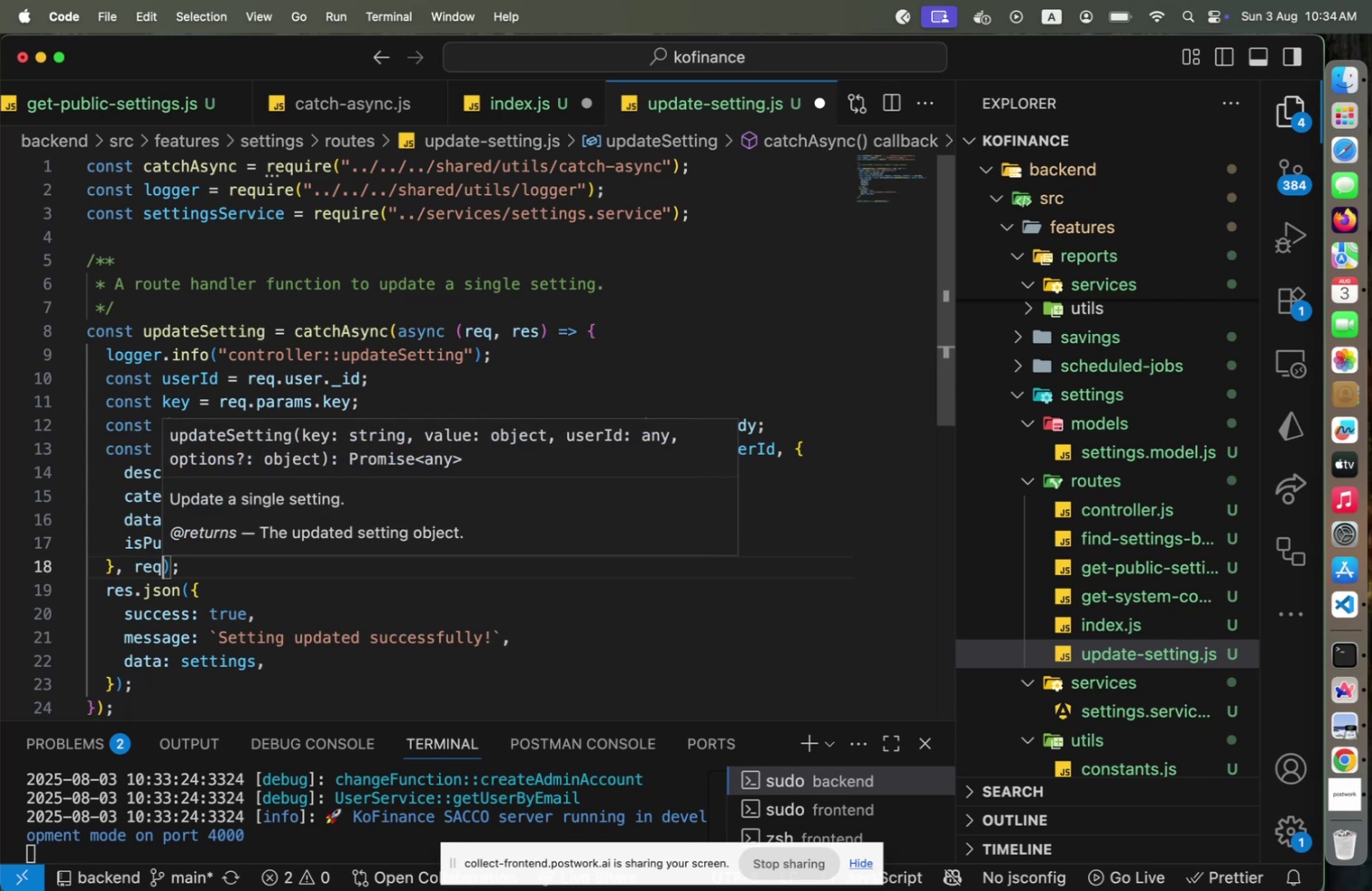 
key(ArrowRight)
 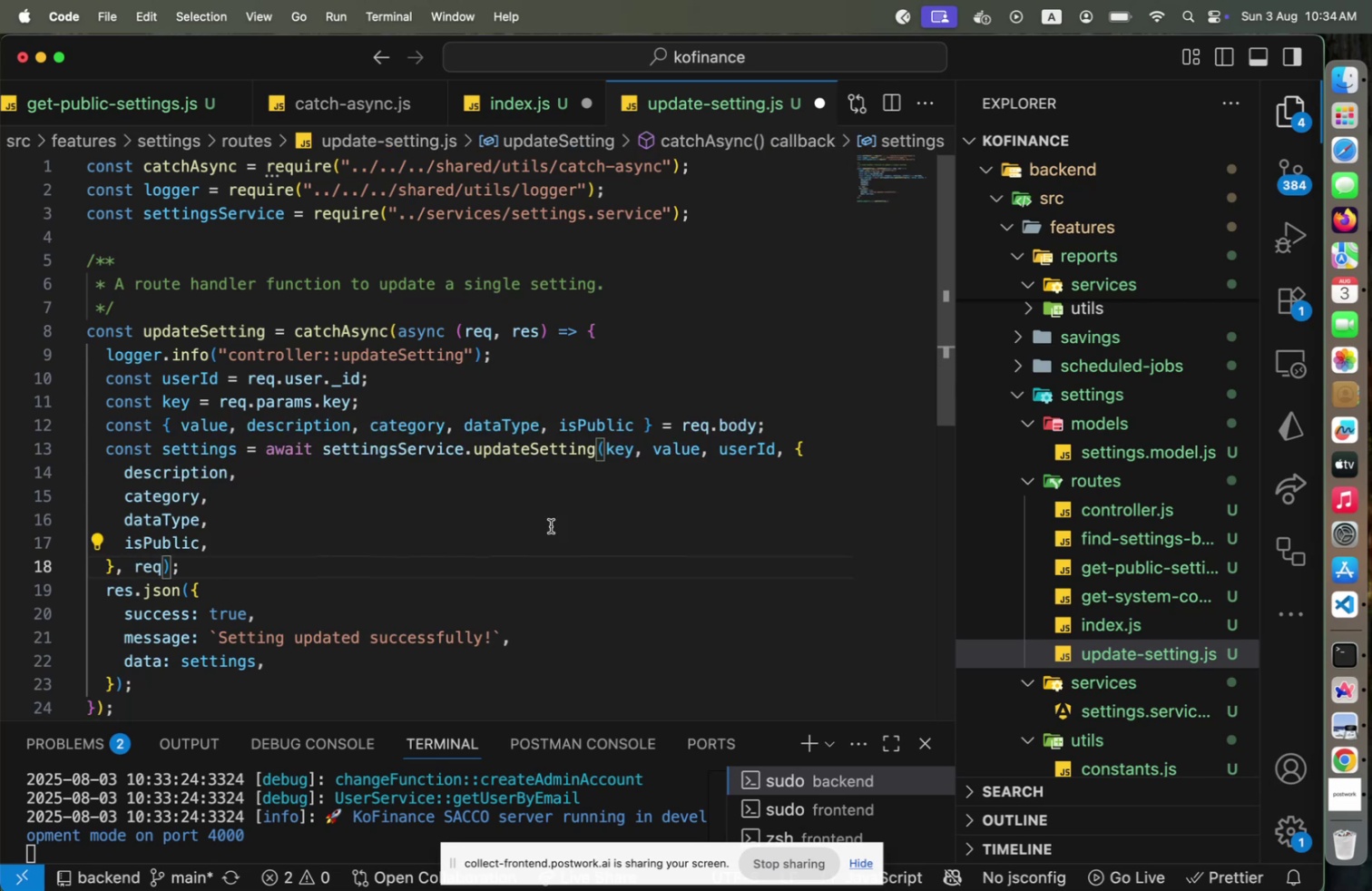 
hold_key(key=CommandLeft, duration=1.16)
left_click([549, 439])
 